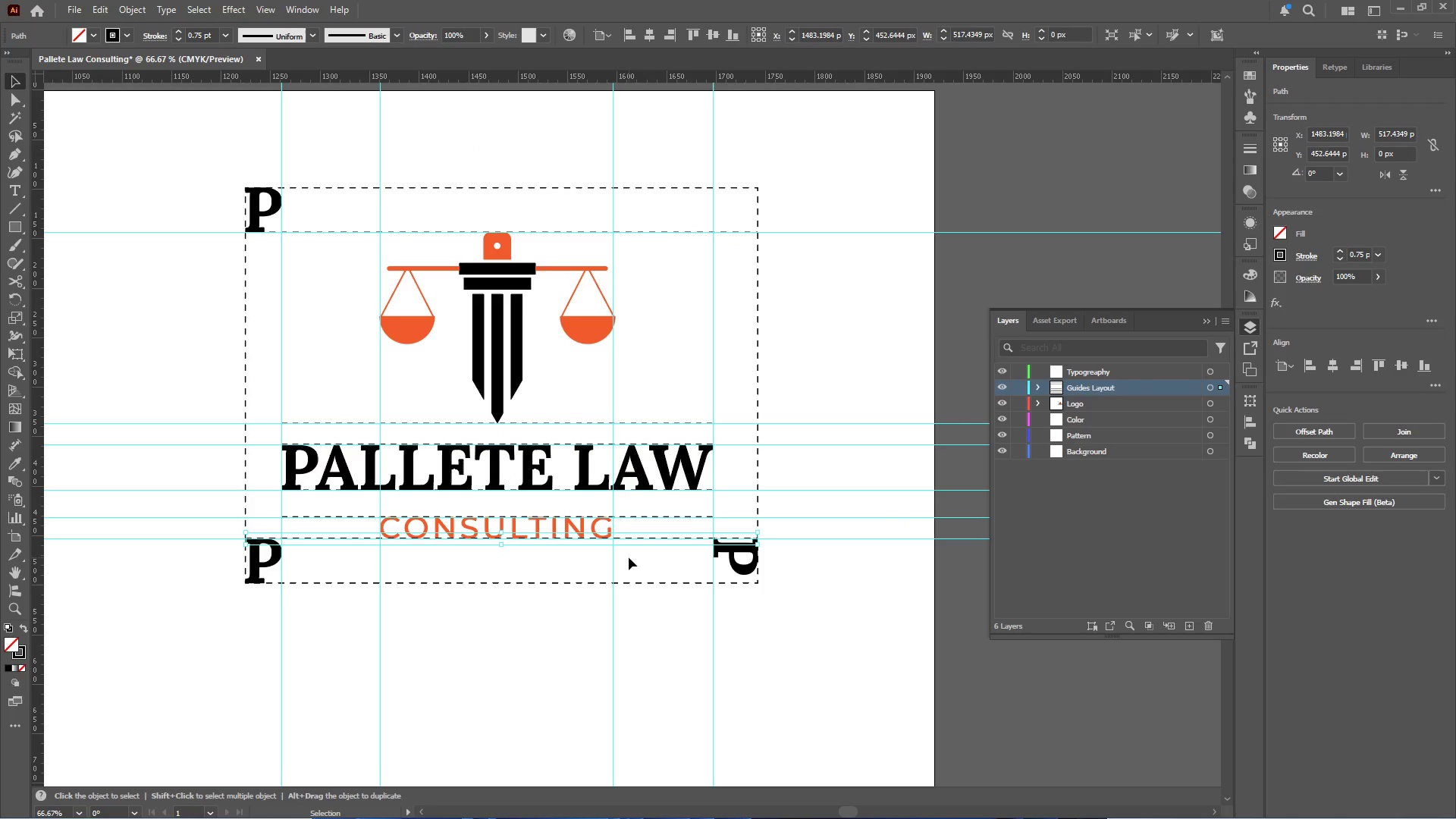 
hold_key(key=ShiftLeft, duration=3.33)
 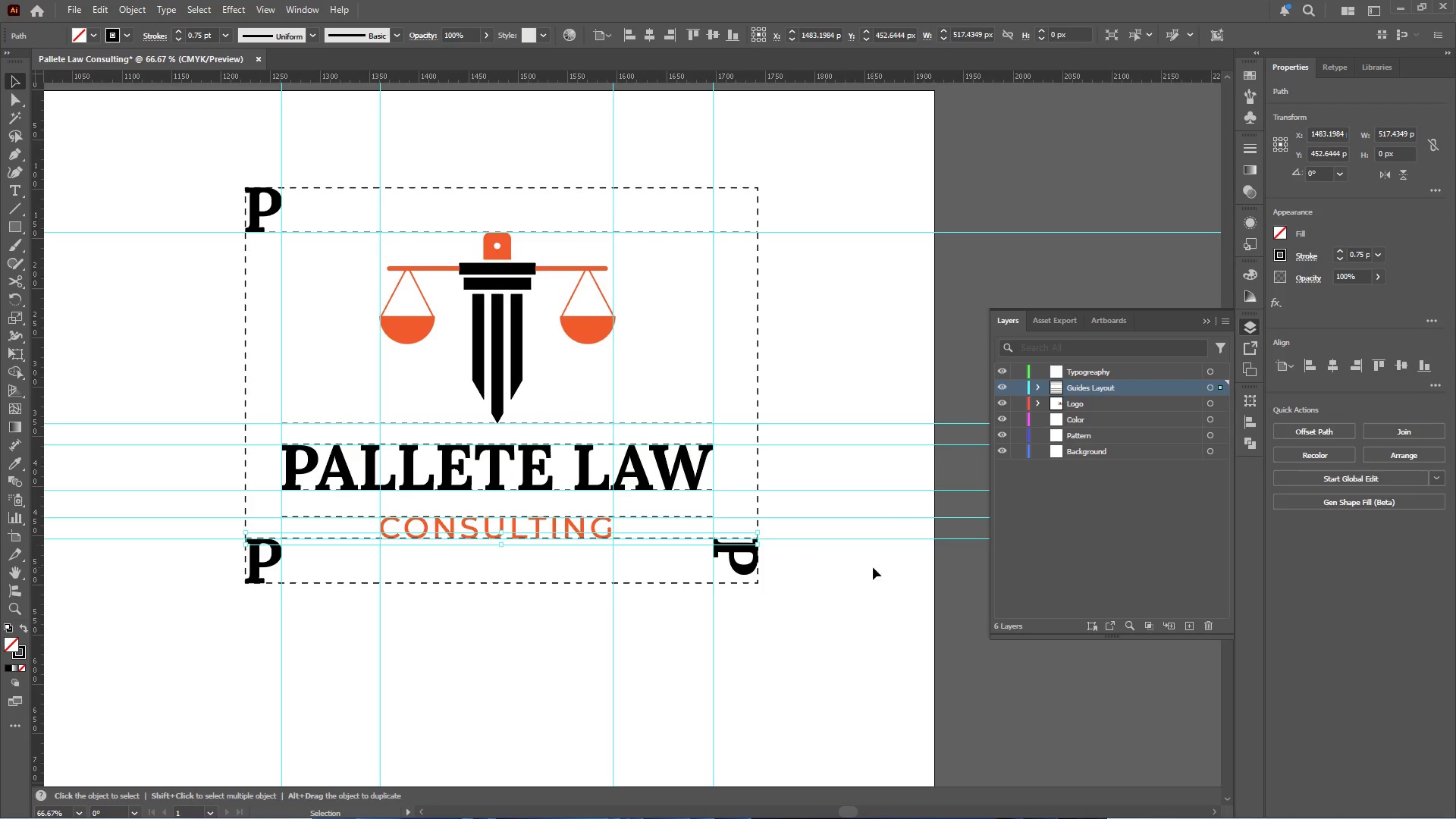 
left_click([871, 568])
 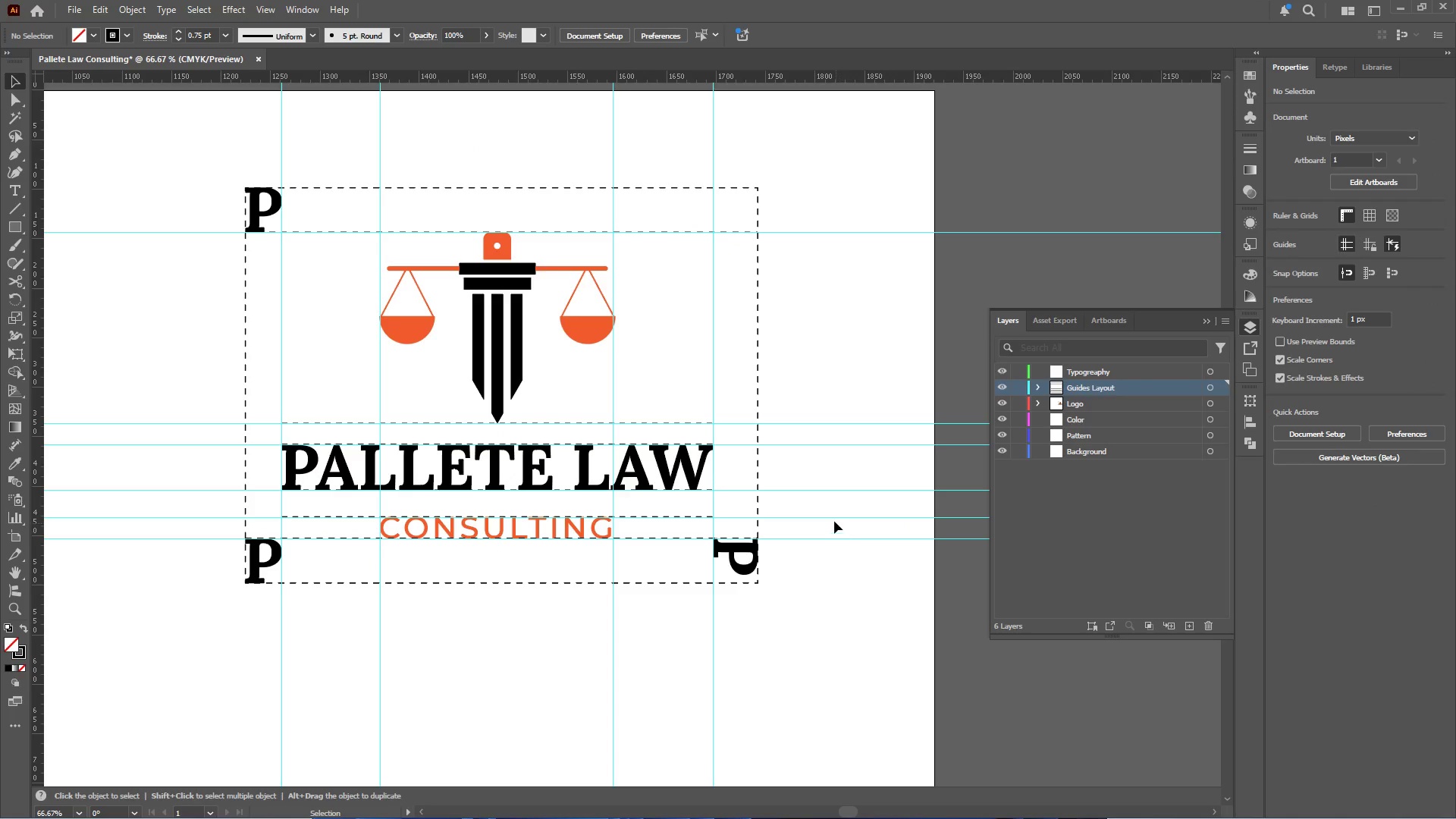 
scroll: coordinate [833, 517], scroll_direction: up, amount: 1.0
 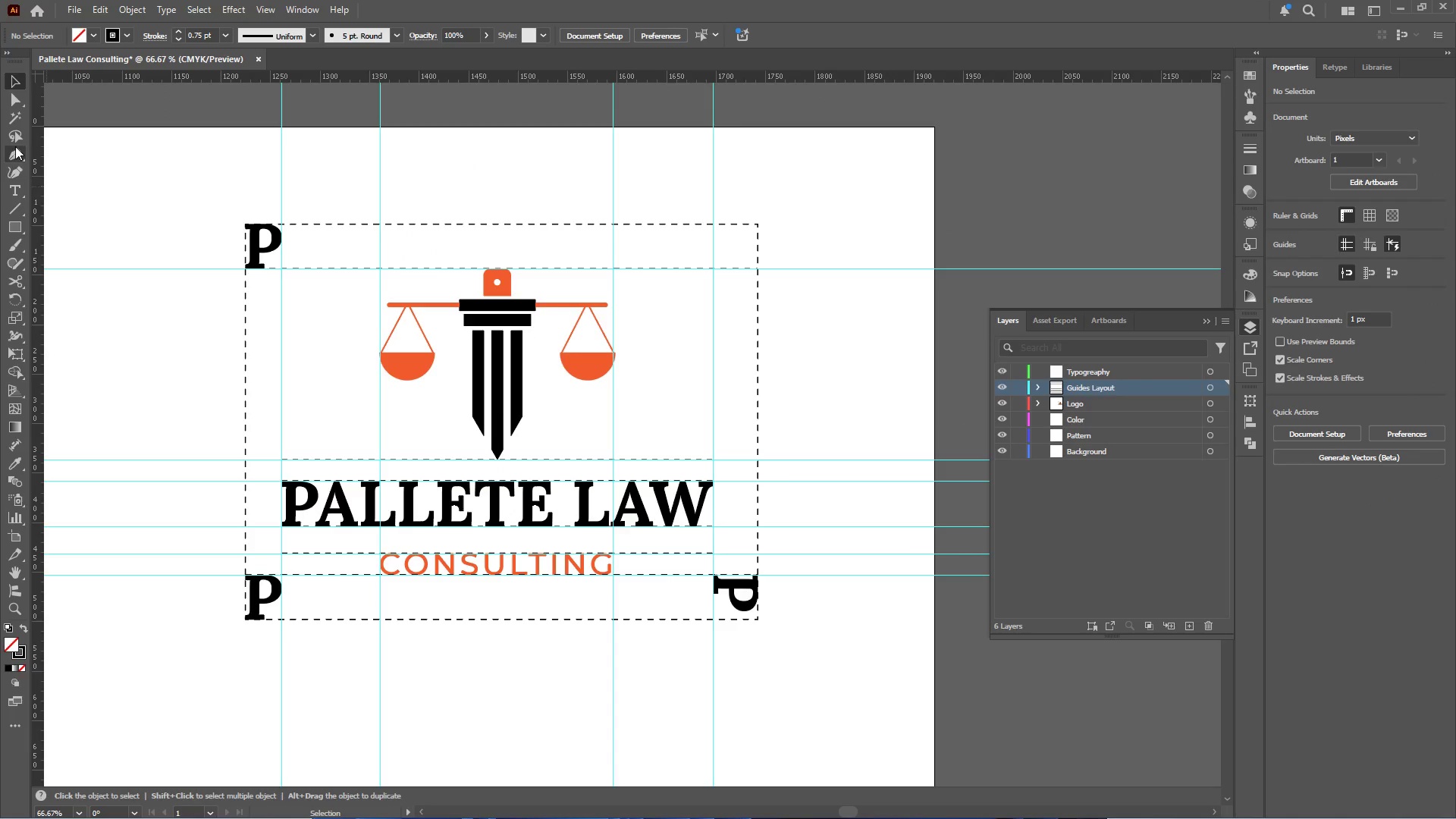 
left_click([12, 155])
 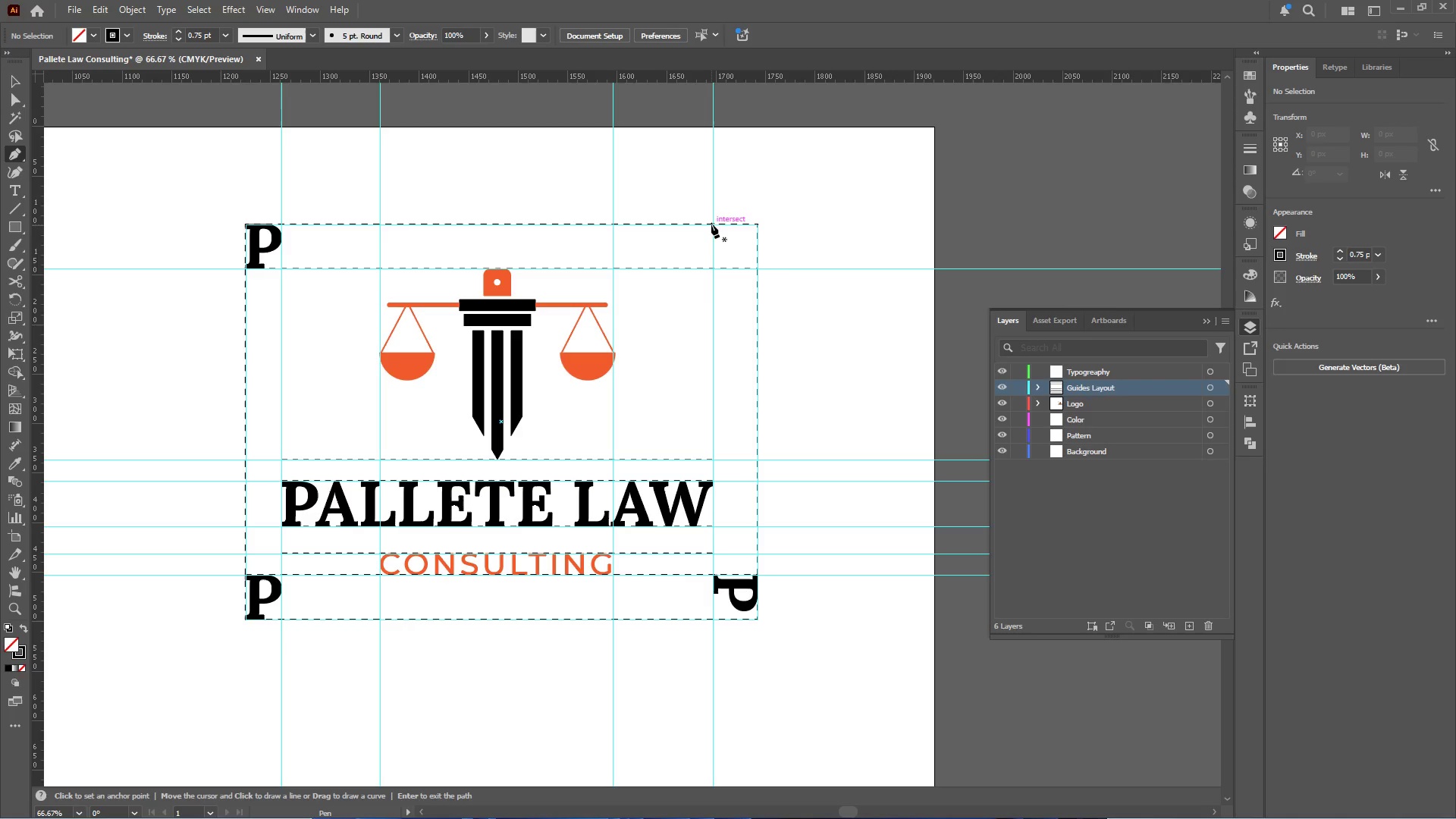 
left_click([711, 224])
 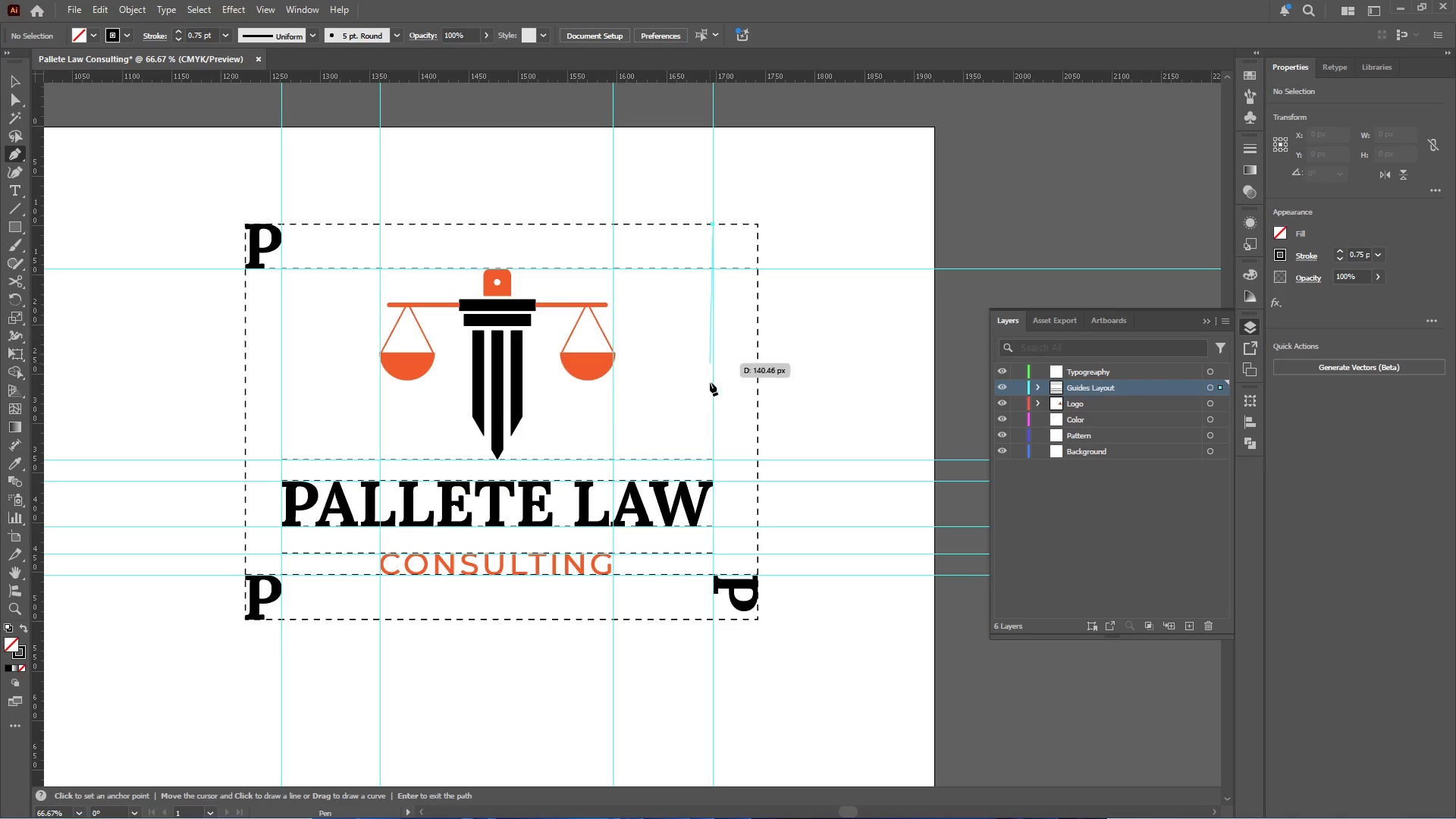 
hold_key(key=ShiftLeft, duration=2.41)
 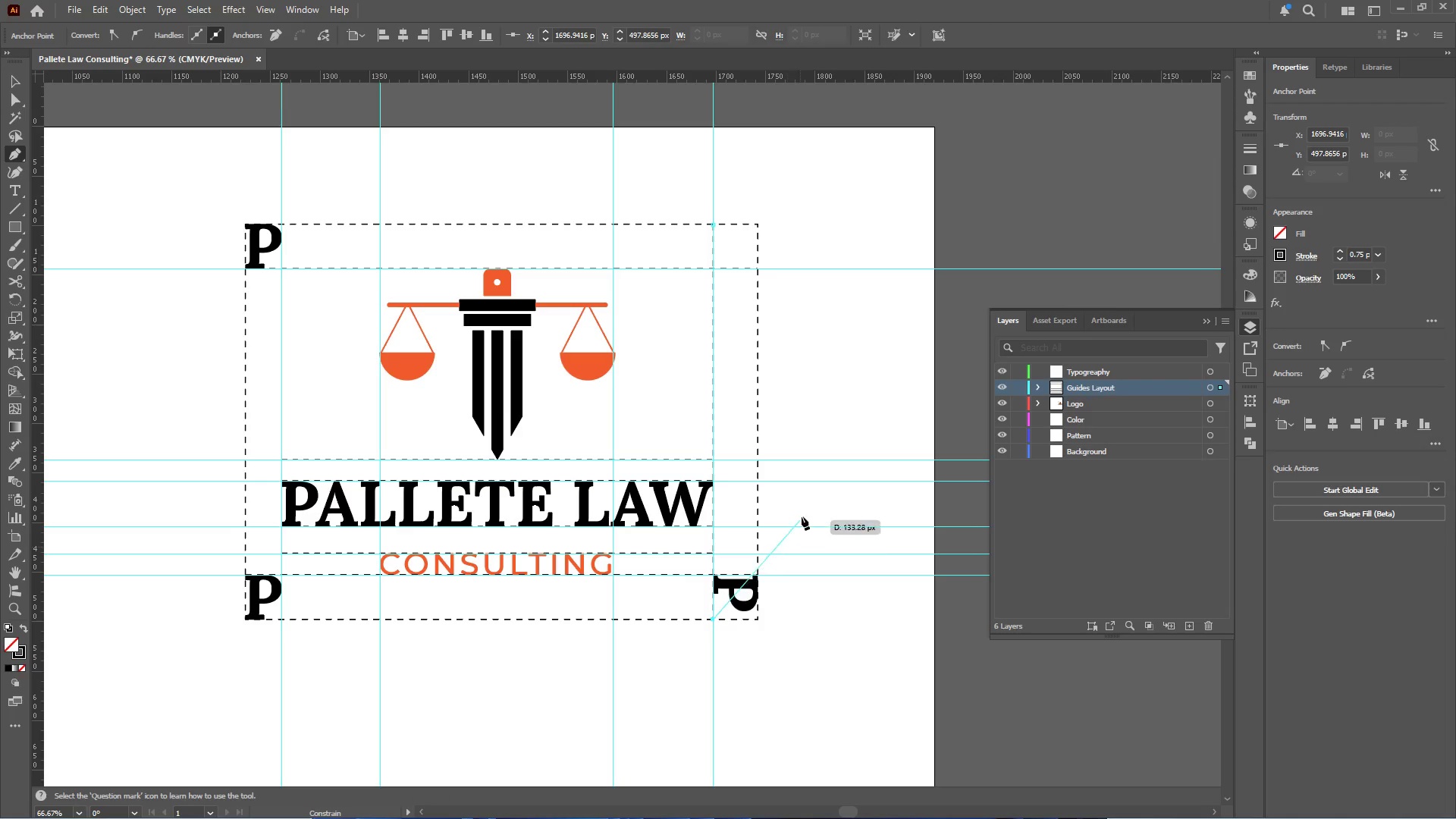 
key(Escape)
 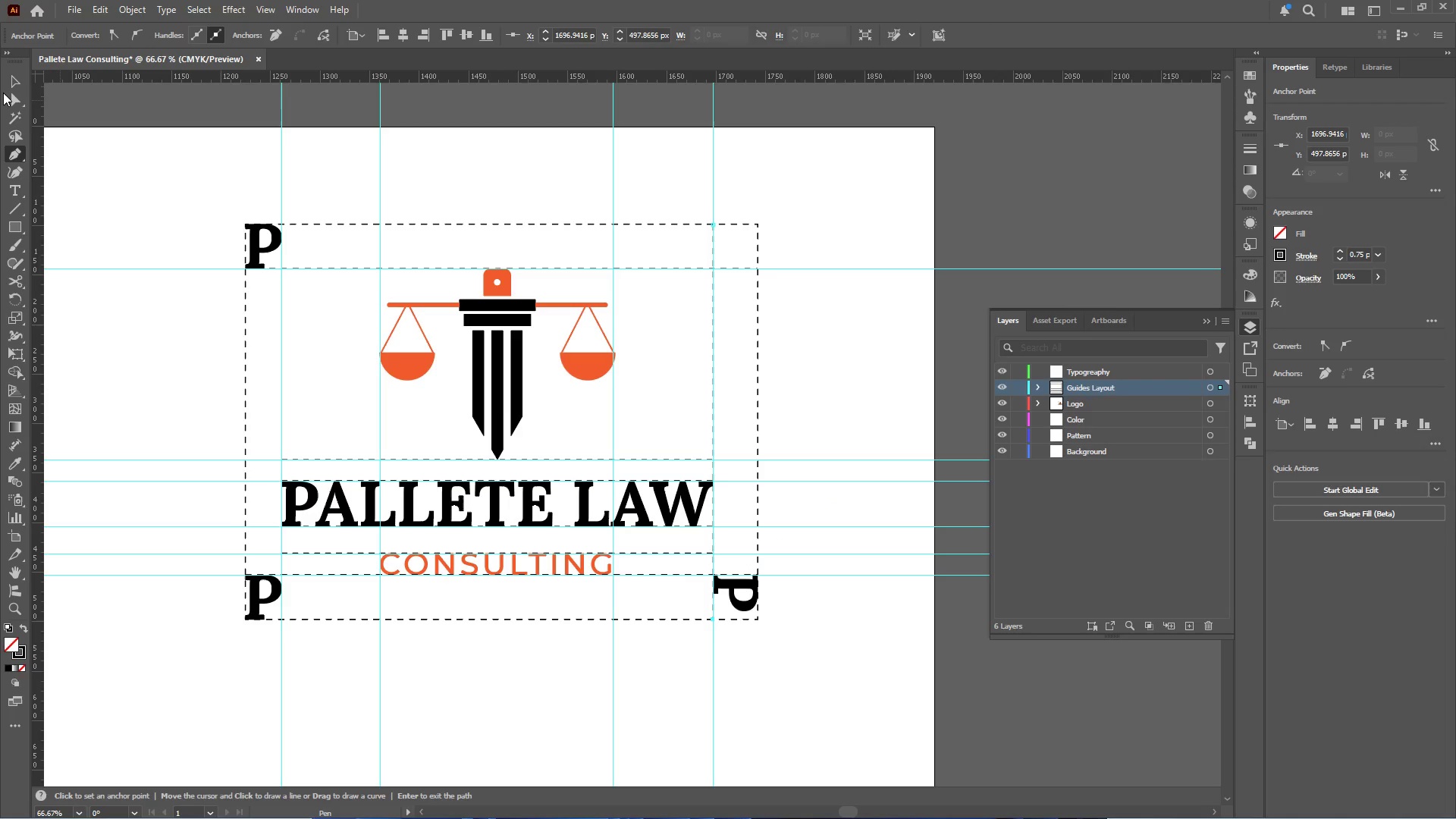 
left_click([9, 82])
 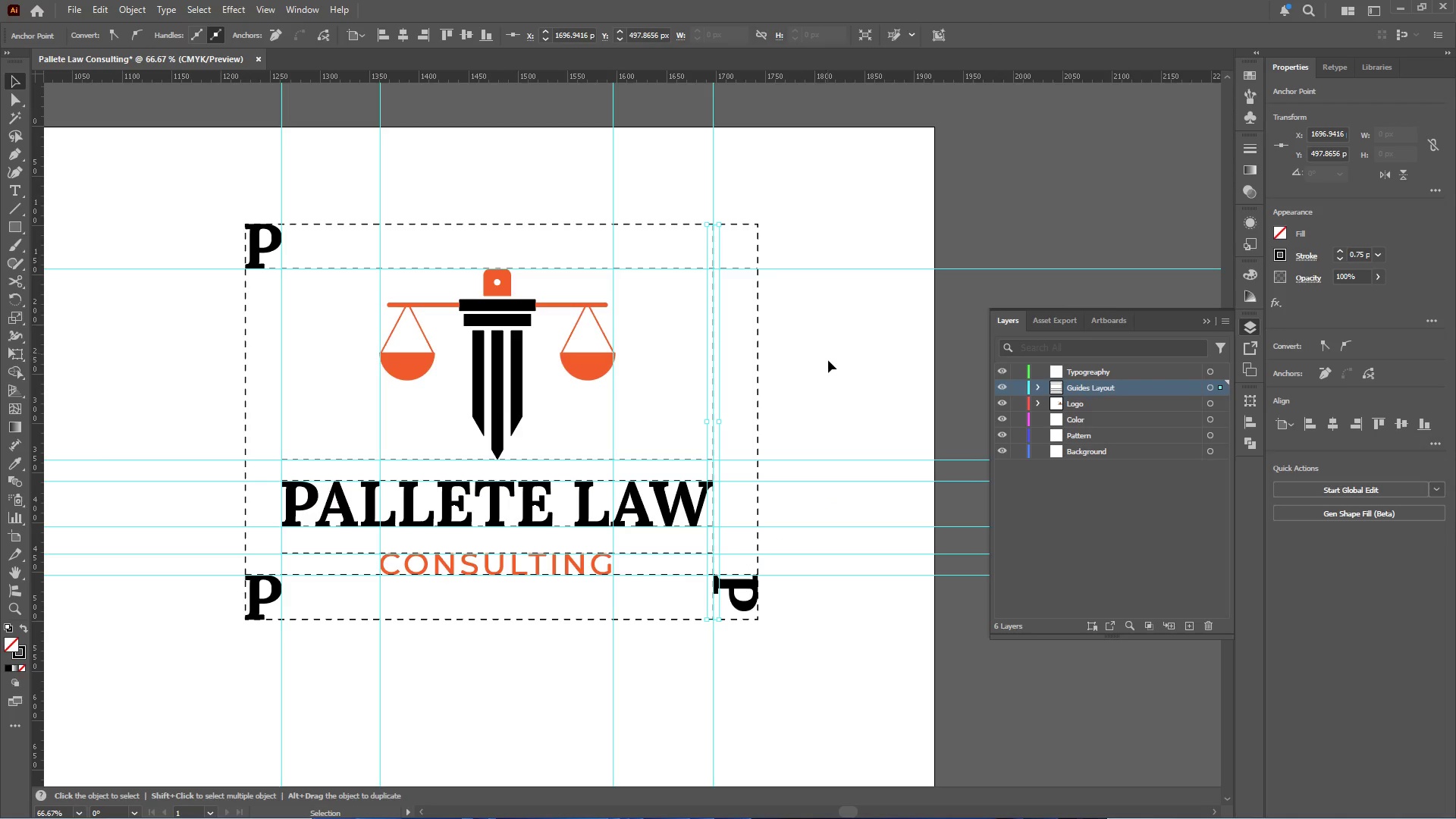 
left_click([873, 370])
 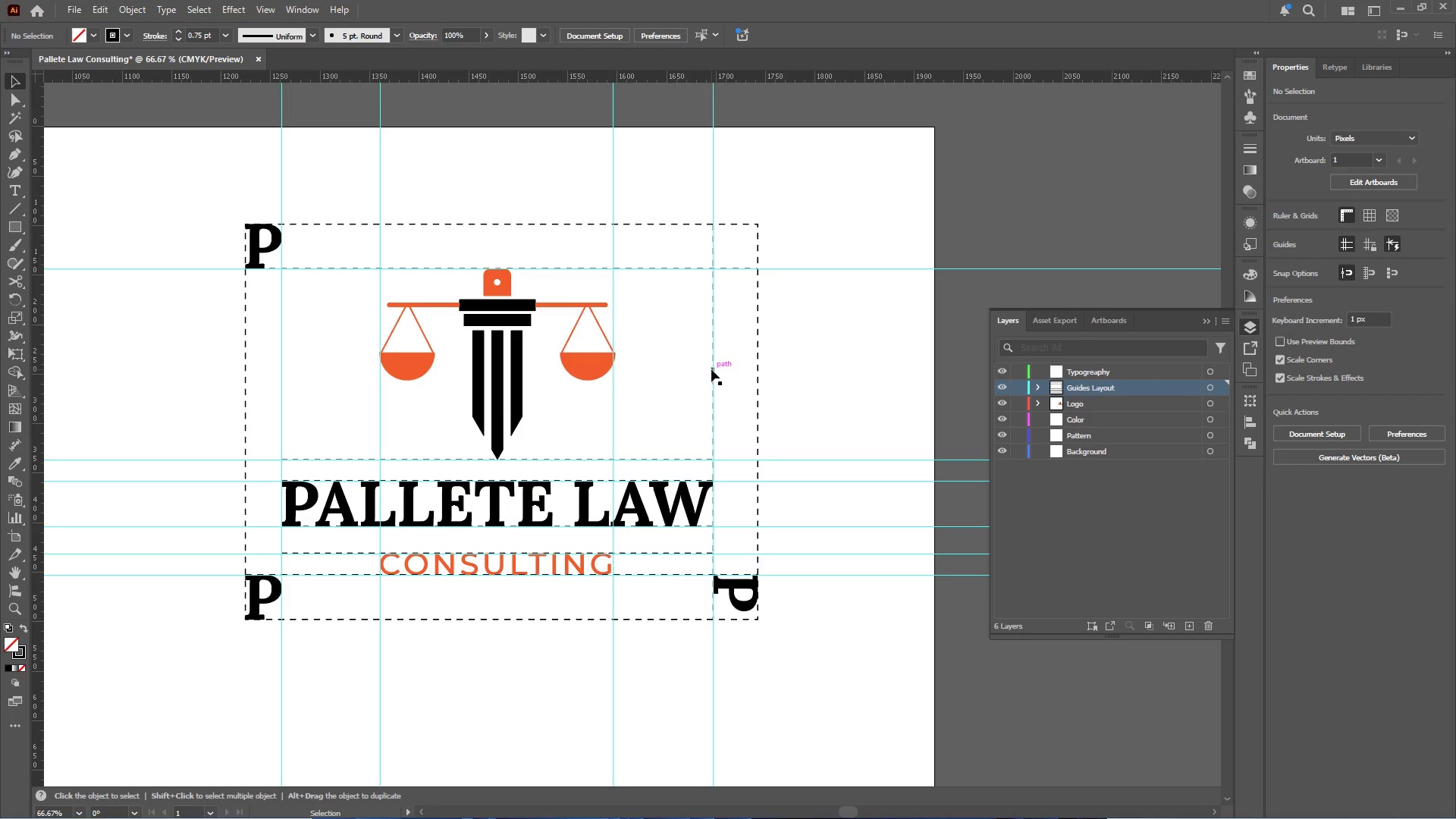 
left_click_drag(start_coordinate=[711, 369], to_coordinate=[281, 367])
 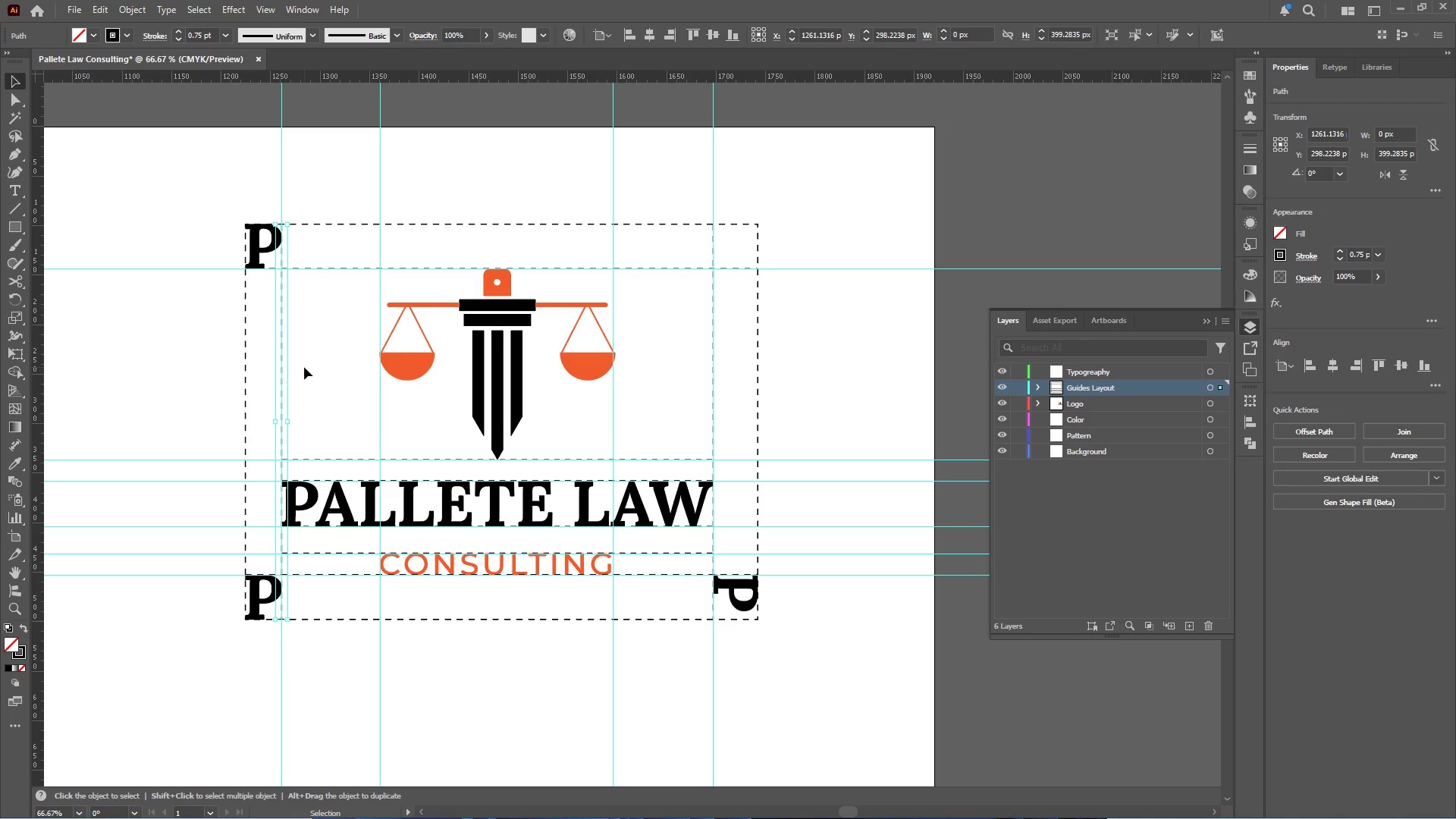 
hold_key(key=AltLeft, duration=3.02)
 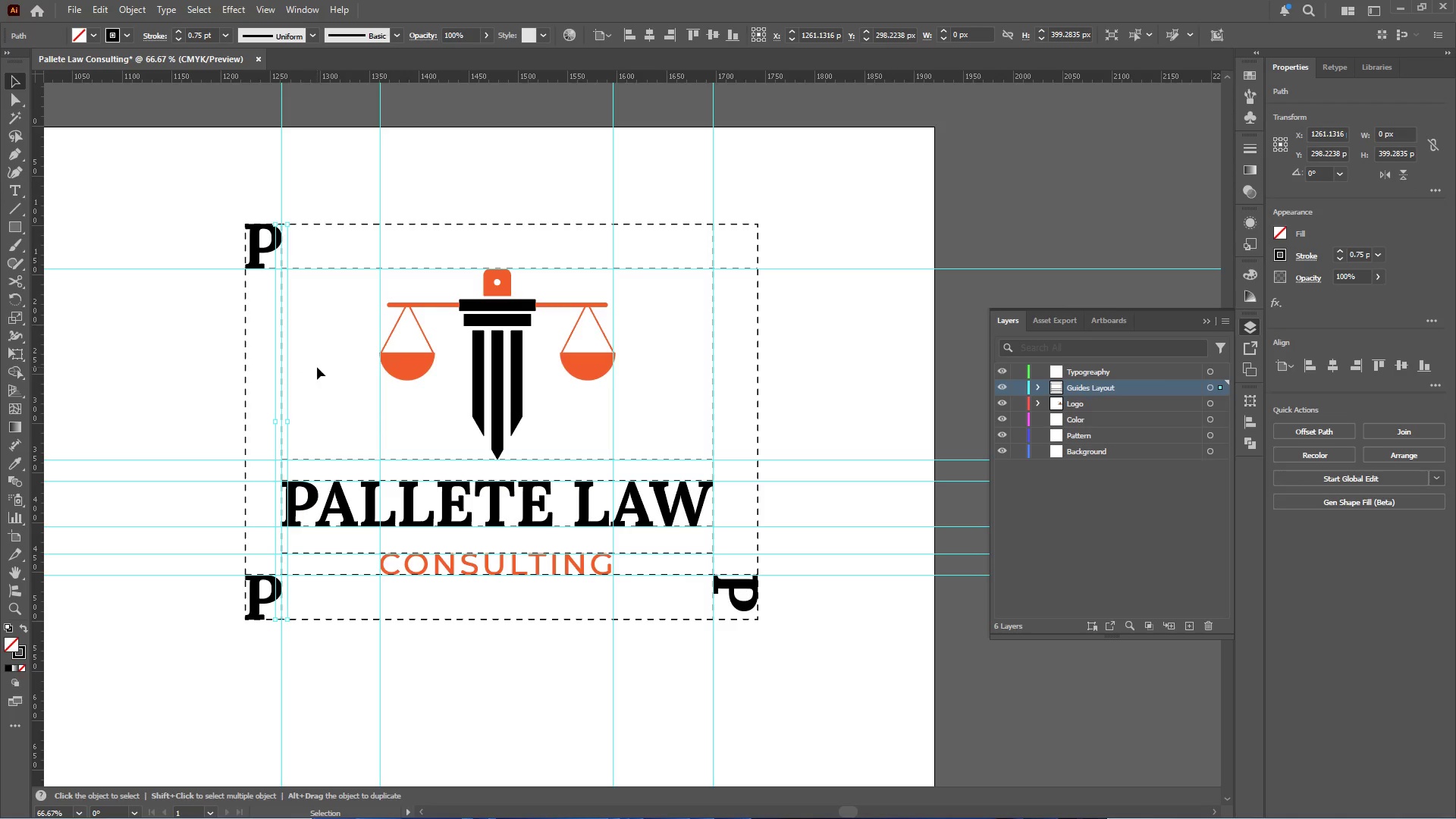 
hold_key(key=ShiftLeft, duration=2.77)
 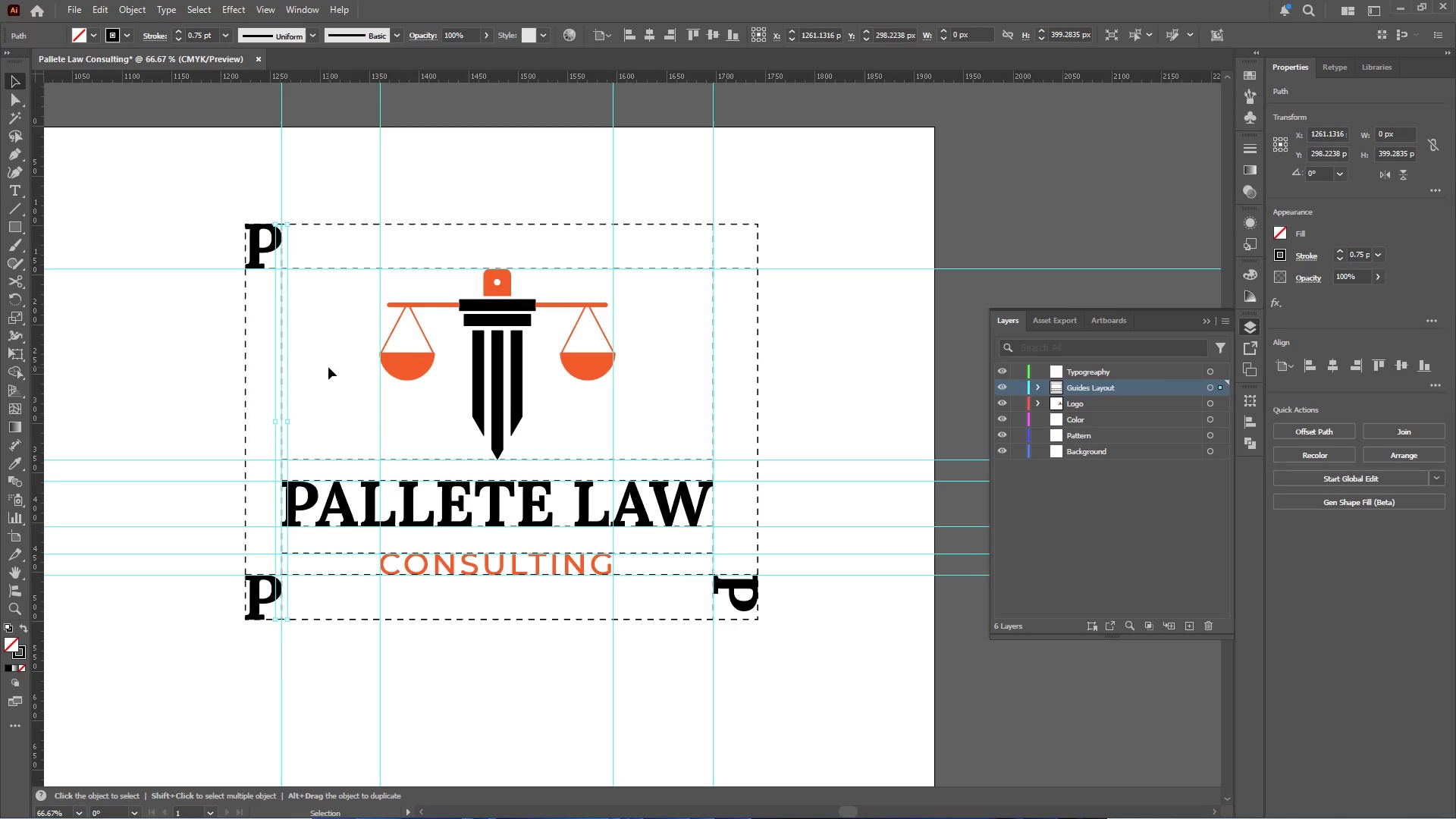 
left_click([328, 367])
 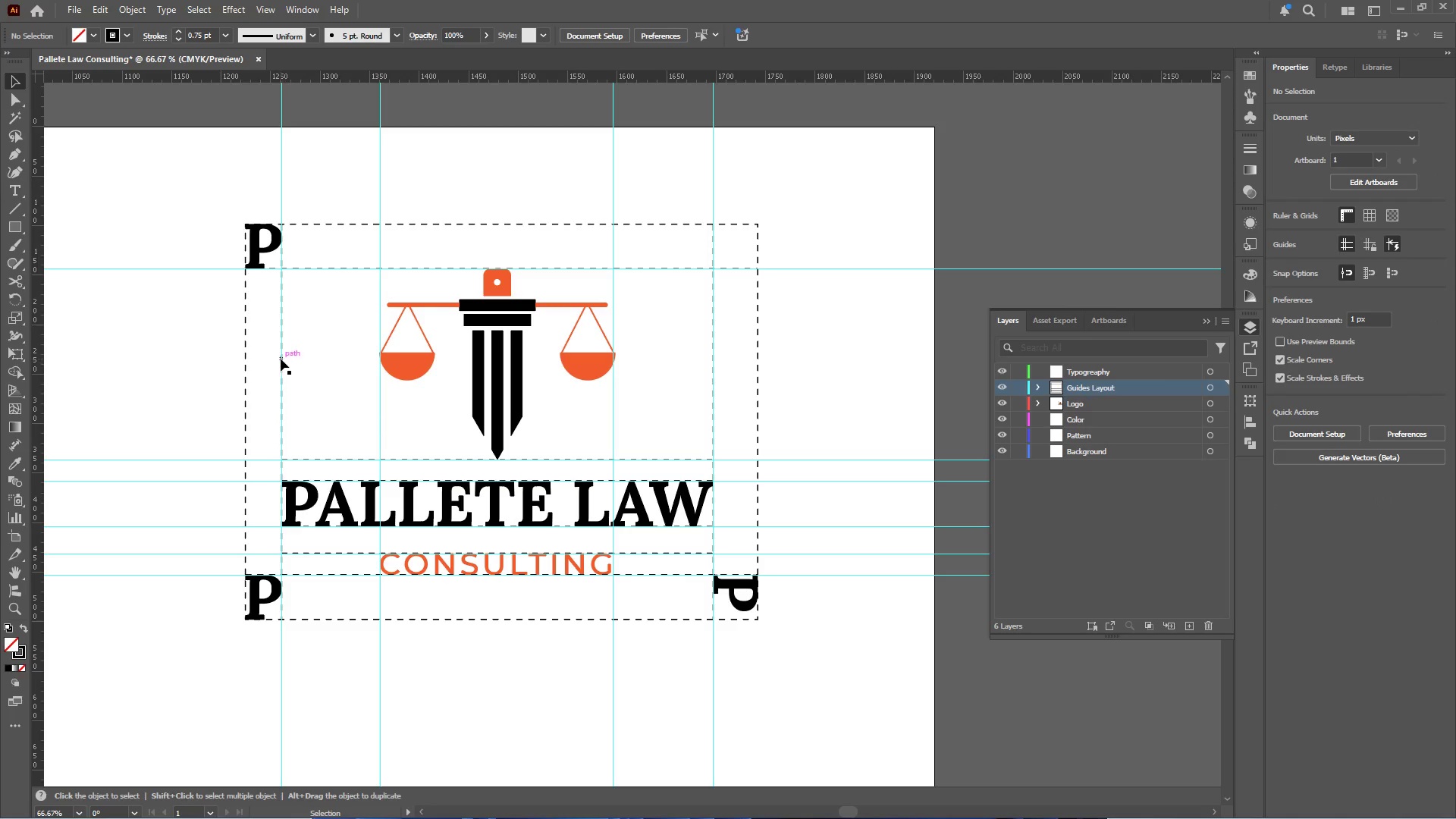 
left_click_drag(start_coordinate=[280, 359], to_coordinate=[377, 374])
 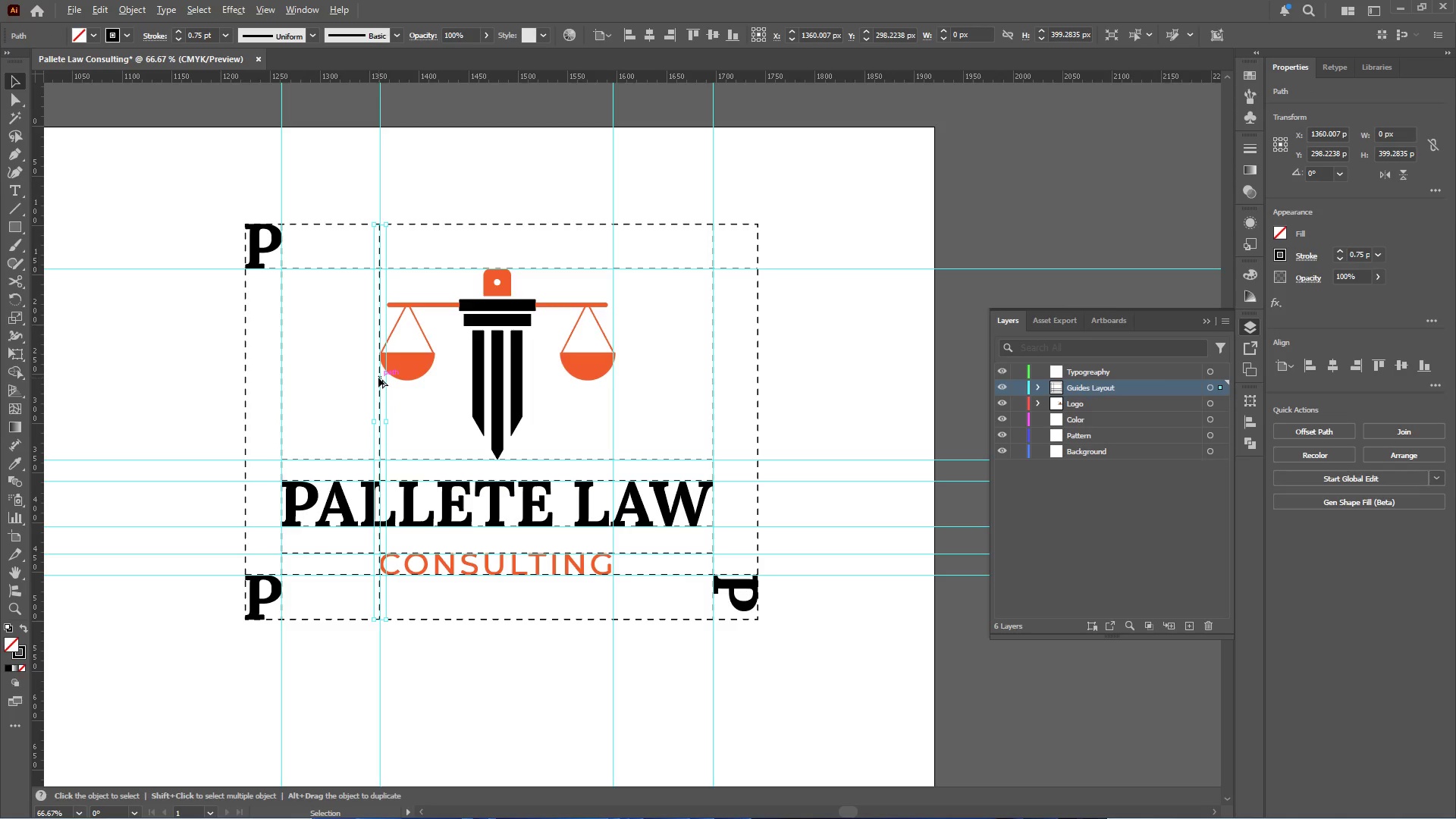 
hold_key(key=AltLeft, duration=1.55)
 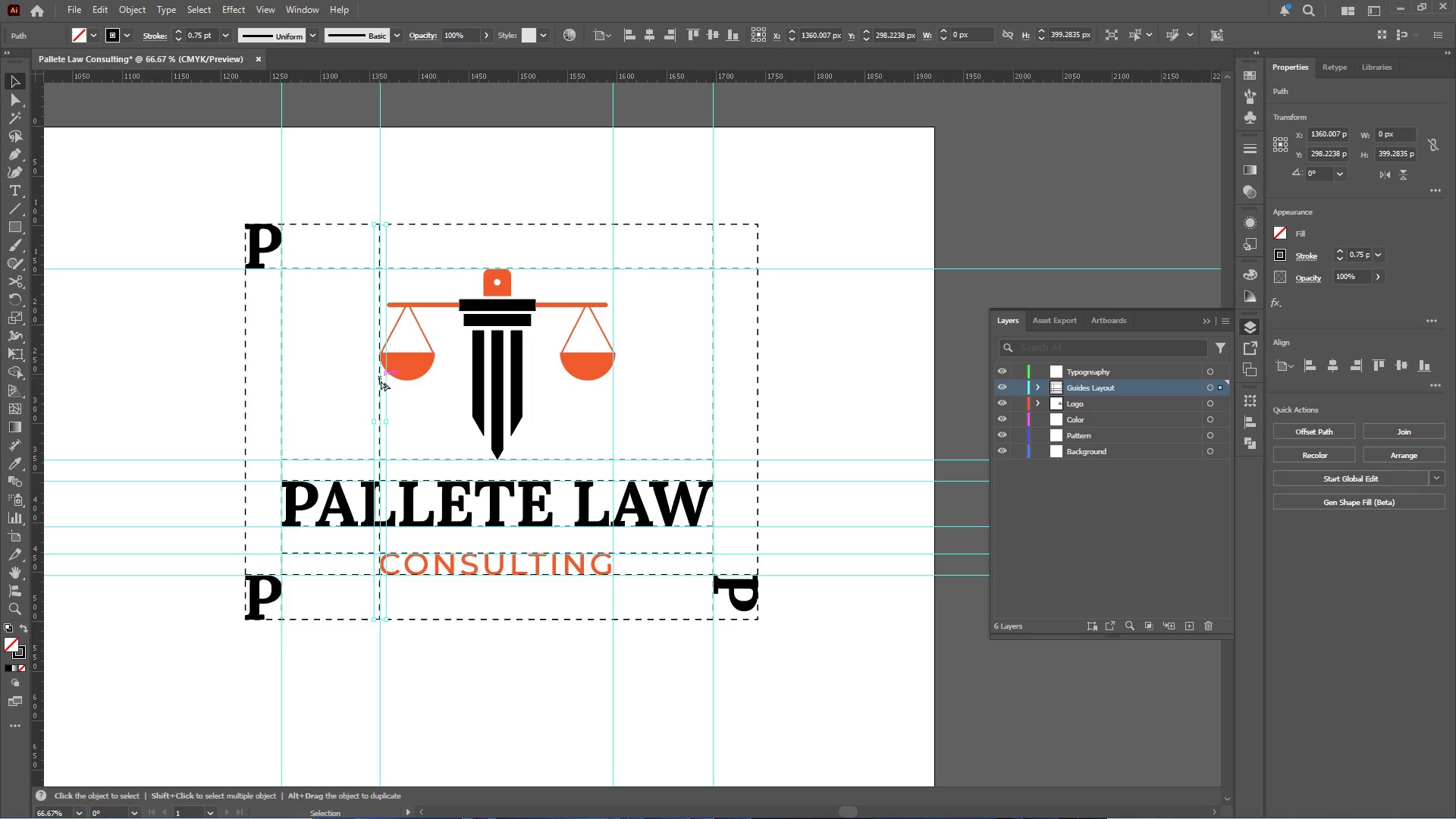 
hold_key(key=ShiftLeft, duration=1.33)
 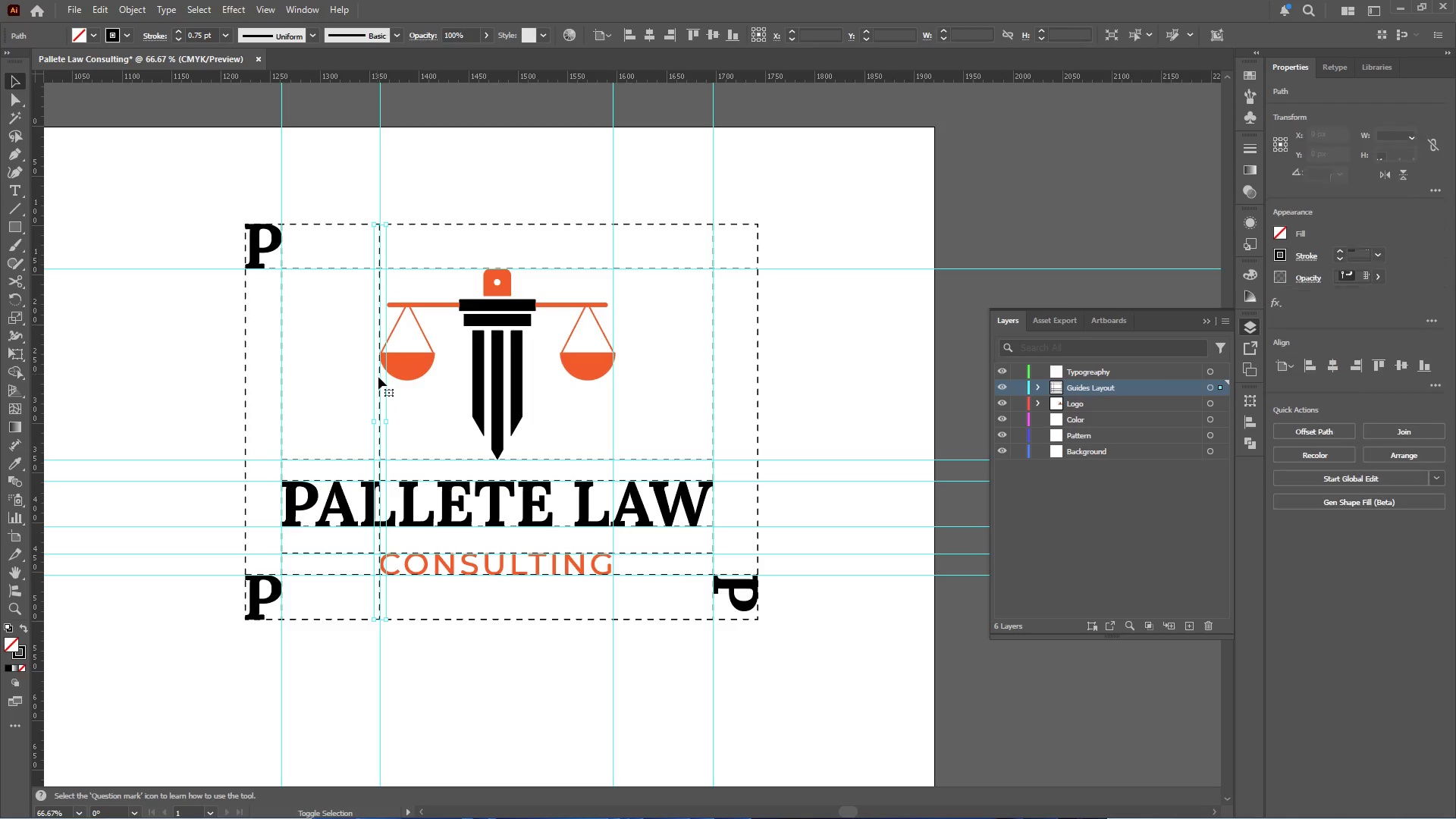 
hold_key(key=AltLeft, duration=6.5)
left_click_drag(start_coordinate=[378, 378], to_coordinate=[613, 403])
 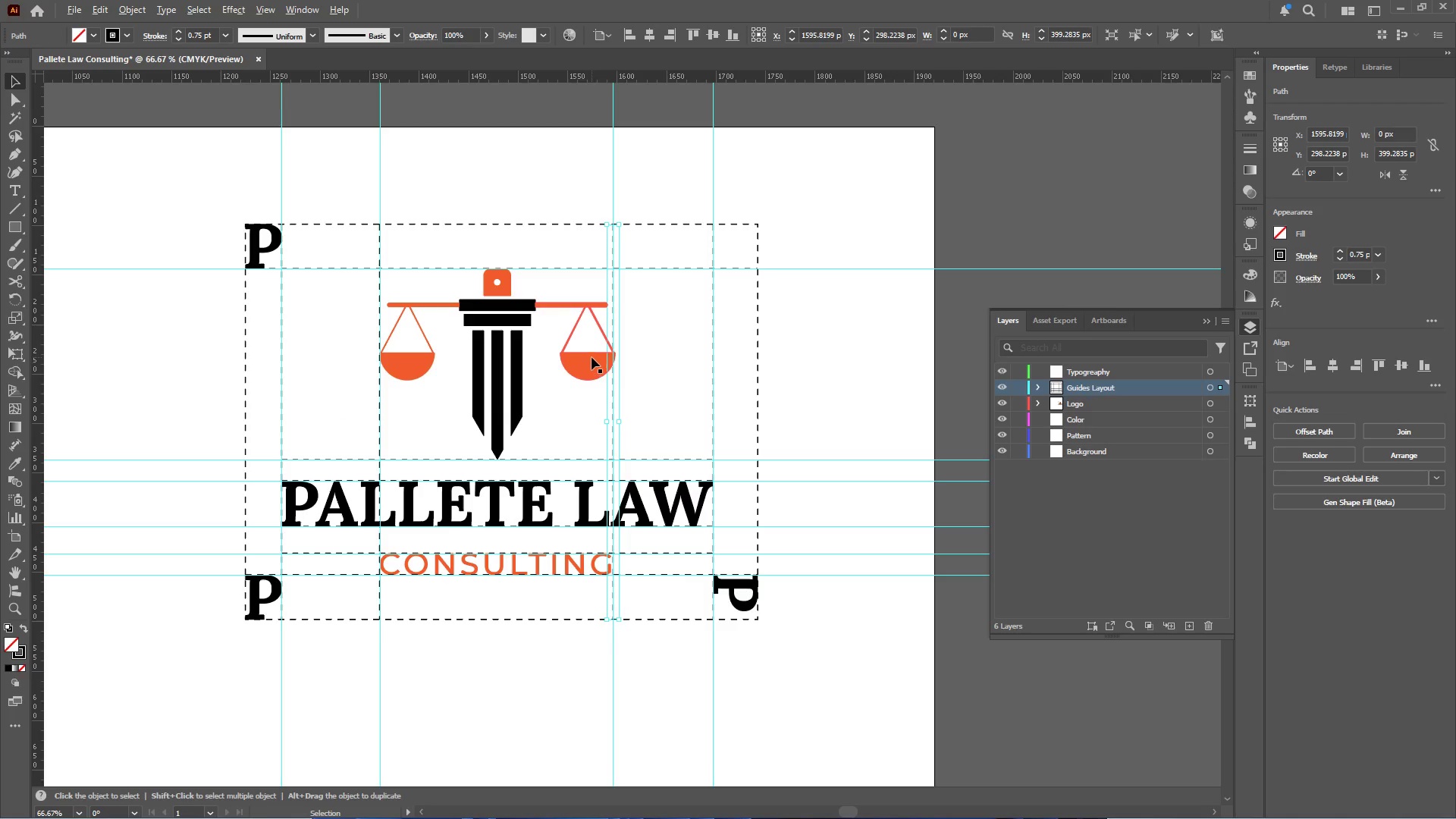 
hold_key(key=ShiftLeft, duration=5.98)
 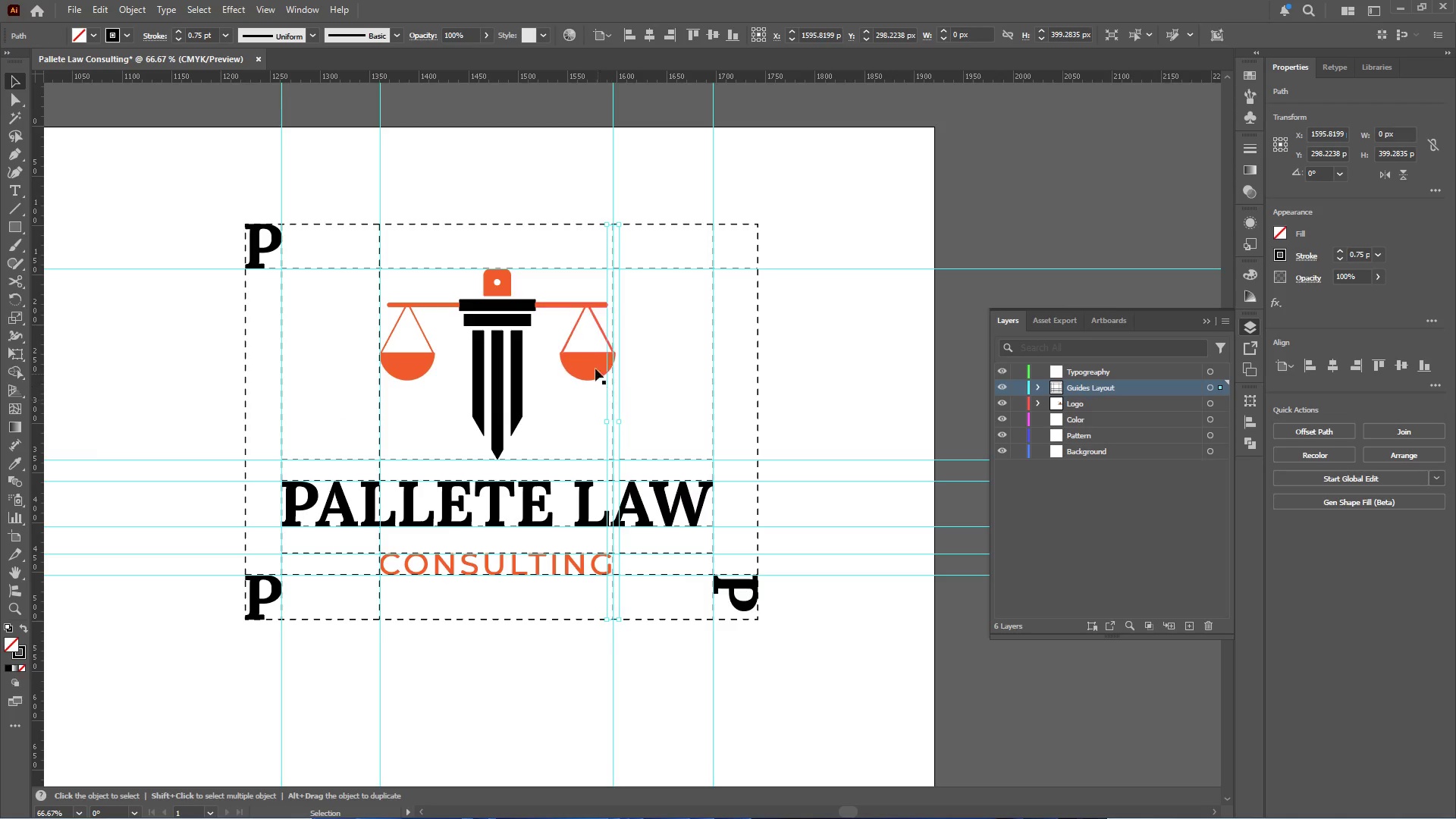 
hold_key(key=AltLeft, duration=0.47)
scroll: coordinate [591, 356], scroll_direction: up, amount: 3.0
 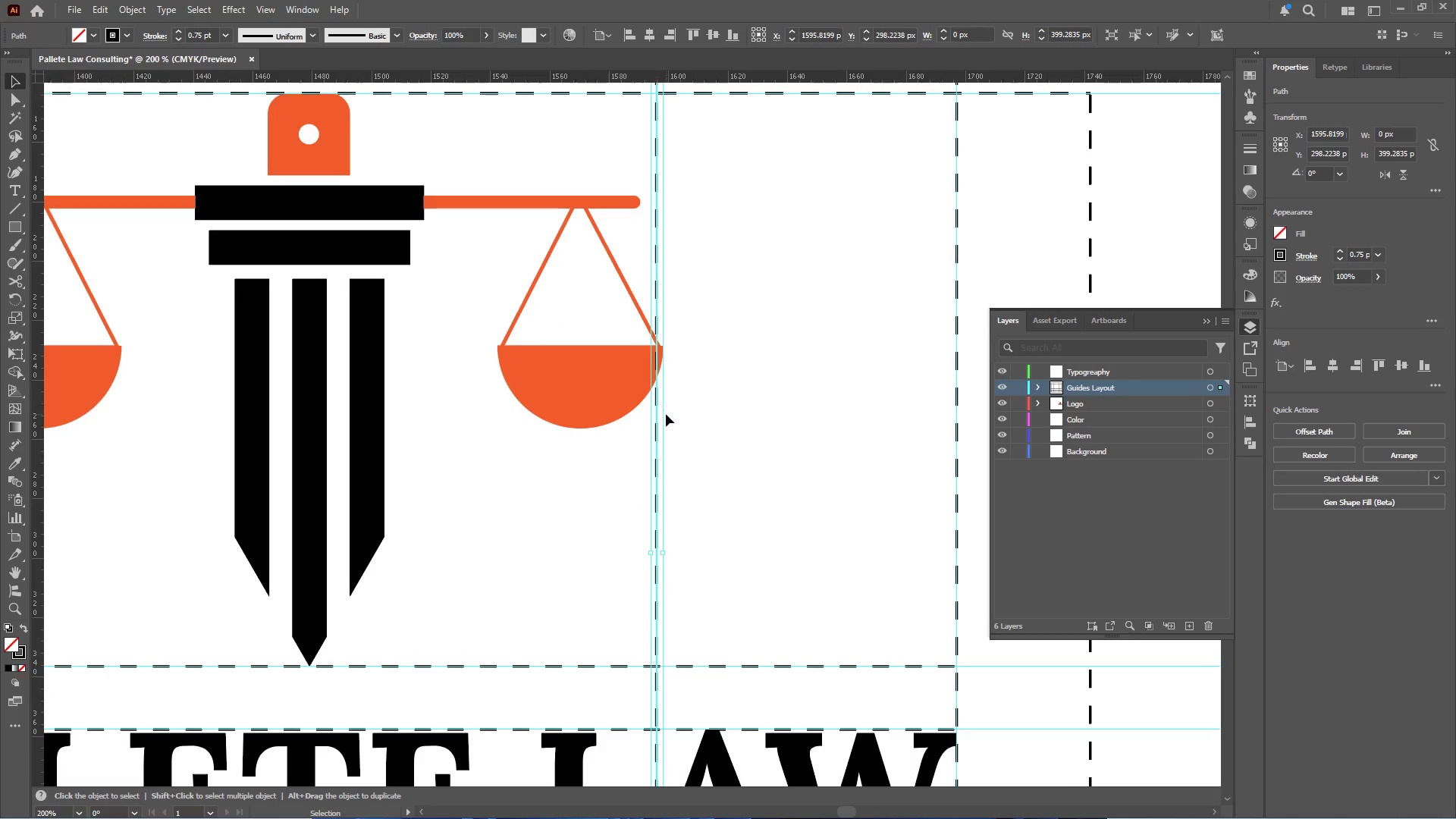 
hold_key(key=AltLeft, duration=0.38)
scroll: coordinate [664, 409], scroll_direction: up, amount: 2.0
 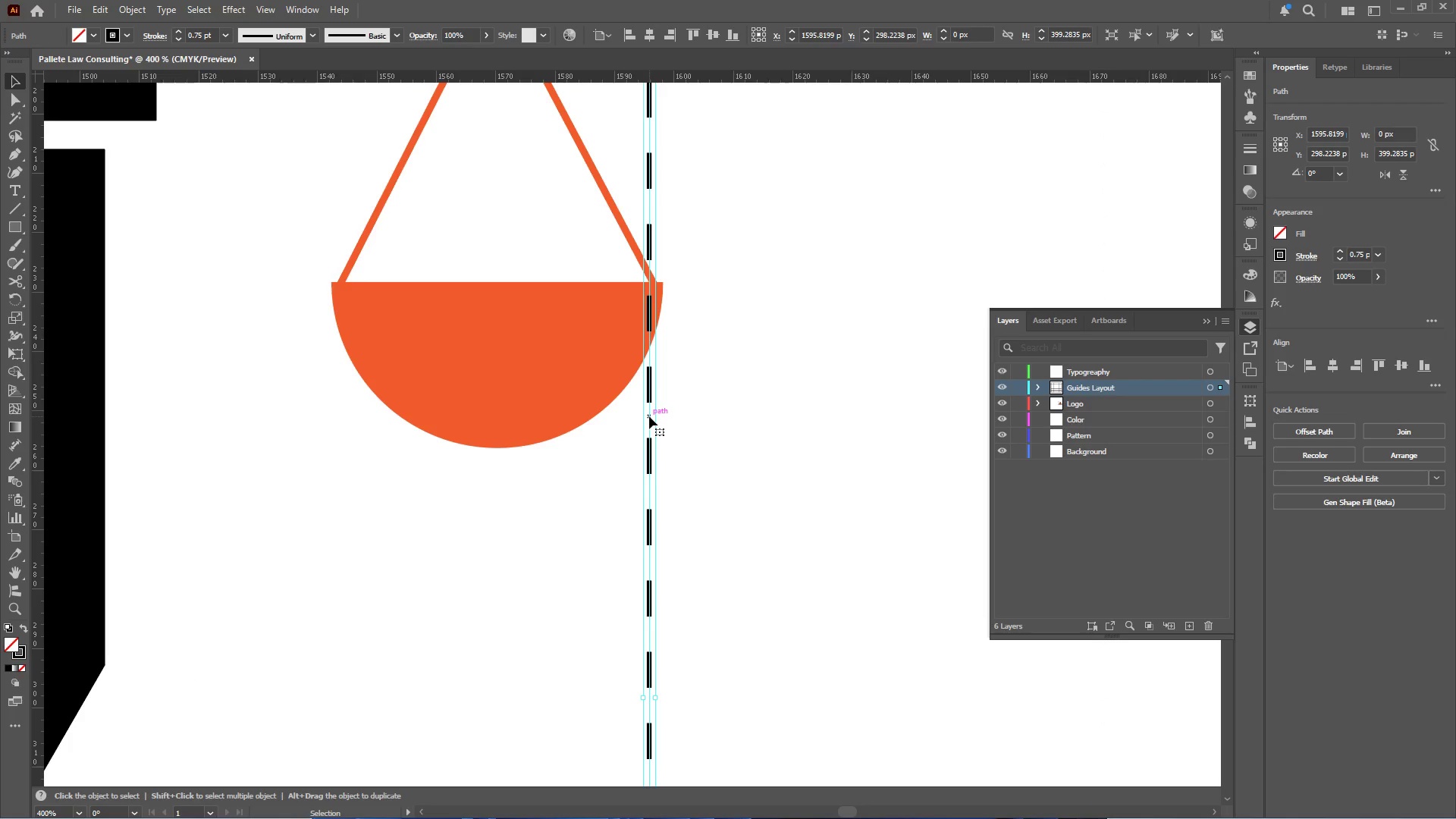 
left_click_drag(start_coordinate=[649, 416], to_coordinate=[662, 416])
 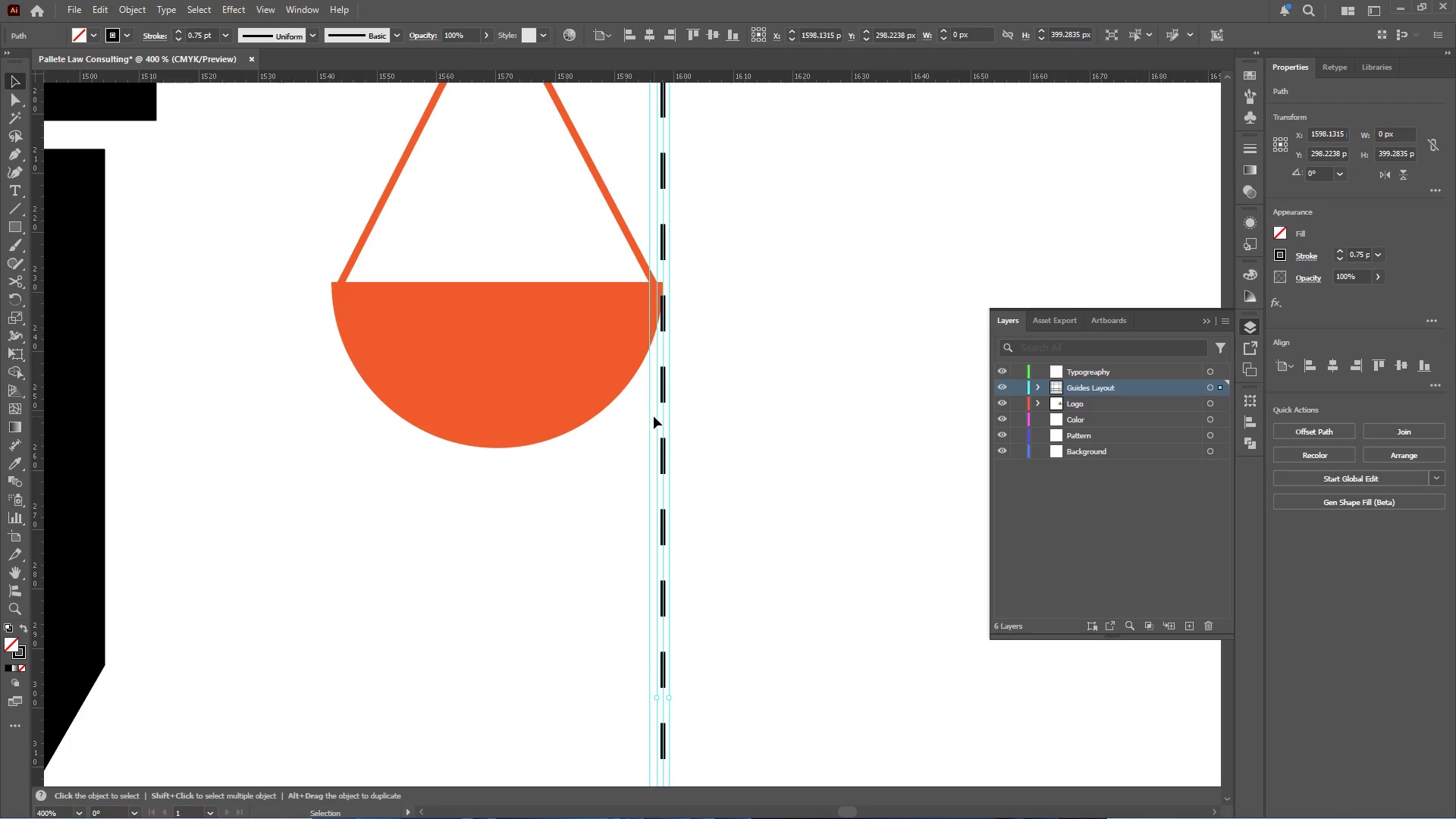 
hold_key(key=ShiftLeft, duration=1.14)
 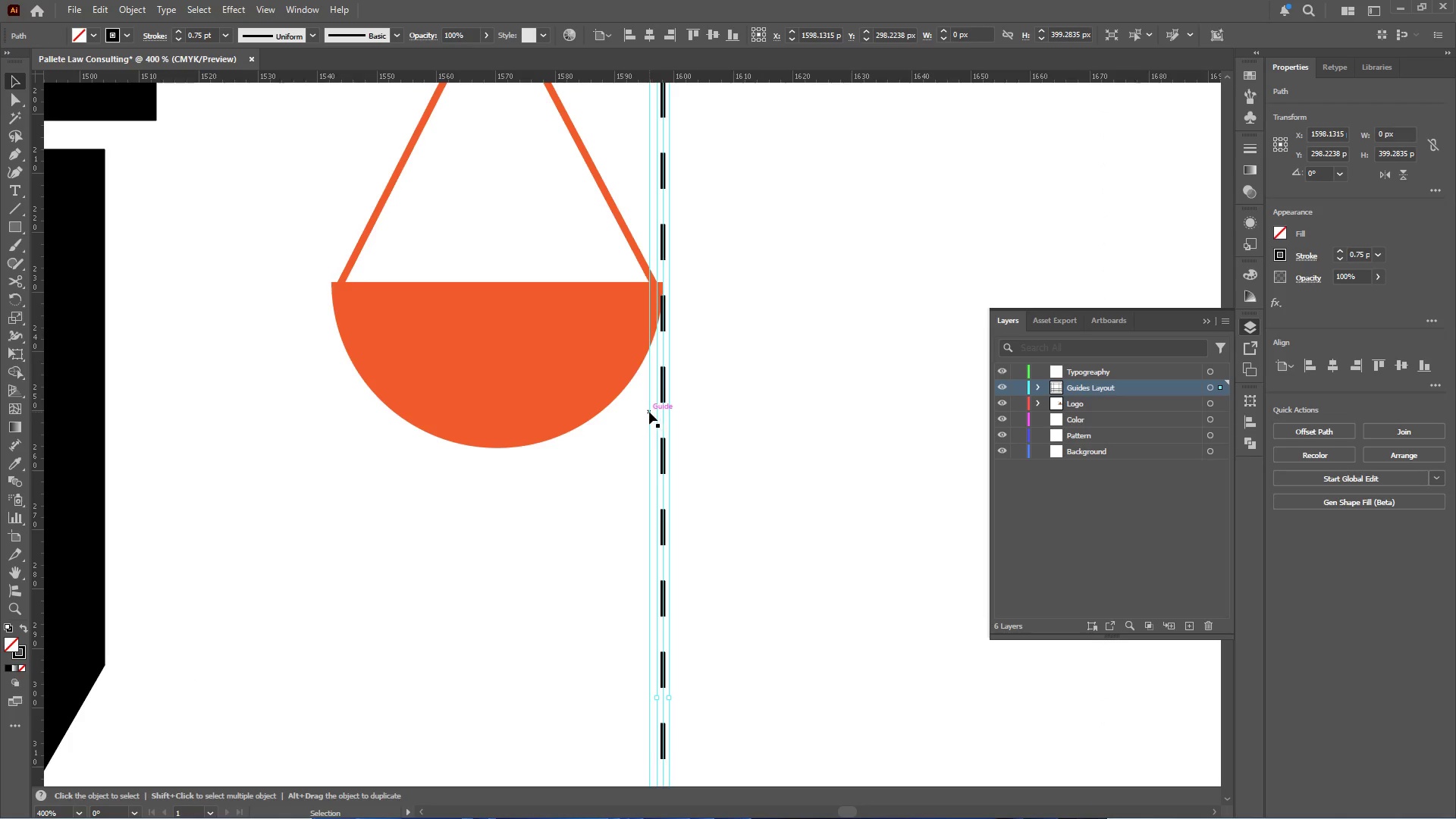 
left_click_drag(start_coordinate=[649, 412], to_coordinate=[662, 412])
 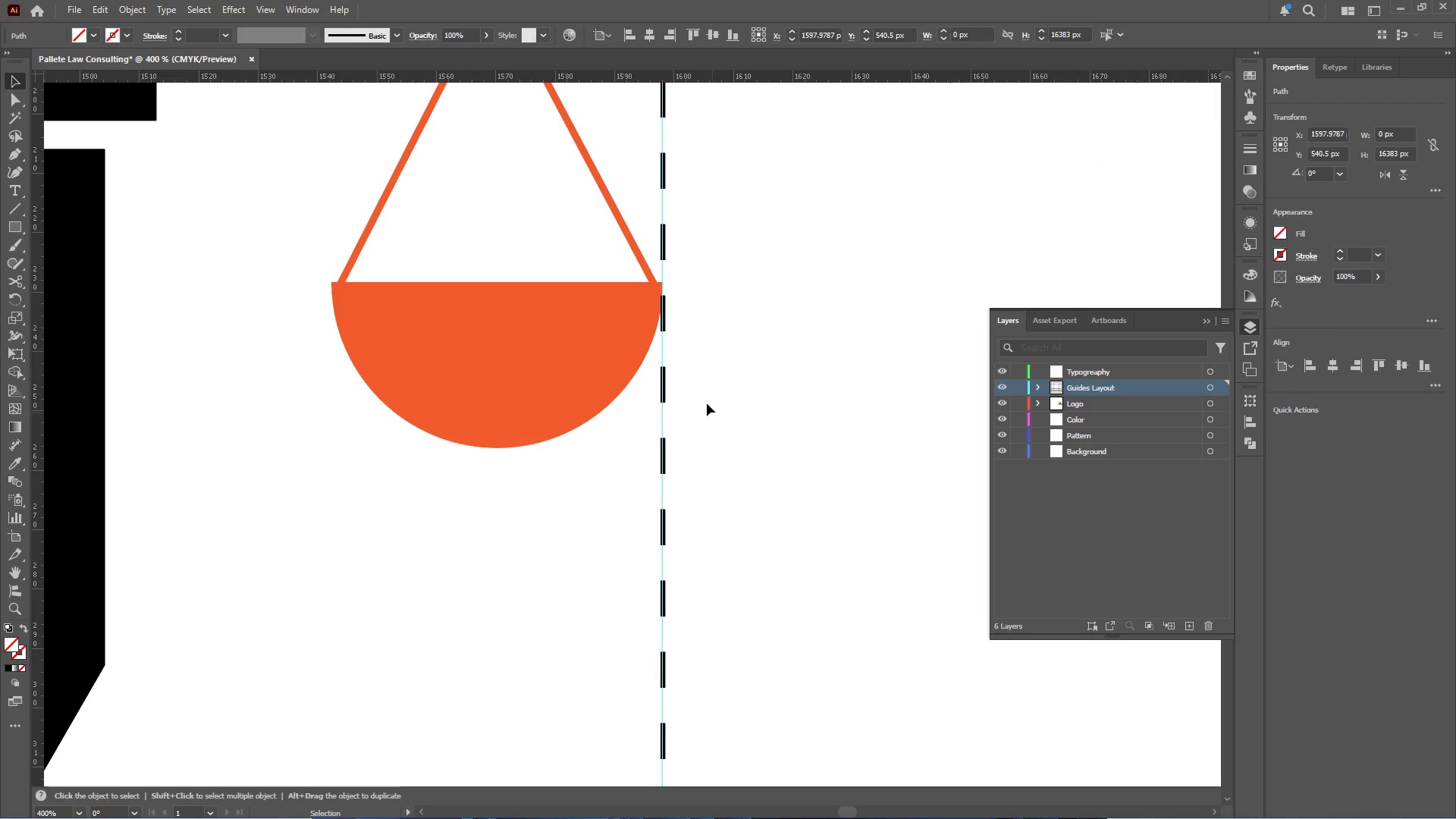 
hold_key(key=ShiftLeft, duration=1.41)
 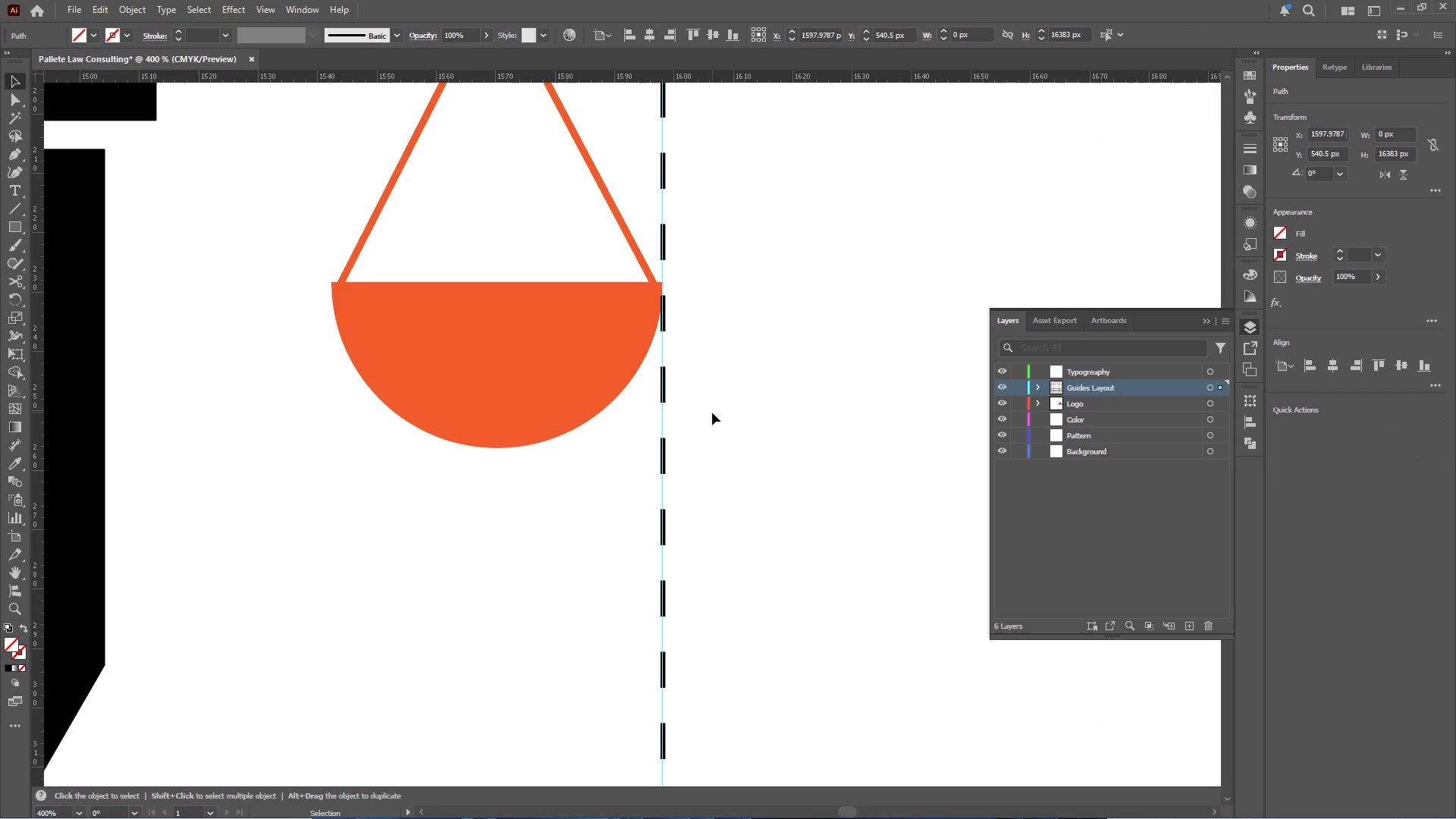 
left_click([712, 413])
 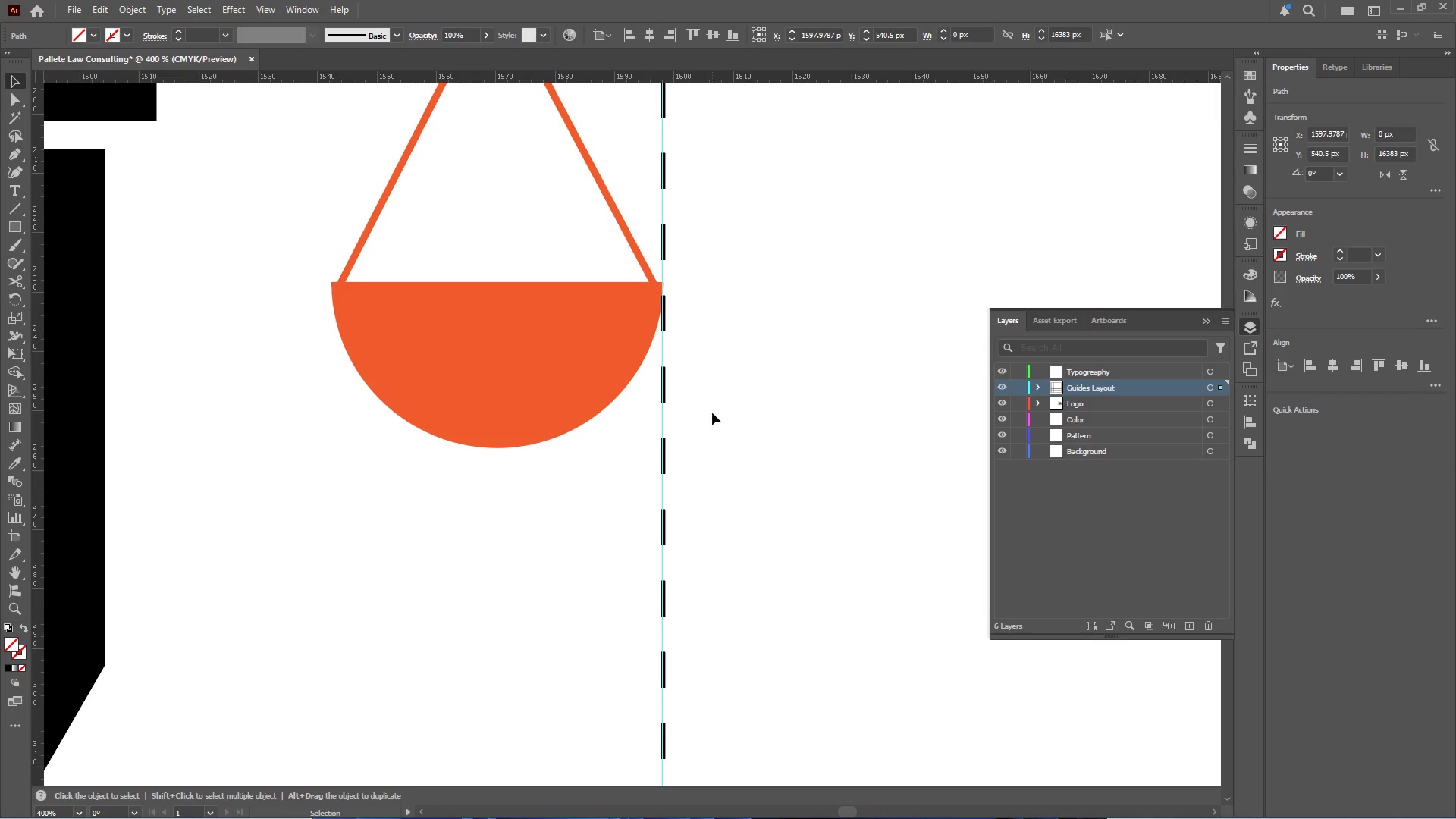 
hold_key(key=AltLeft, duration=0.58)
scroll: coordinate [702, 399], scroll_direction: down, amount: 4.0
 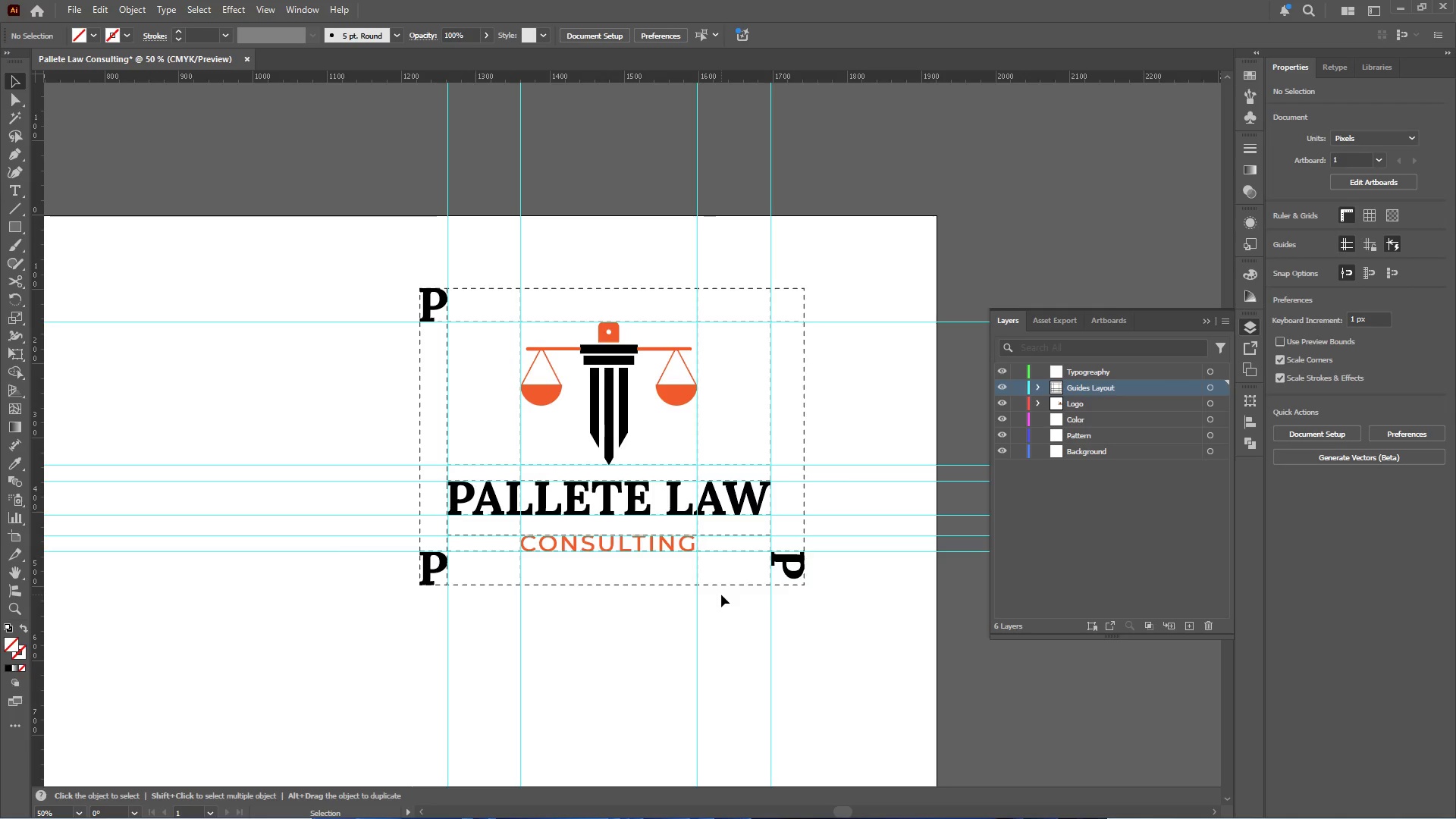 
left_click([721, 599])
 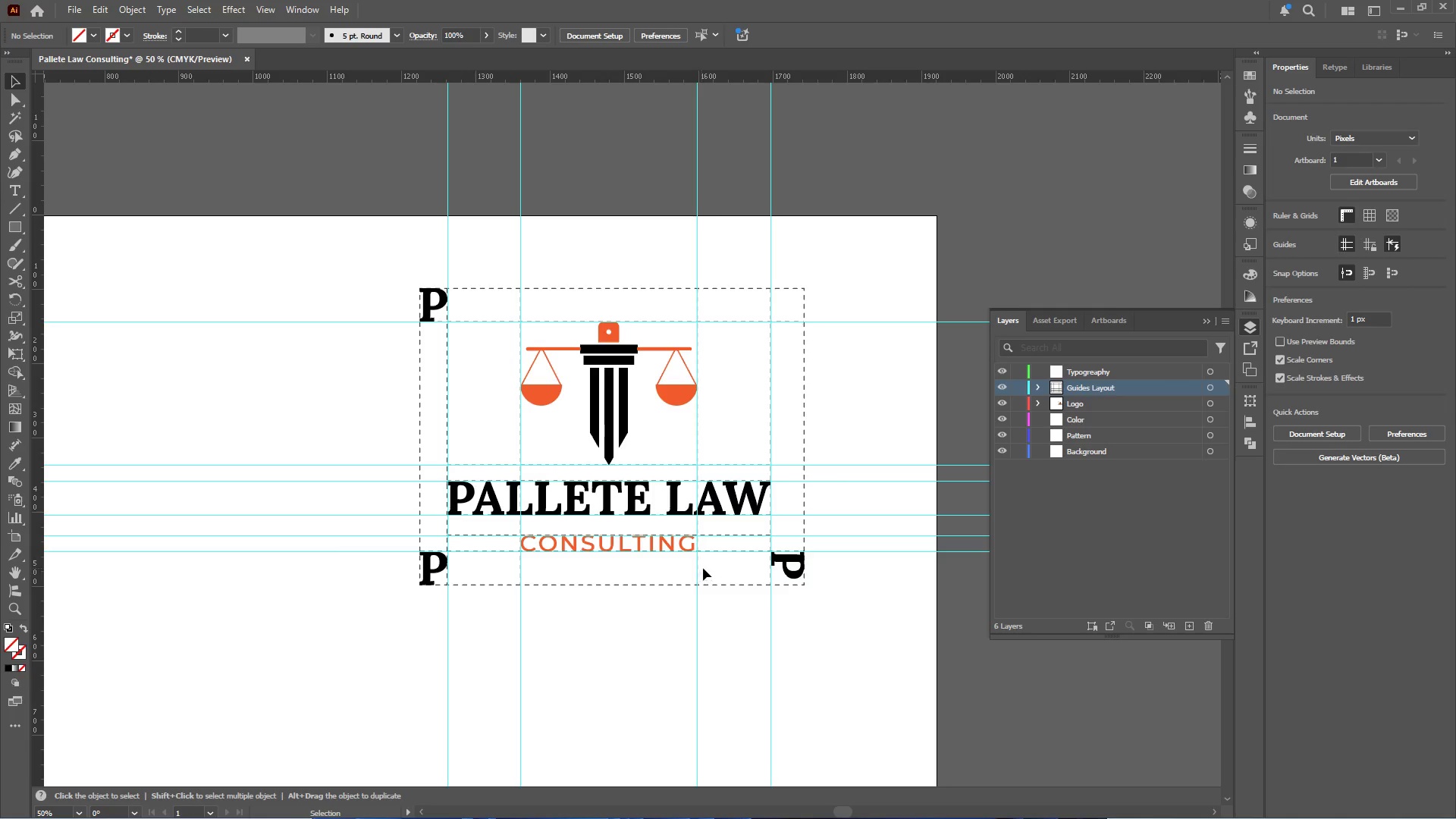 
left_click_drag(start_coordinate=[704, 567], to_coordinate=[505, 570])
 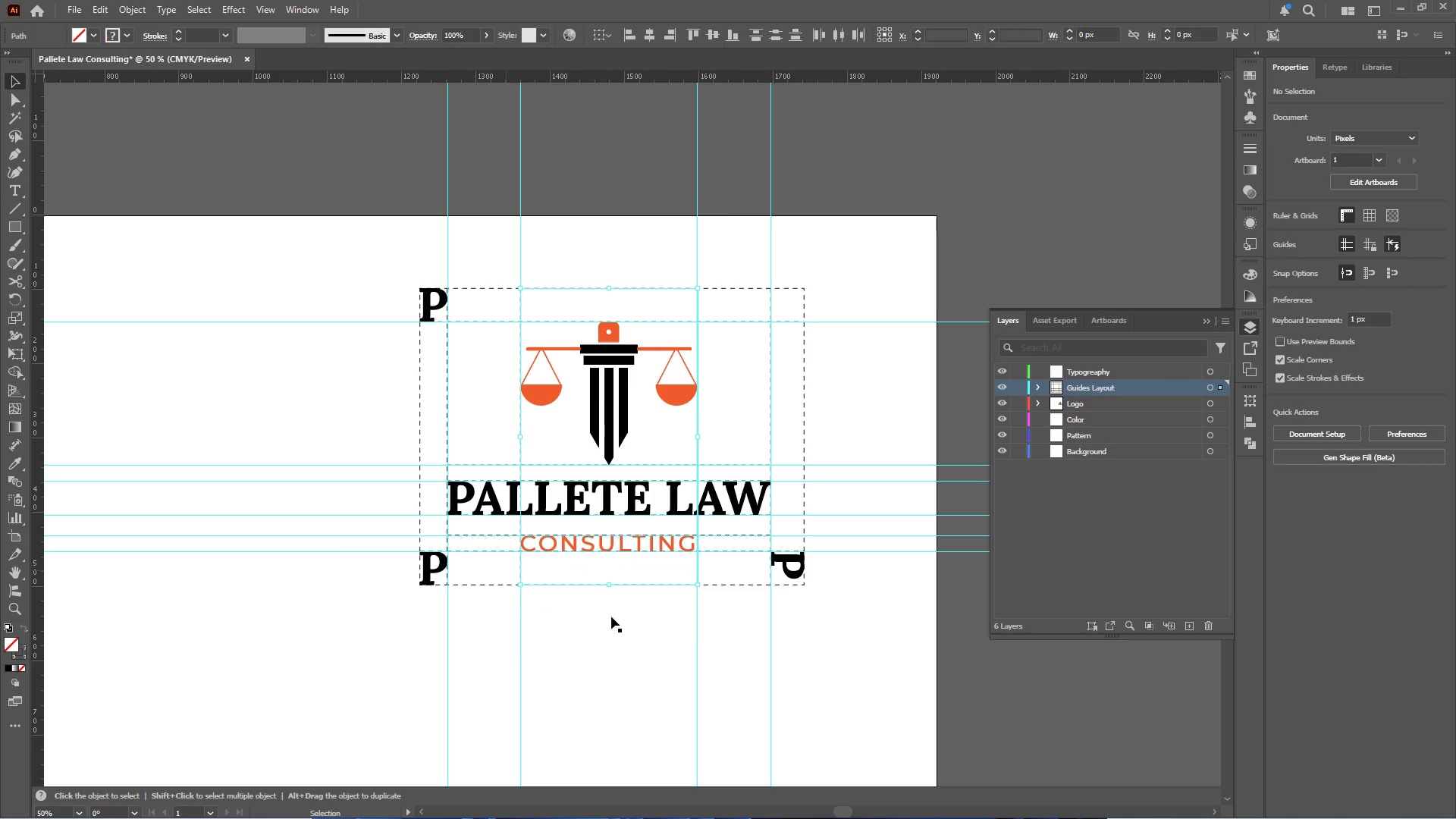 
hold_key(key=ShiftLeft, duration=1.2)
left_click_drag(start_coordinate=[731, 640], to_coordinate=[498, 649])
 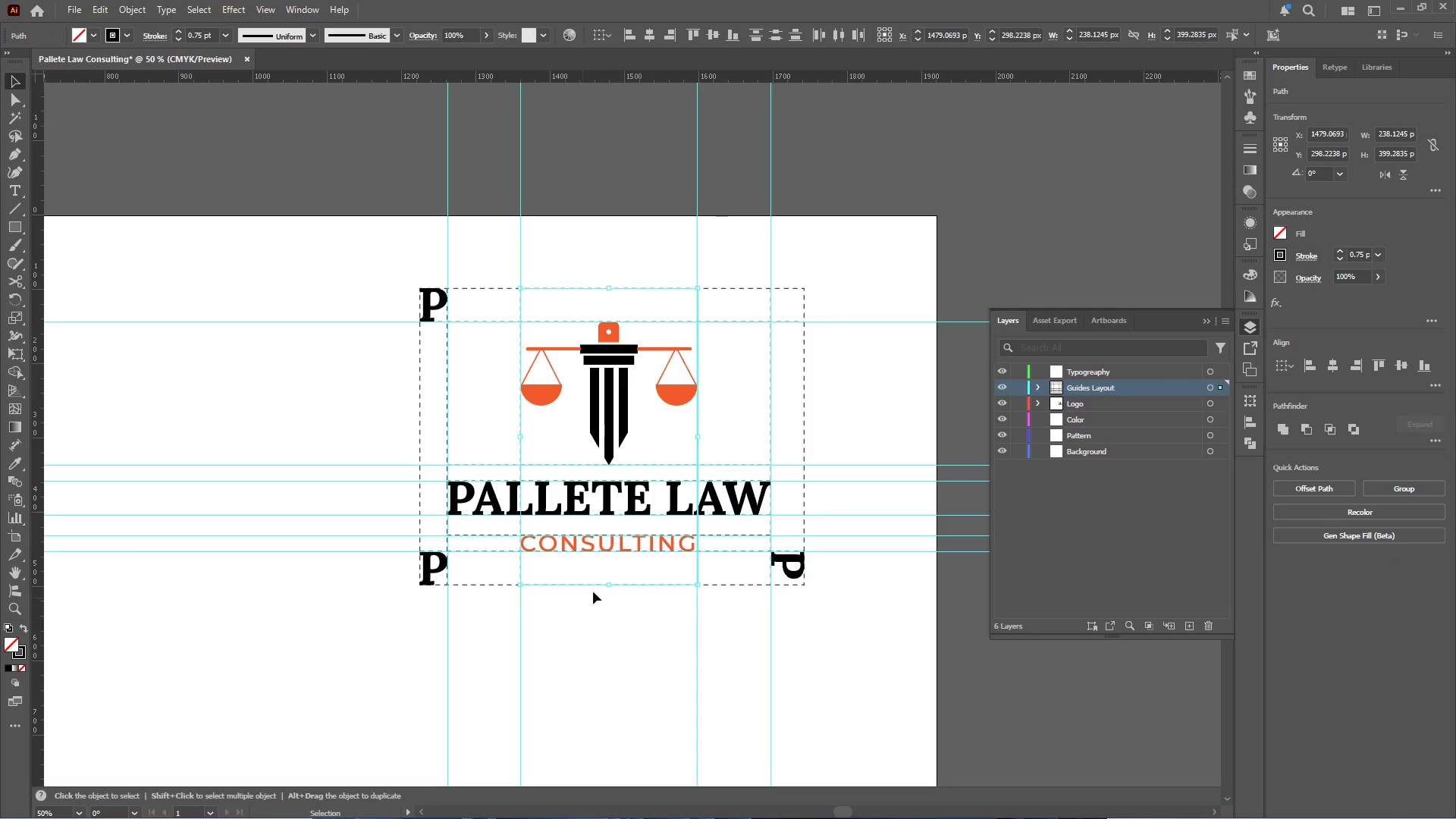 
hold_key(key=AltLeft, duration=0.33)
scroll: coordinate [607, 582], scroll_direction: up, amount: 1.0
 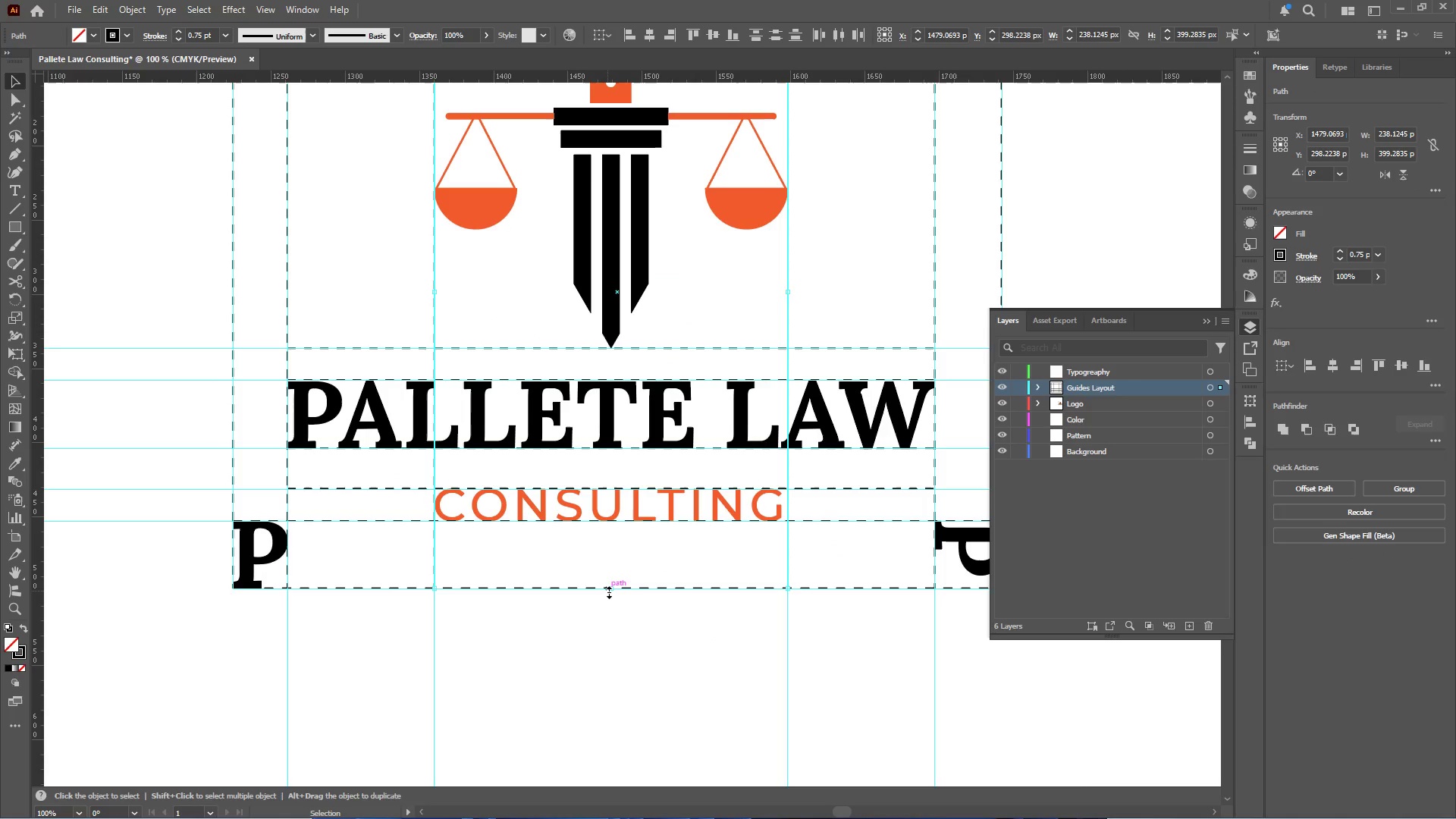 
left_click_drag(start_coordinate=[607, 590], to_coordinate=[607, 523])
 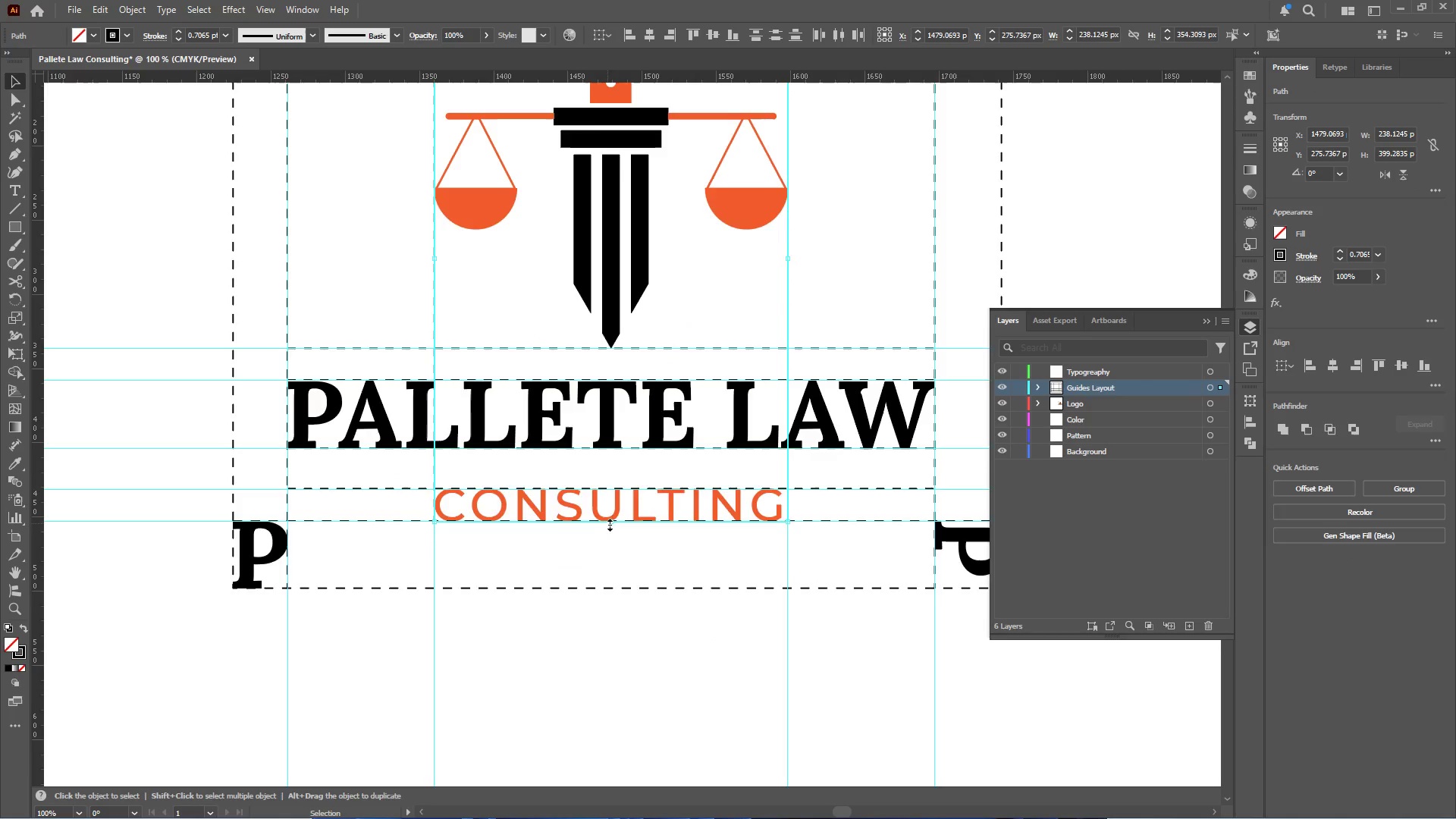 
scroll: coordinate [610, 500], scroll_direction: up, amount: 13.0
 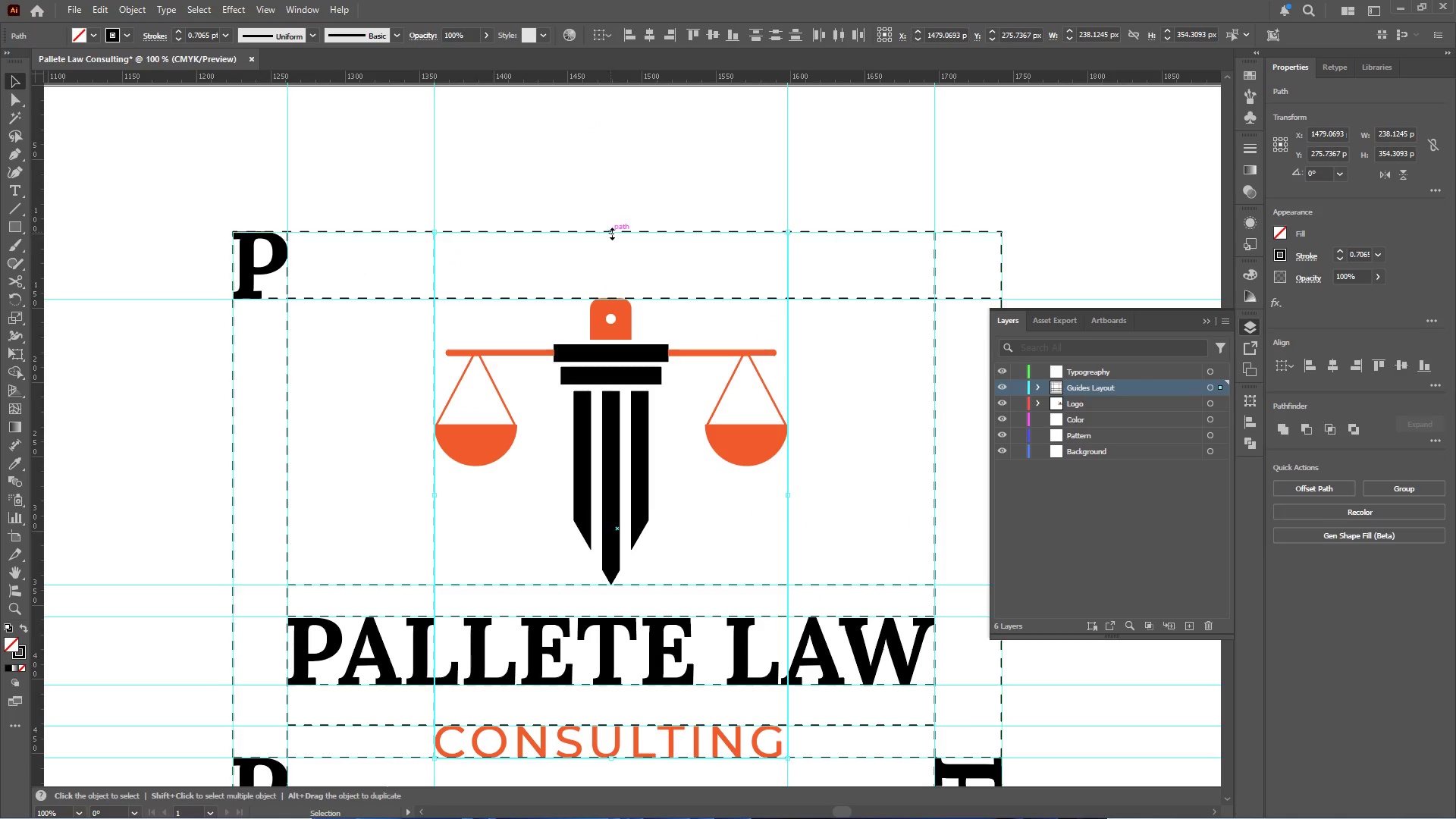 
left_click_drag(start_coordinate=[610, 232], to_coordinate=[608, 299])
 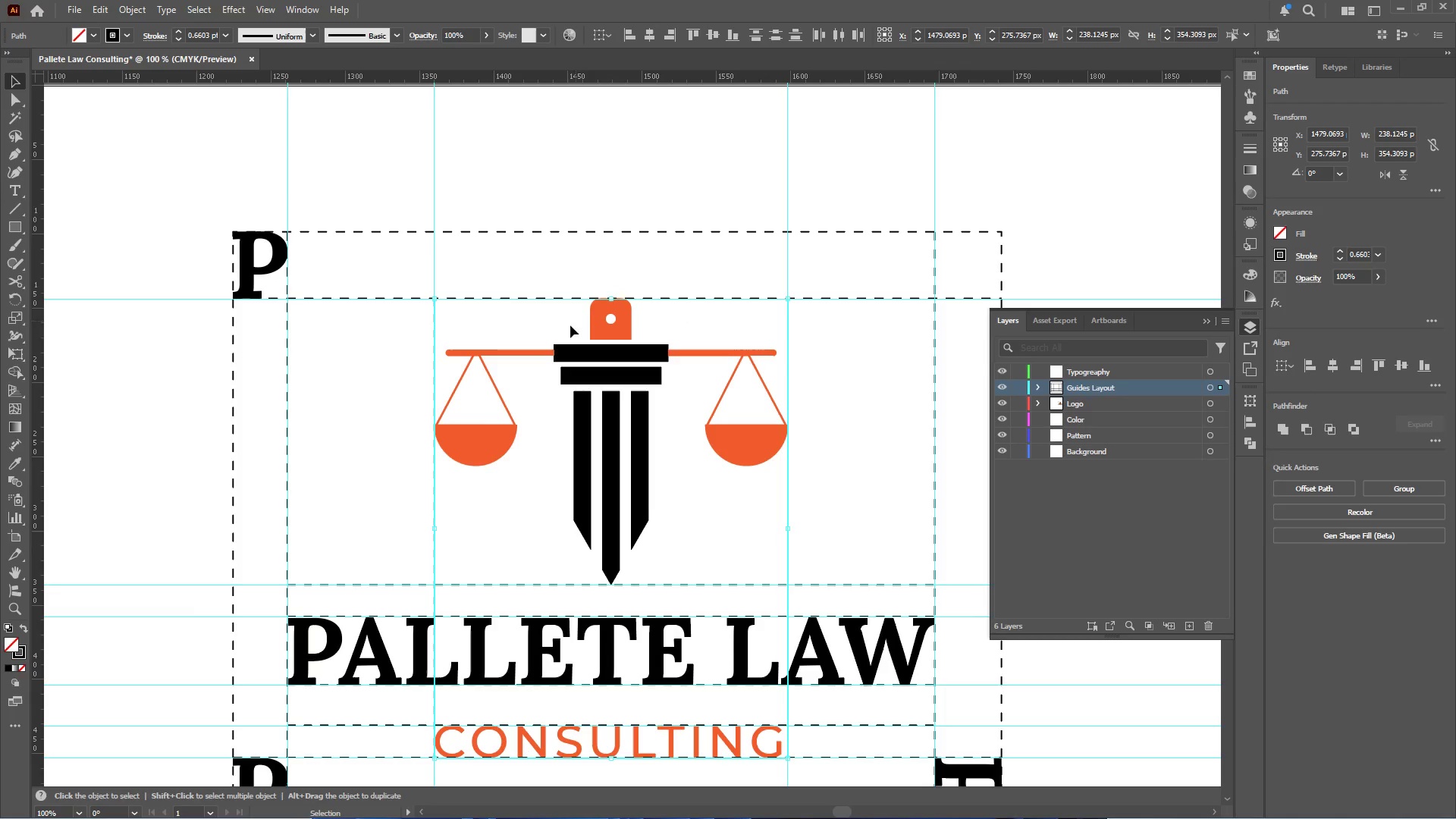 
hold_key(key=AltLeft, duration=0.34)
scroll: coordinate [557, 335], scroll_direction: down, amount: 2.0
 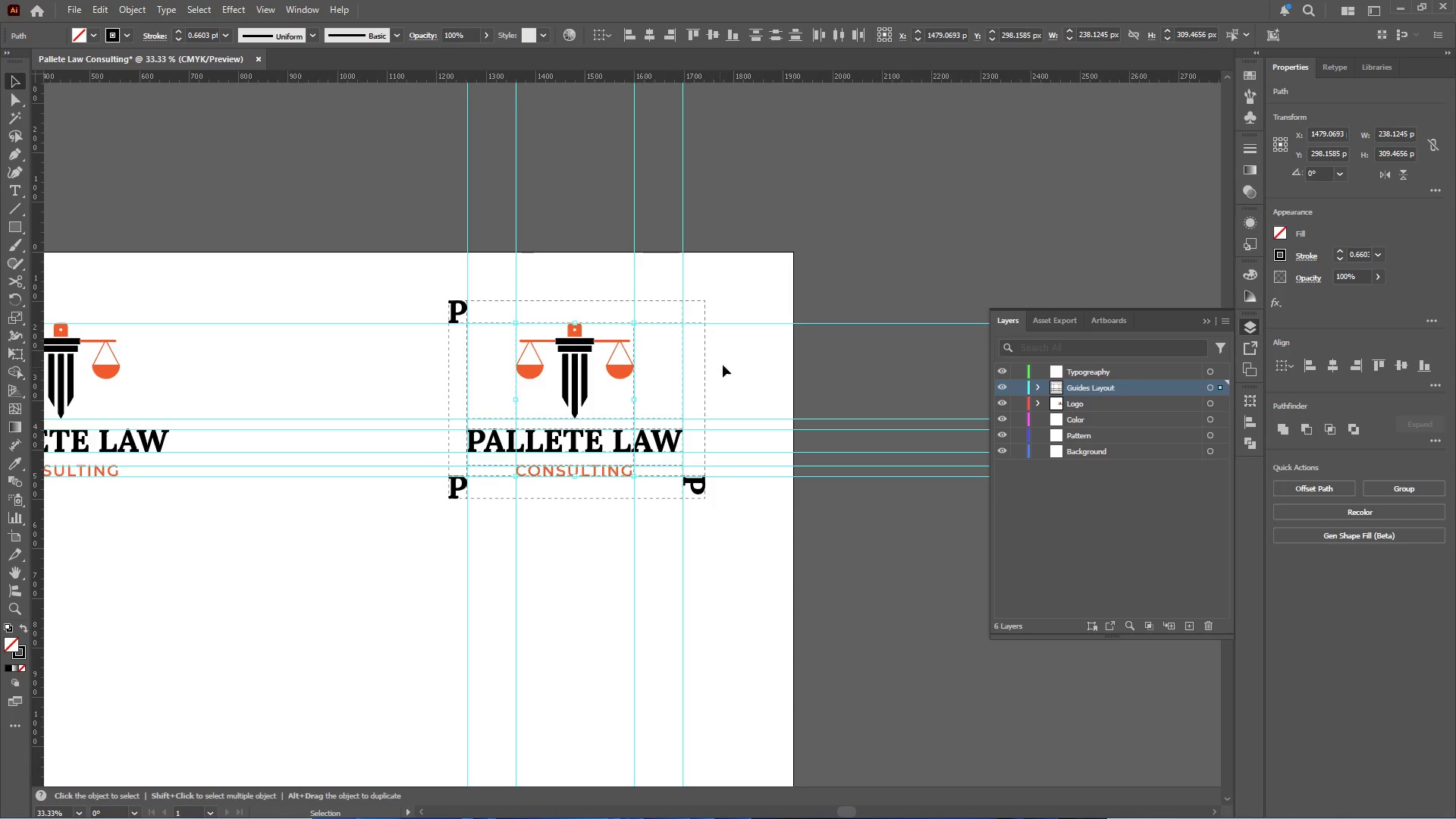 
left_click([742, 347])
 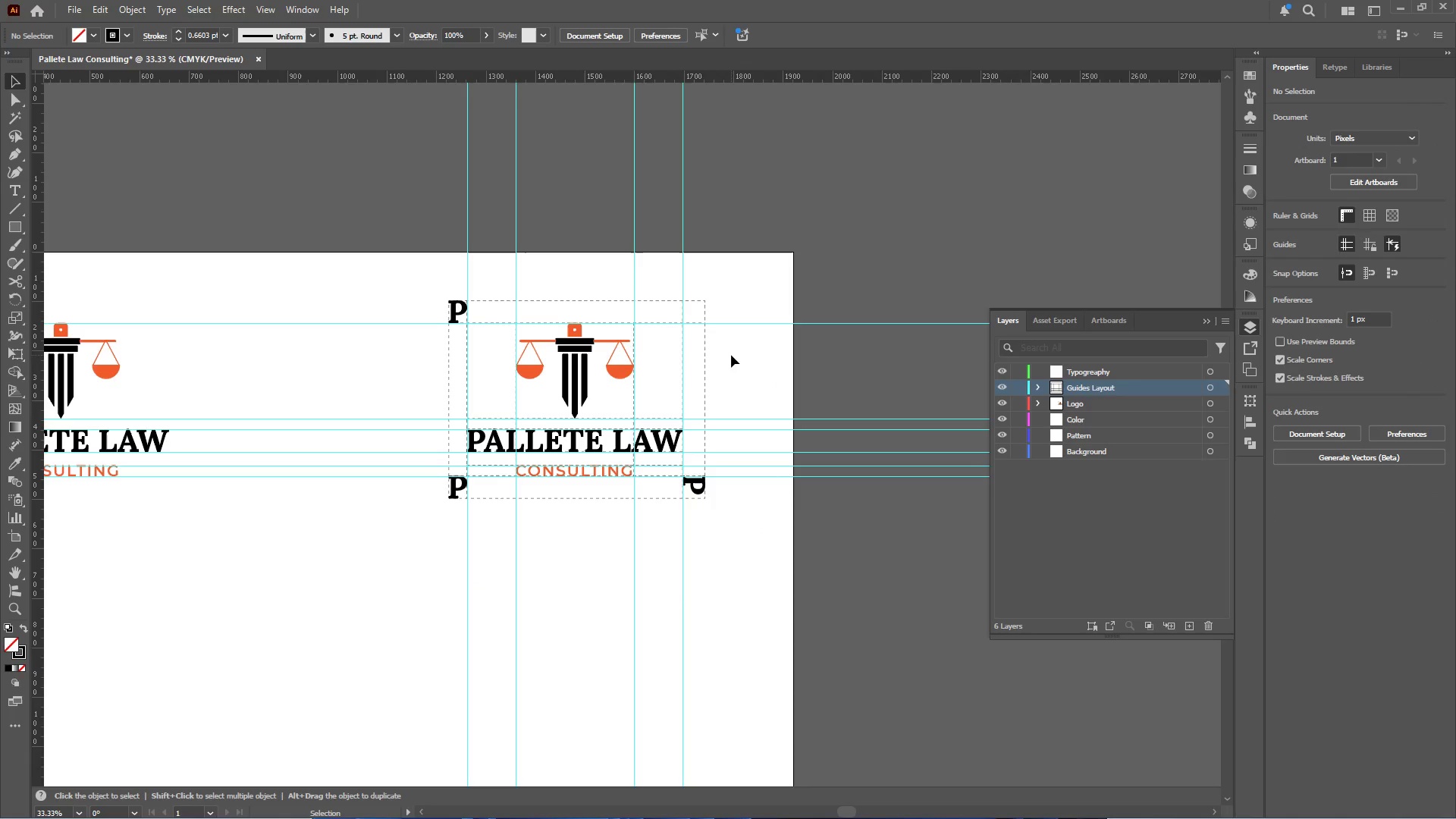 
right_click([730, 353])
 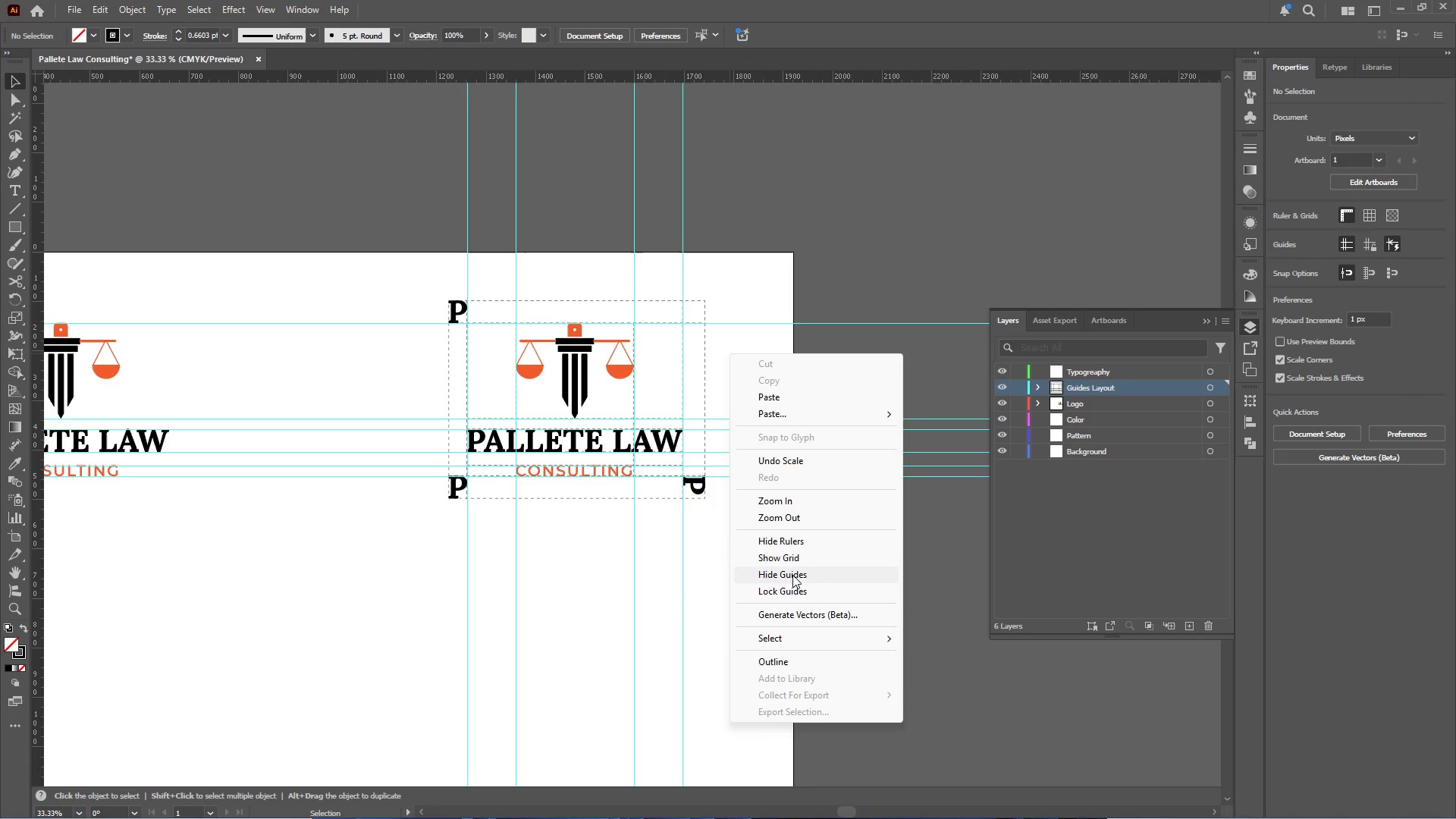 
left_click([792, 576])
 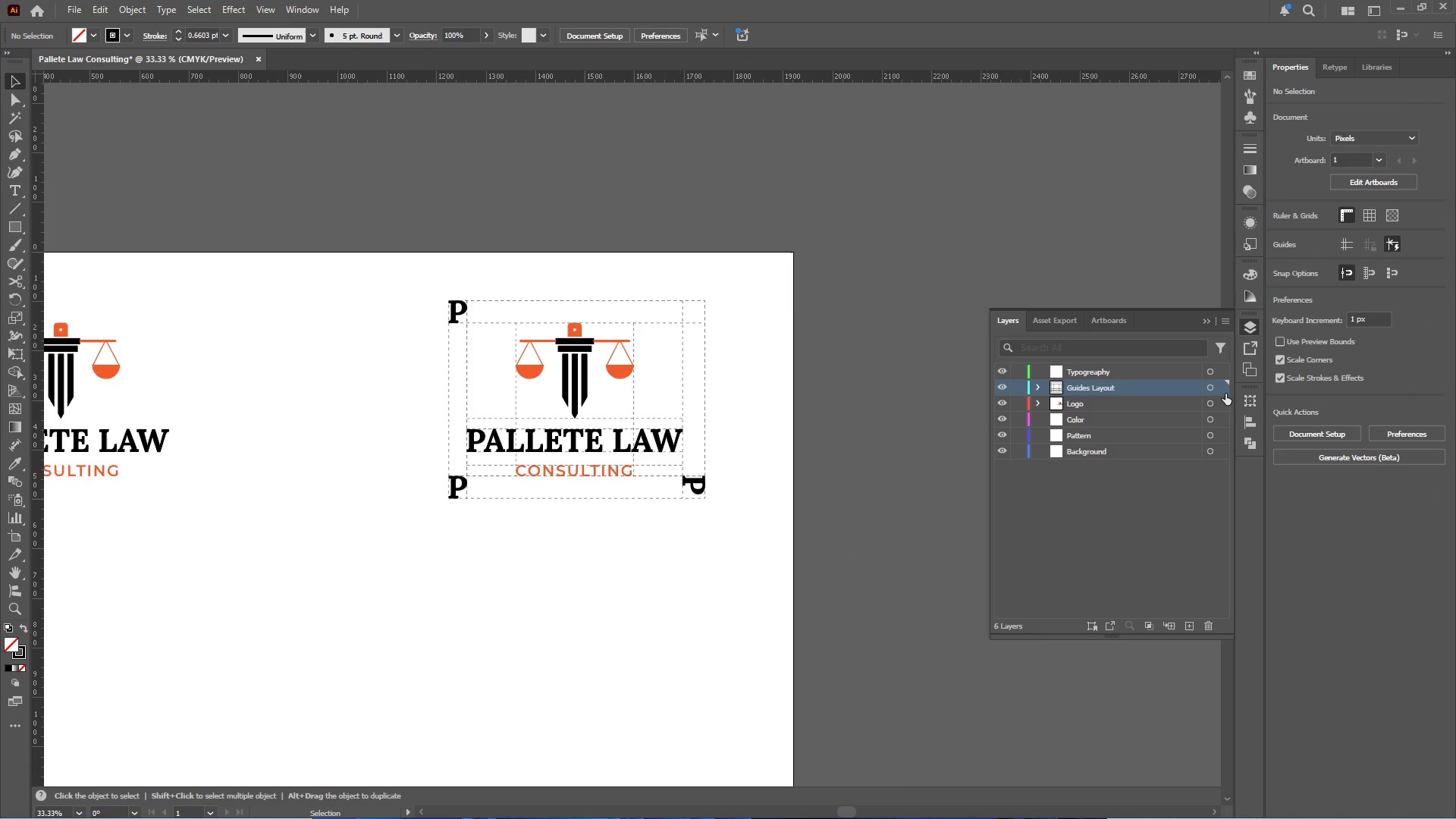 
left_click([1220, 387])
 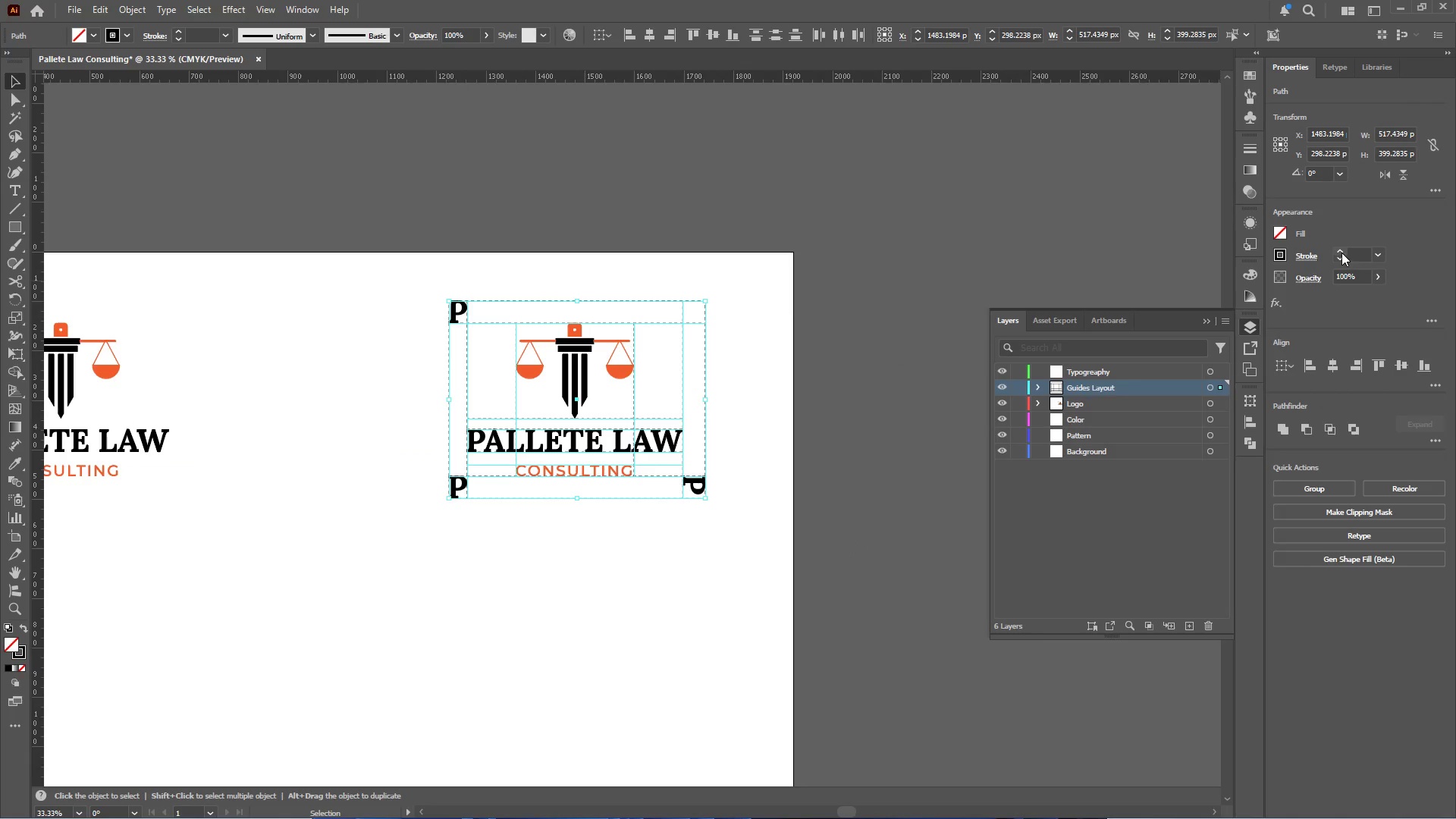 
double_click([1341, 253])
 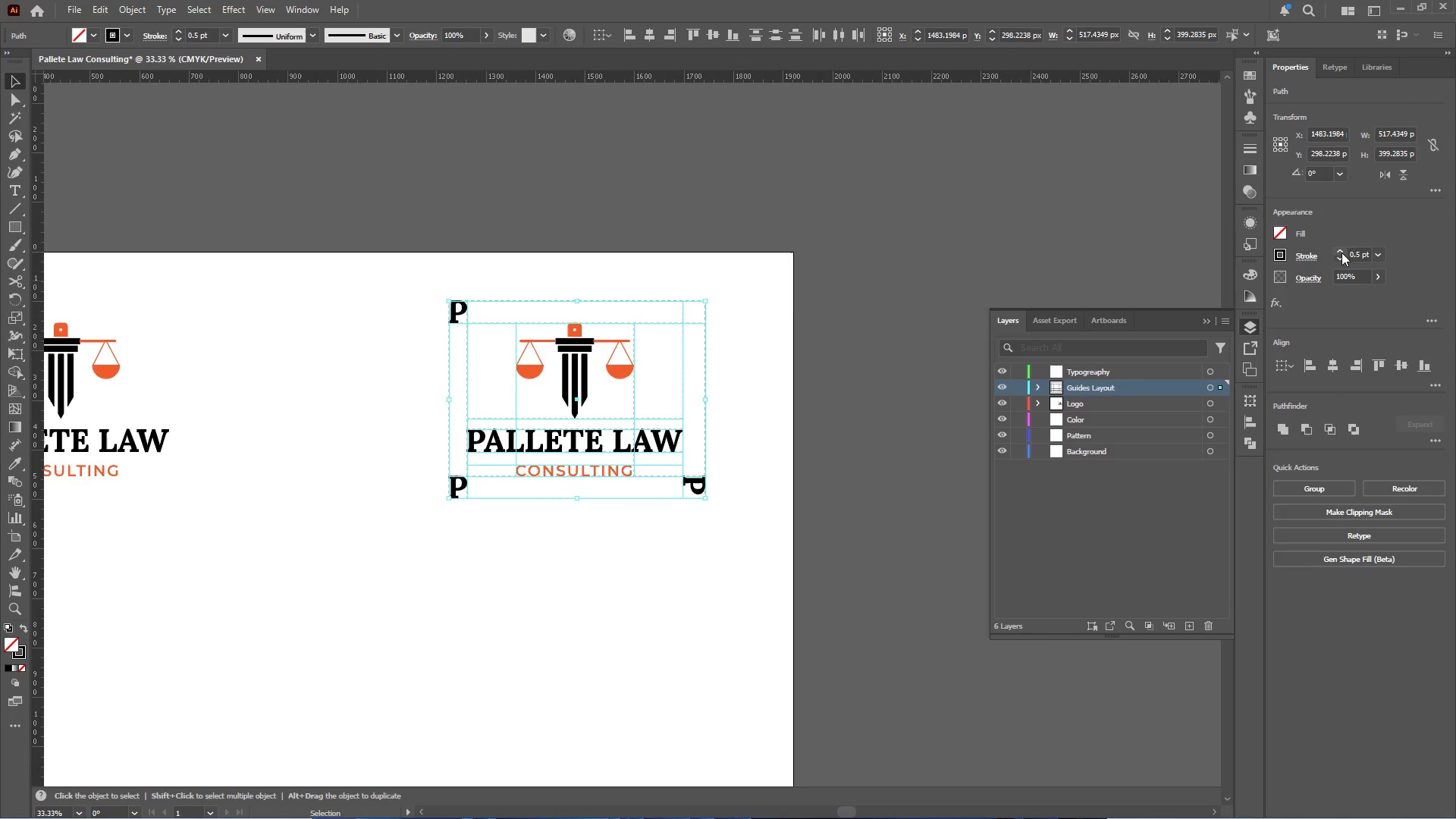 
left_click([1341, 253])
 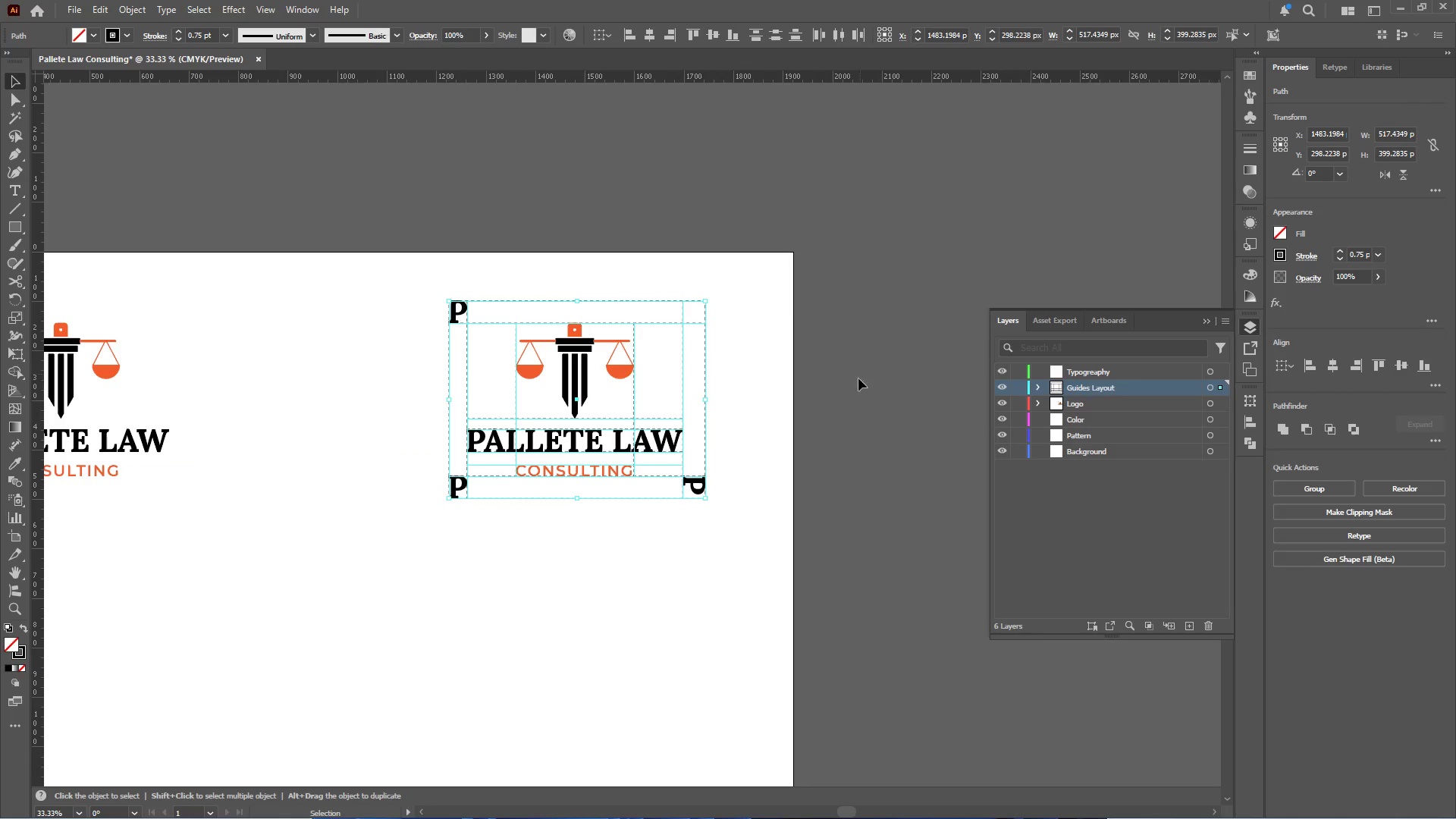 
key(Control+G)
 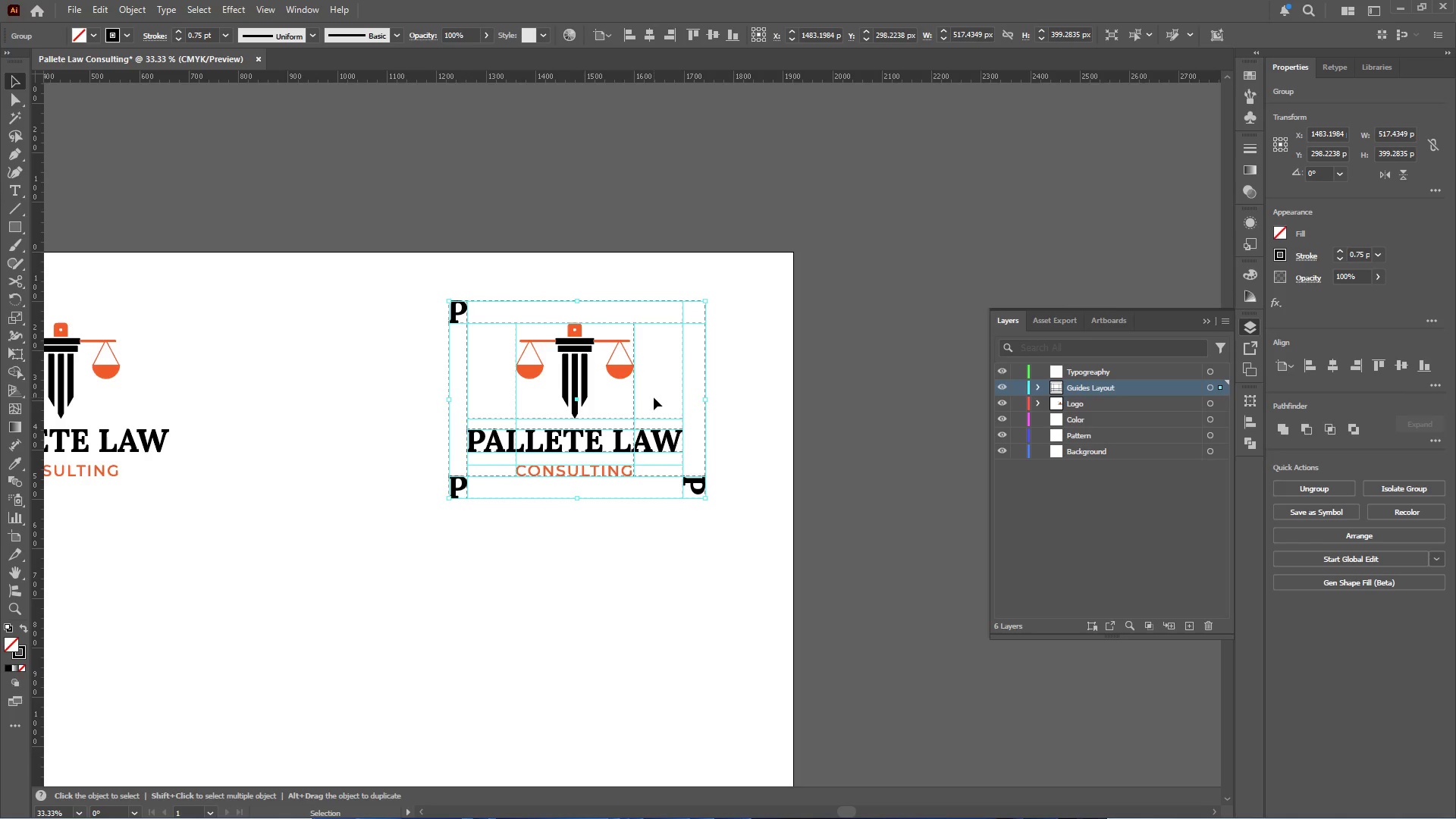 
hold_key(key=AltLeft, duration=0.39)
scroll: coordinate [629, 377], scroll_direction: up, amount: 1.0
 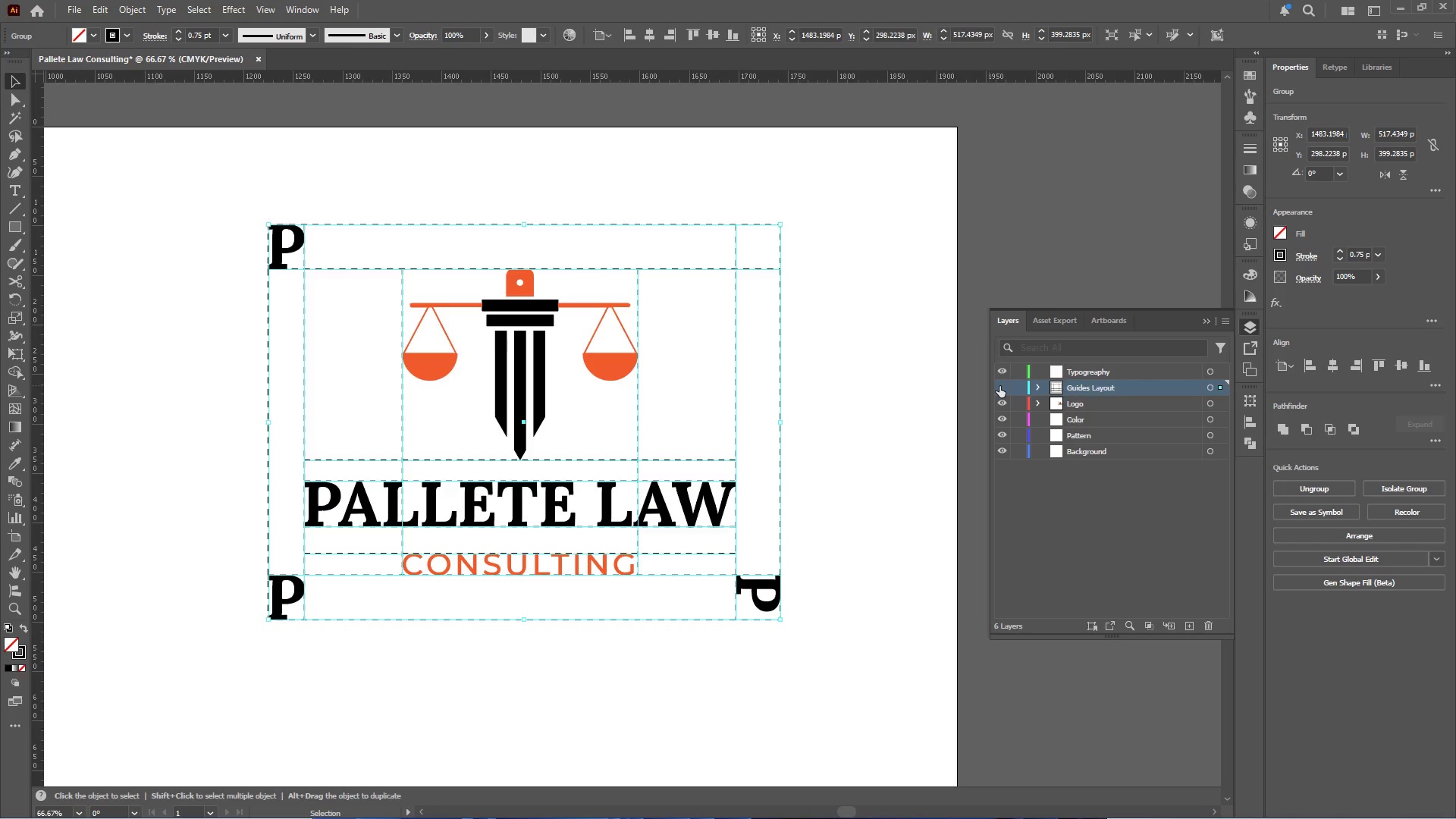 
double_click([999, 386])
 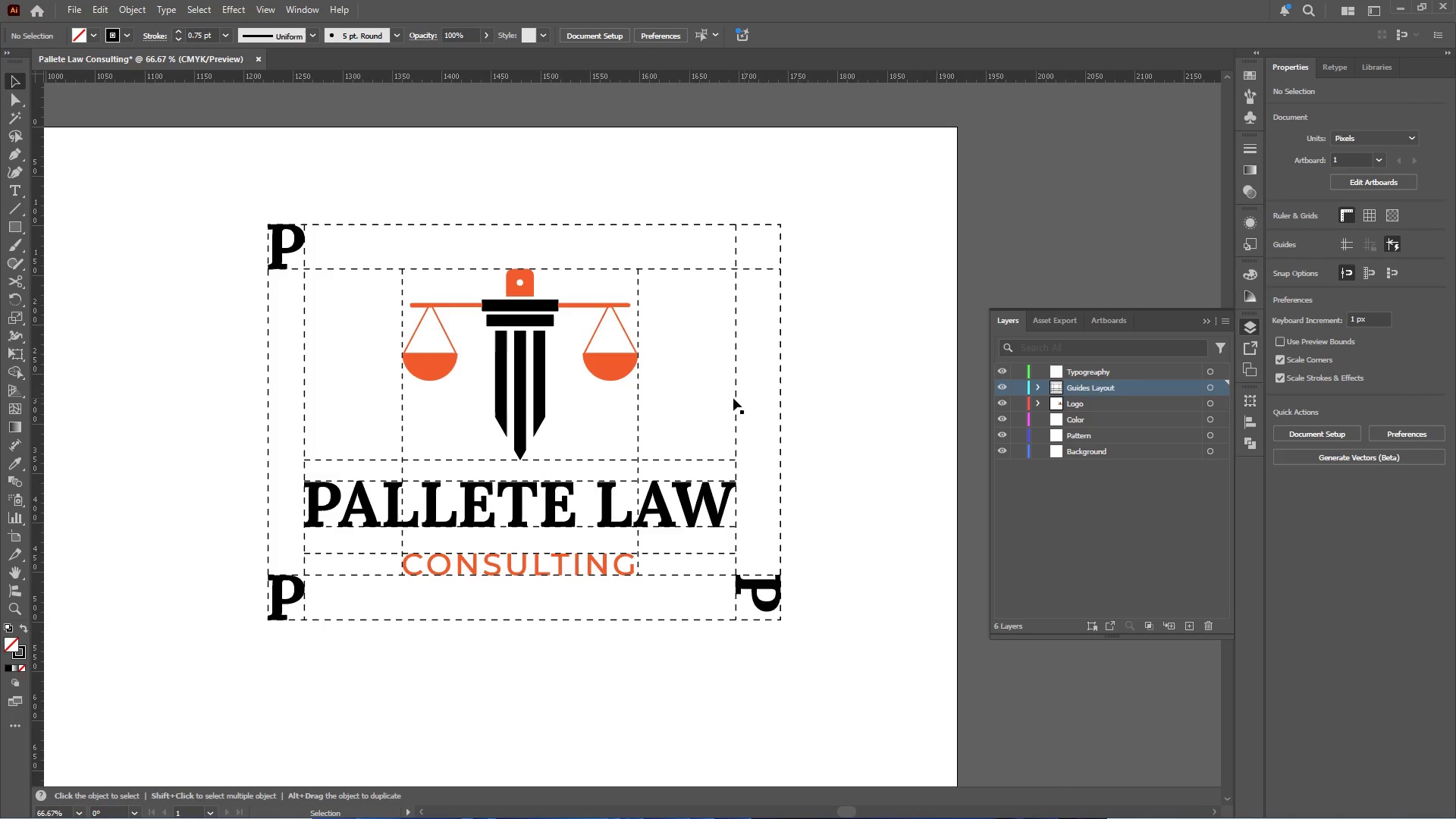 
left_click([826, 403])
 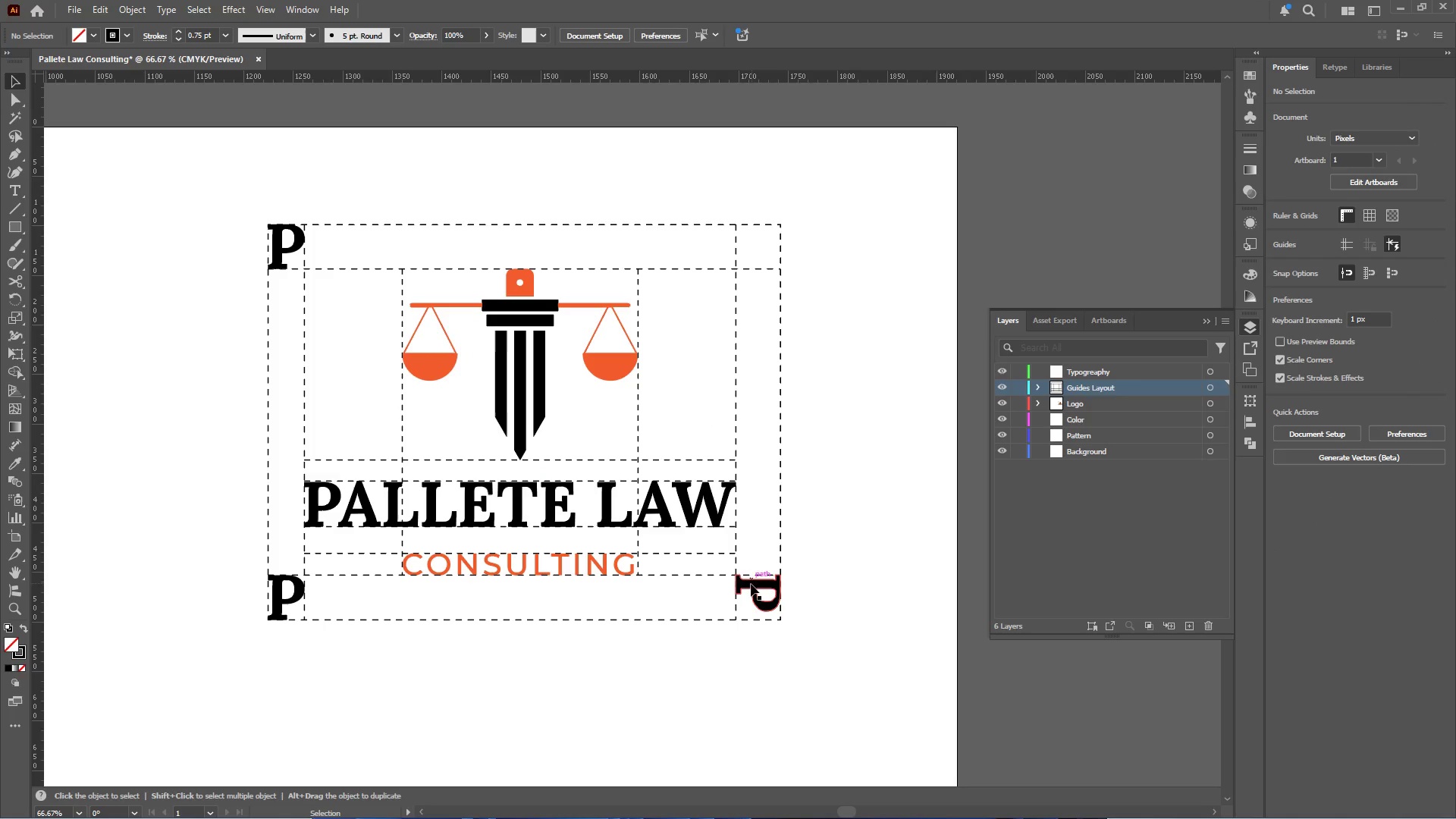 
left_click([750, 586])
 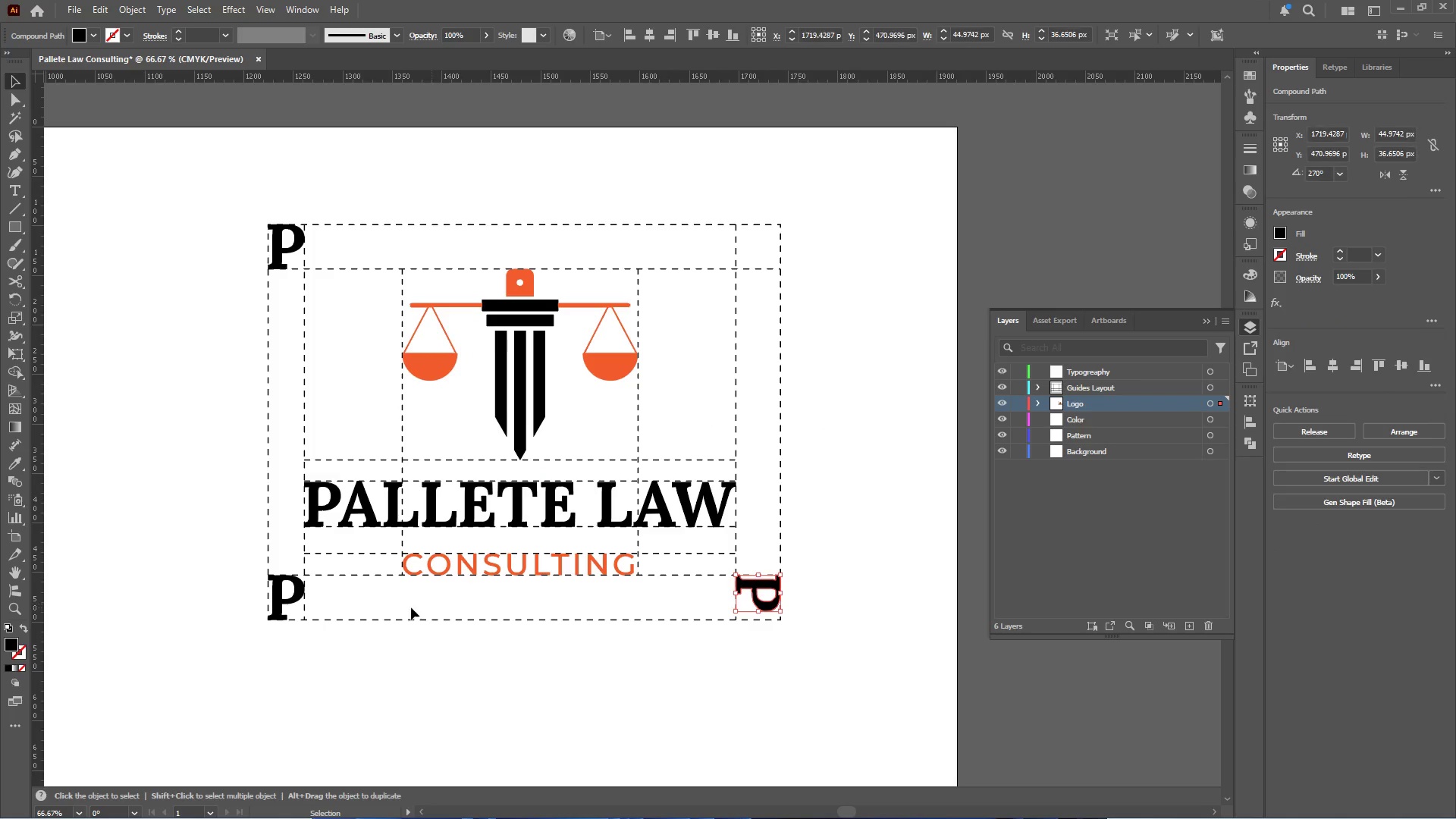 
hold_key(key=ShiftLeft, duration=0.89)
 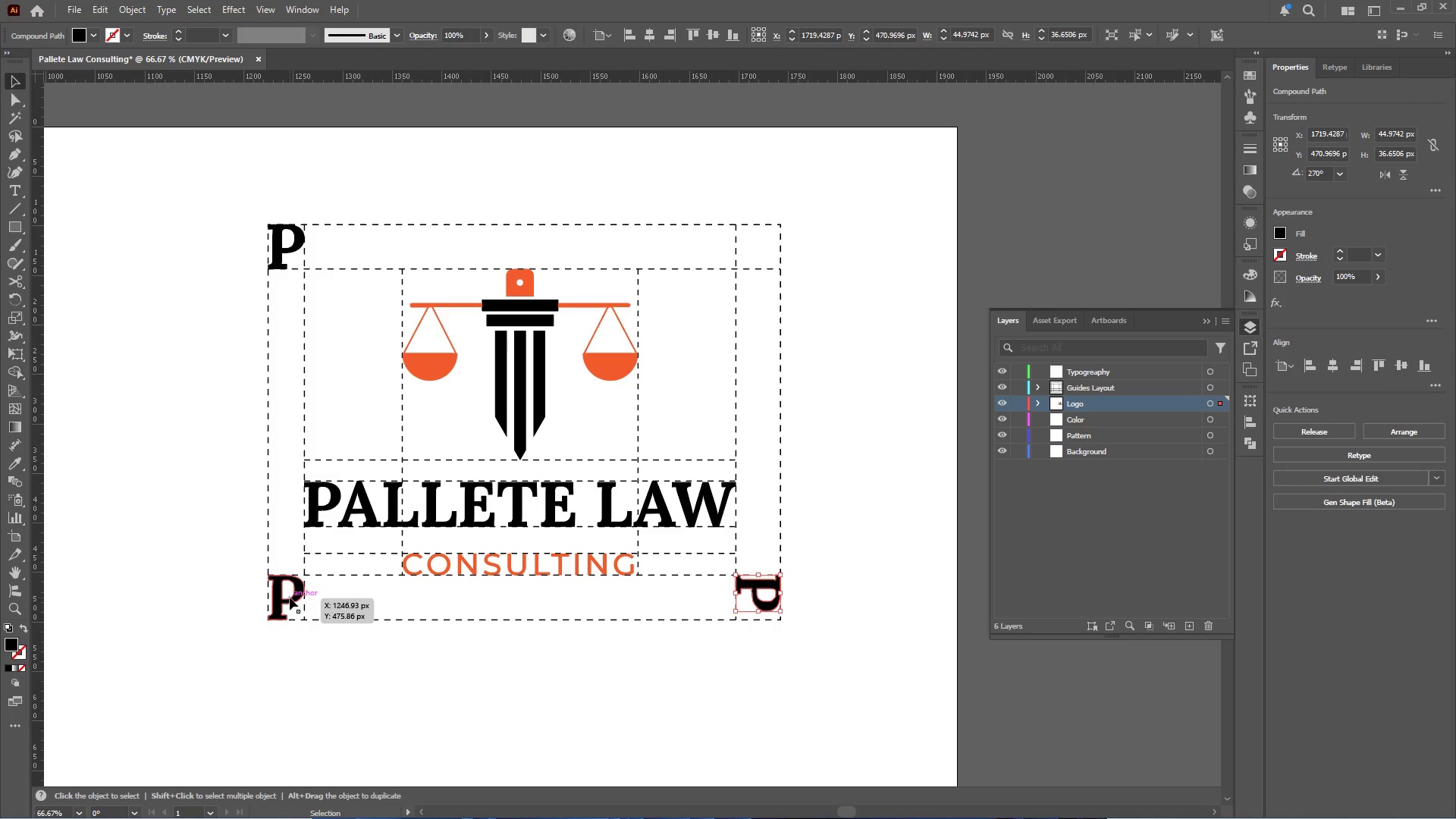 
left_click([290, 598])
 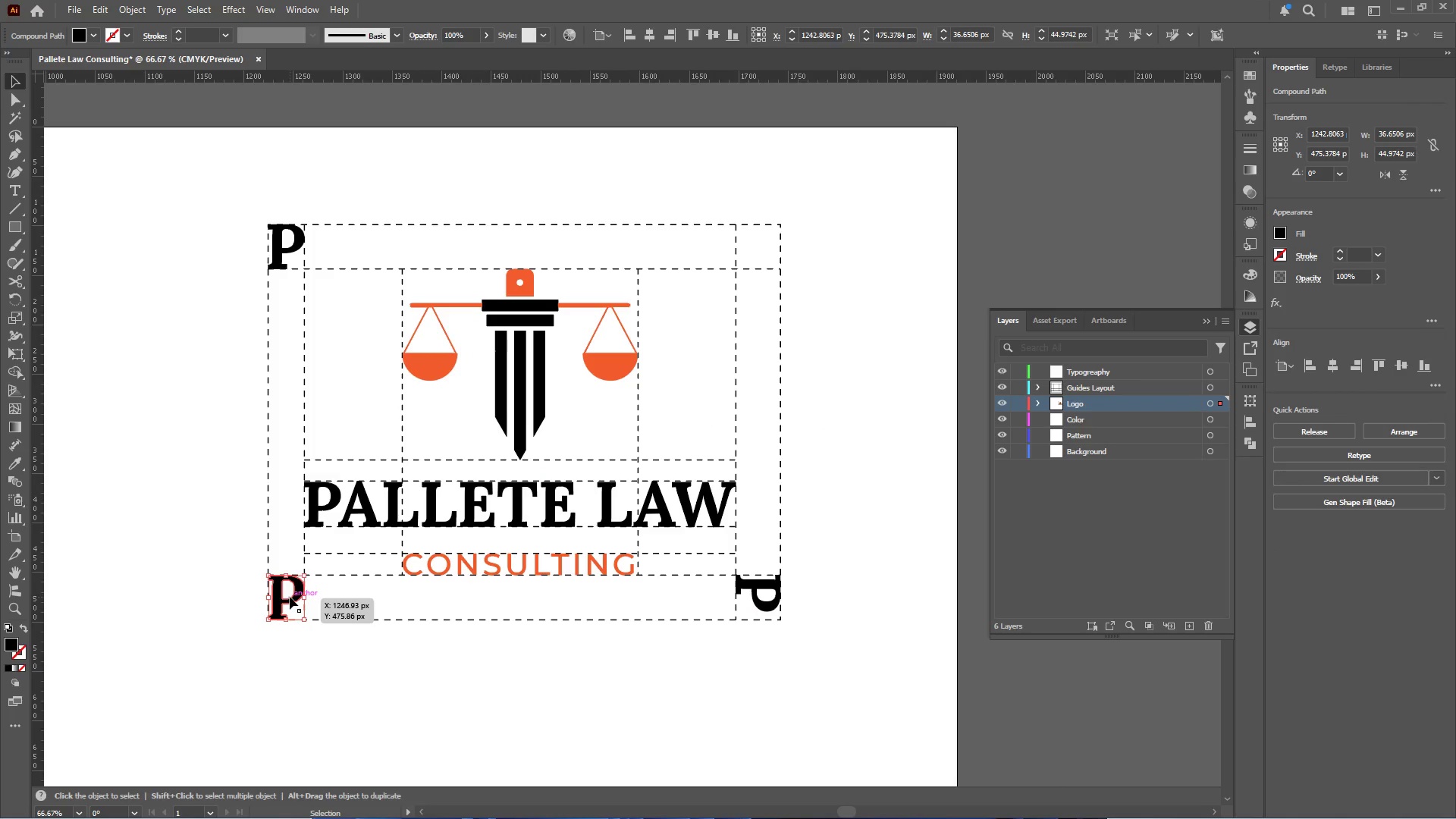 
key(Delete)
 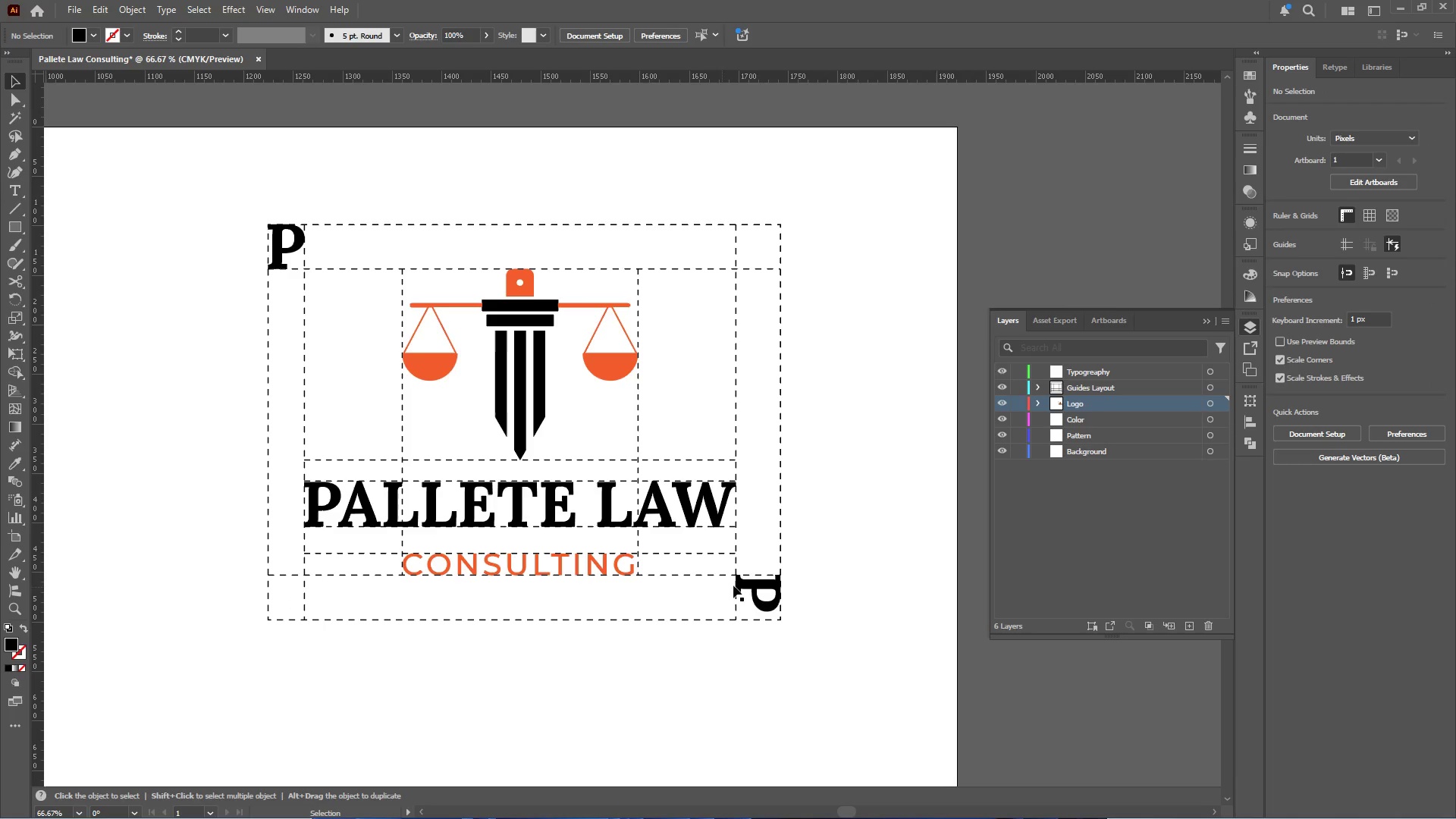 
left_click([766, 582])
 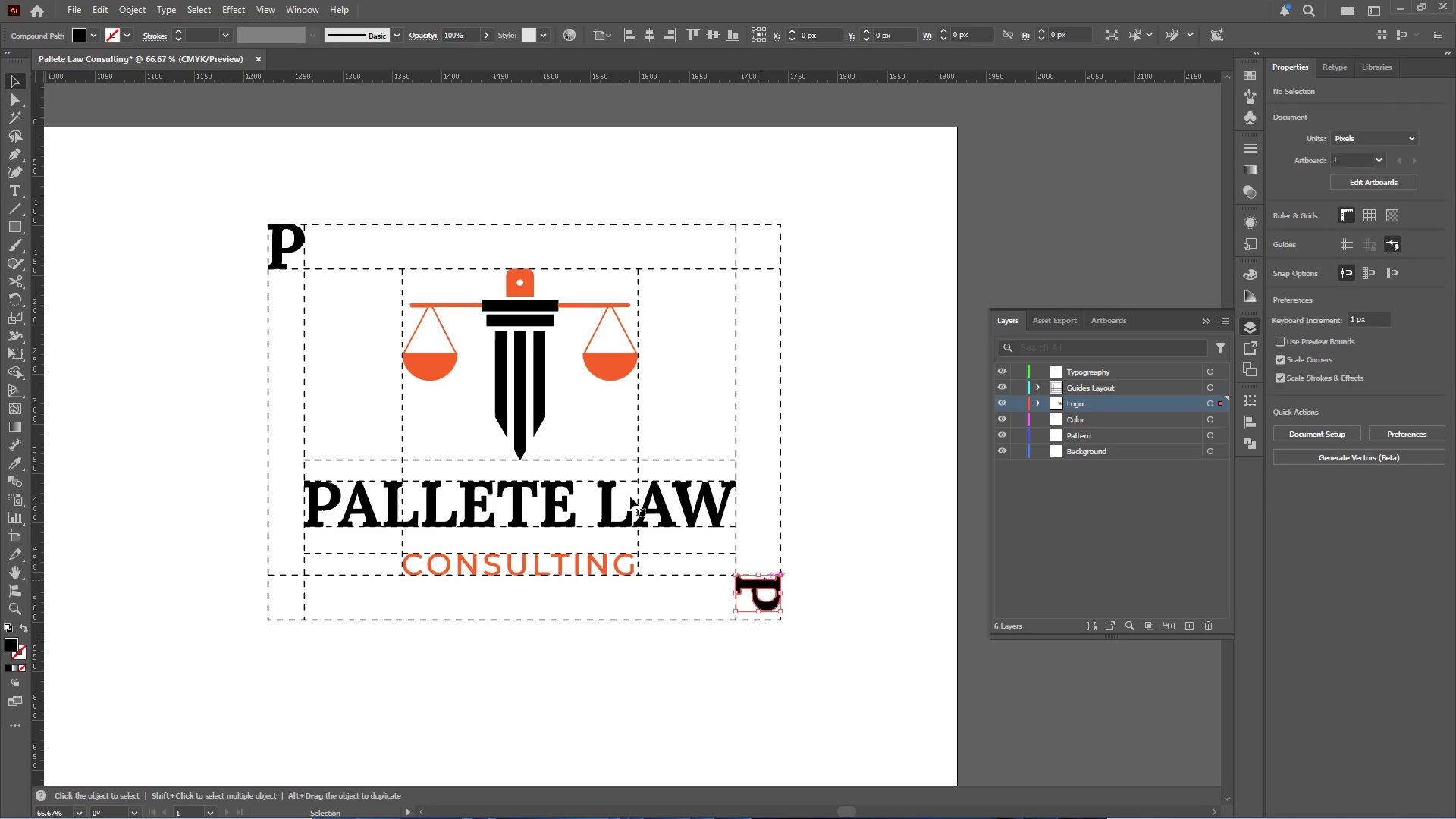 
hold_key(key=ShiftLeft, duration=1.27)
left_click([278, 249])
 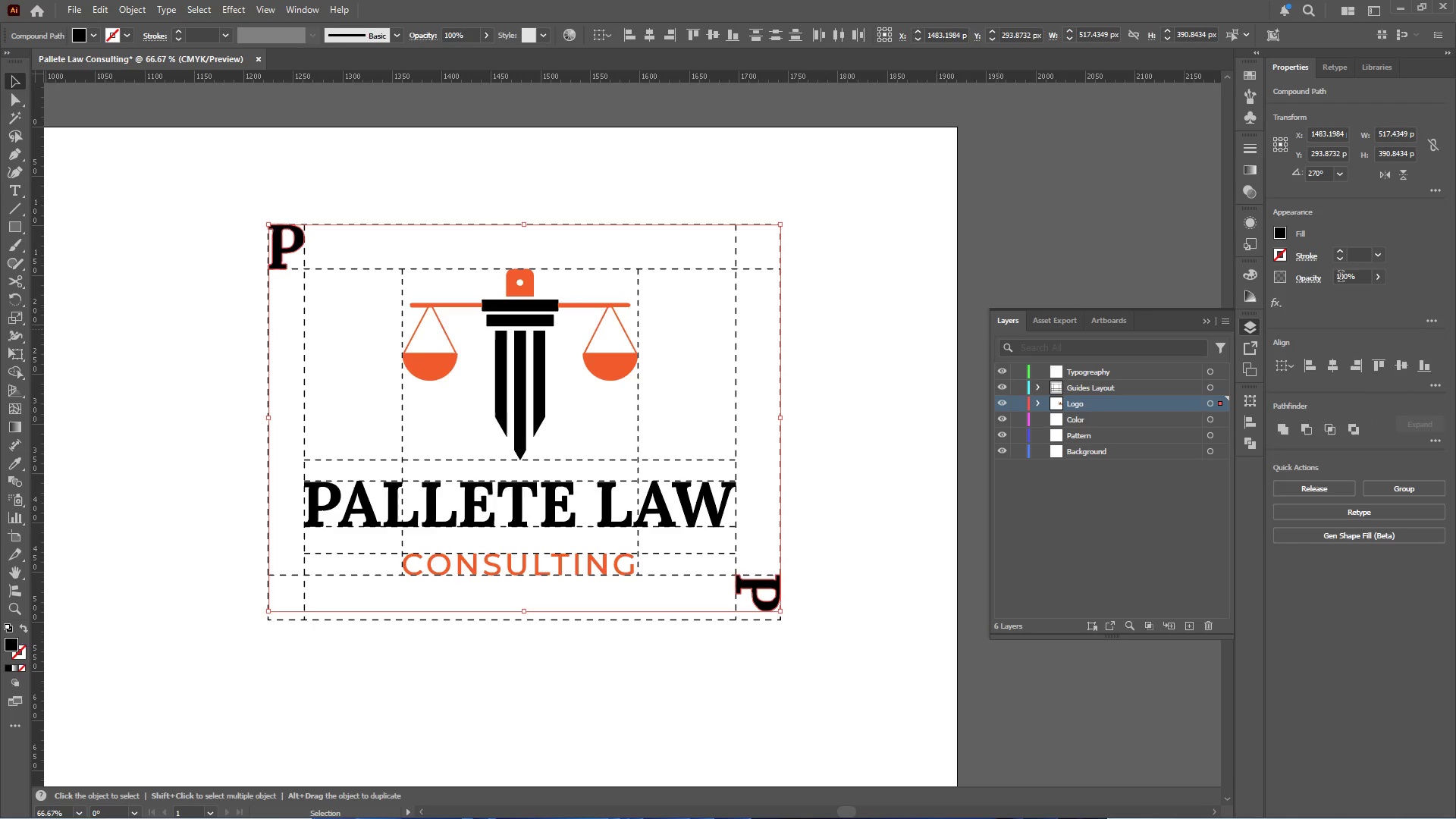 
left_click([1341, 275])
 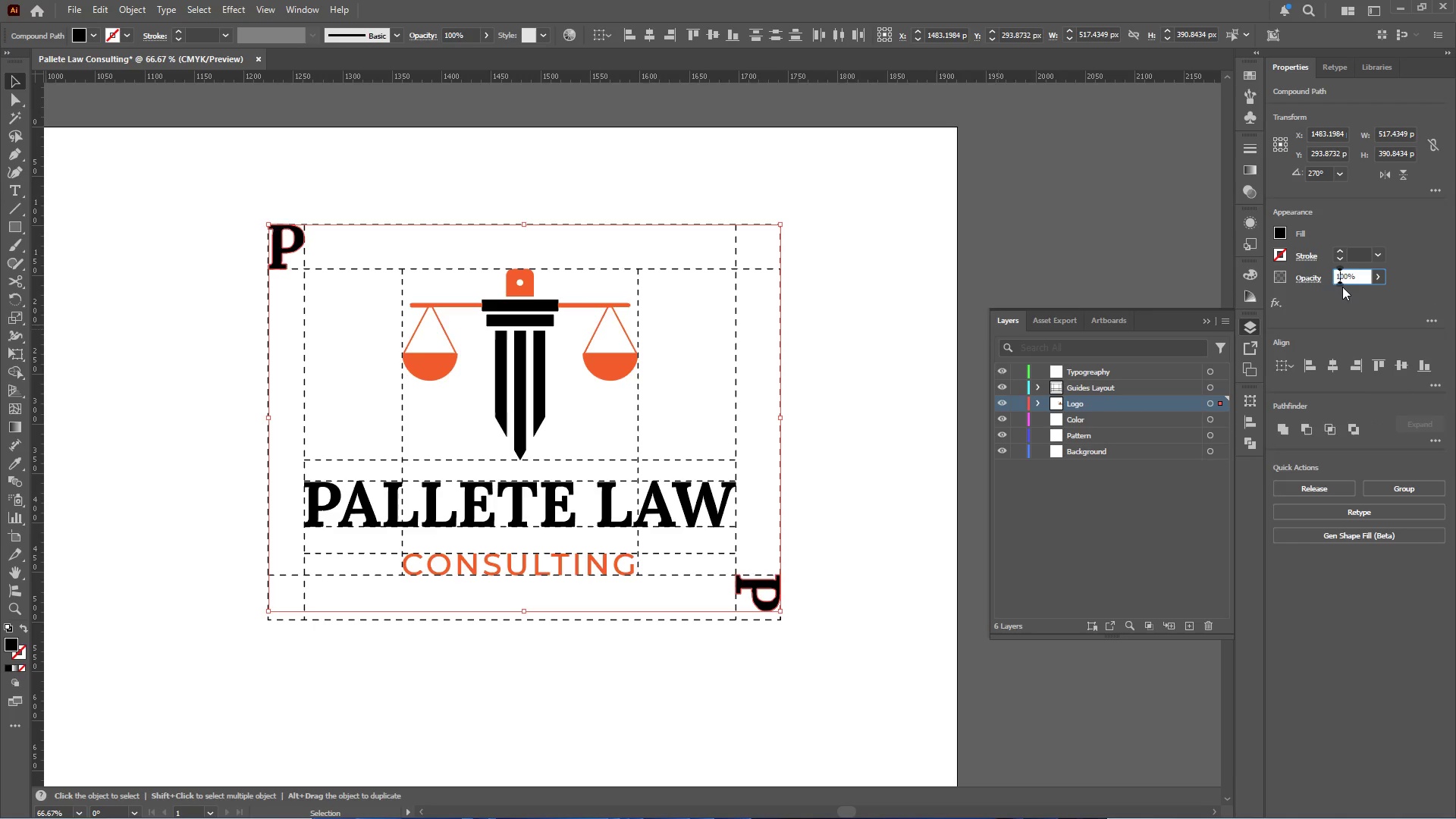 
key(ArrowRight)
 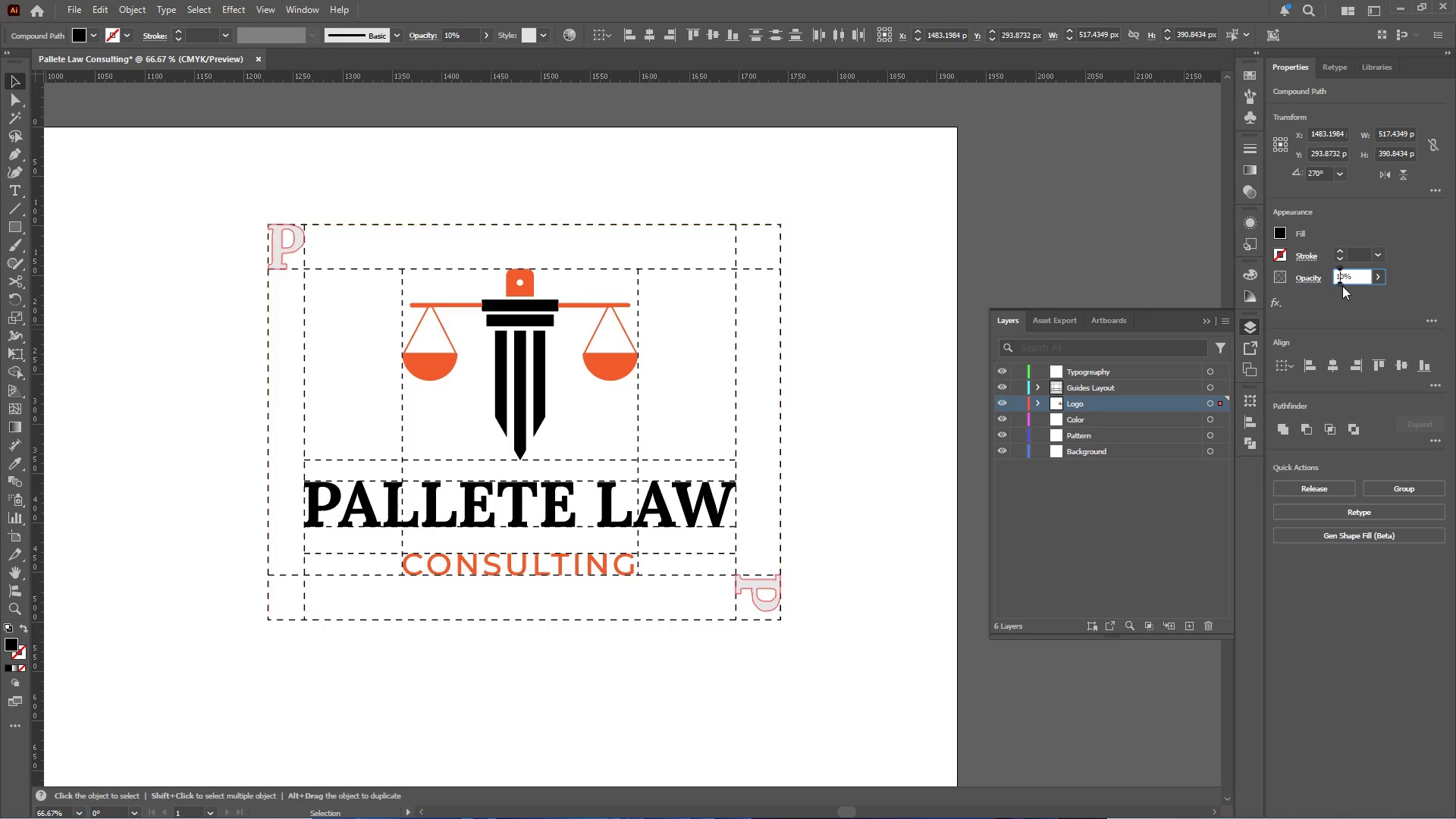 
key(Backspace)
 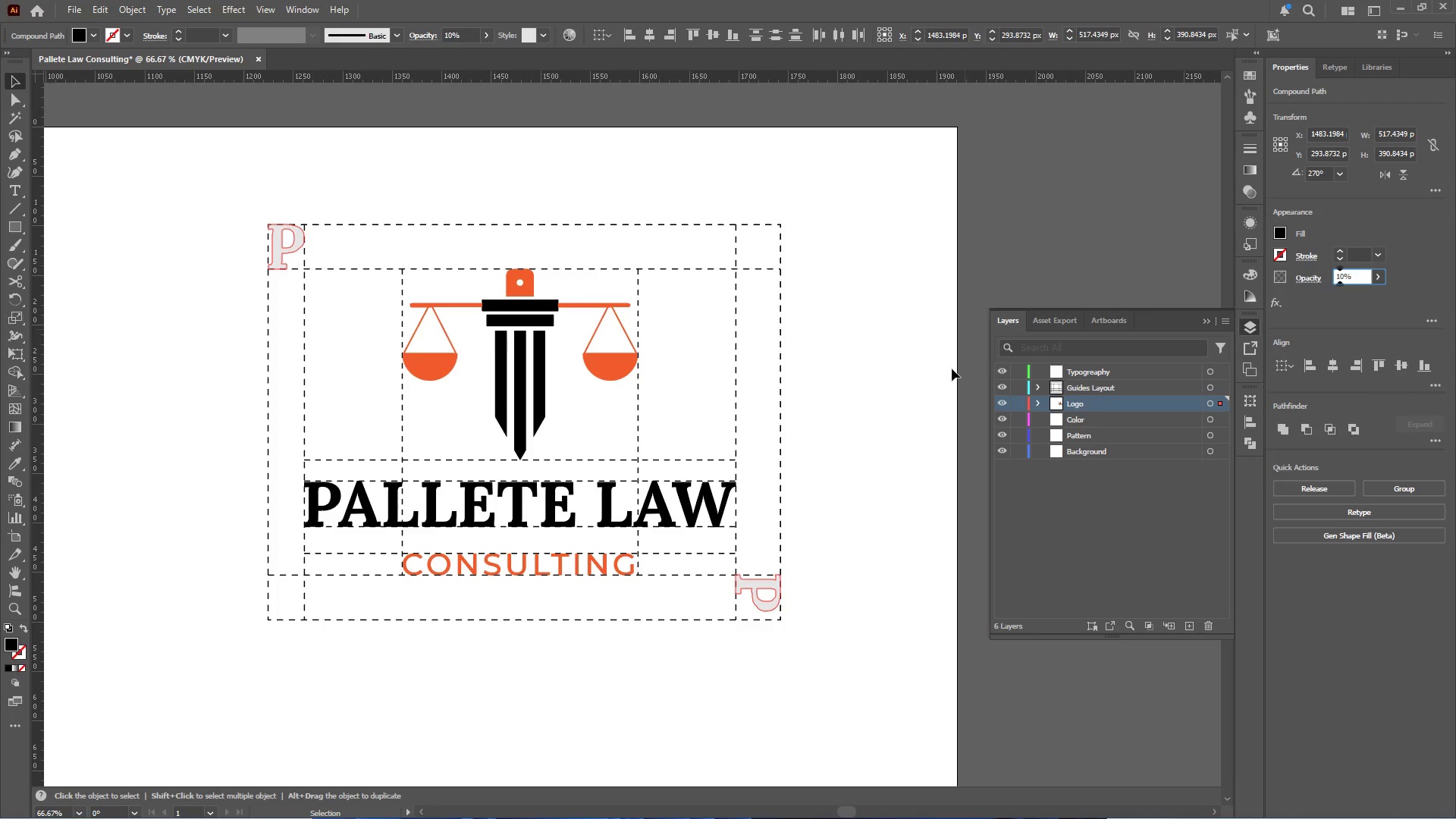 
left_click([858, 400])
 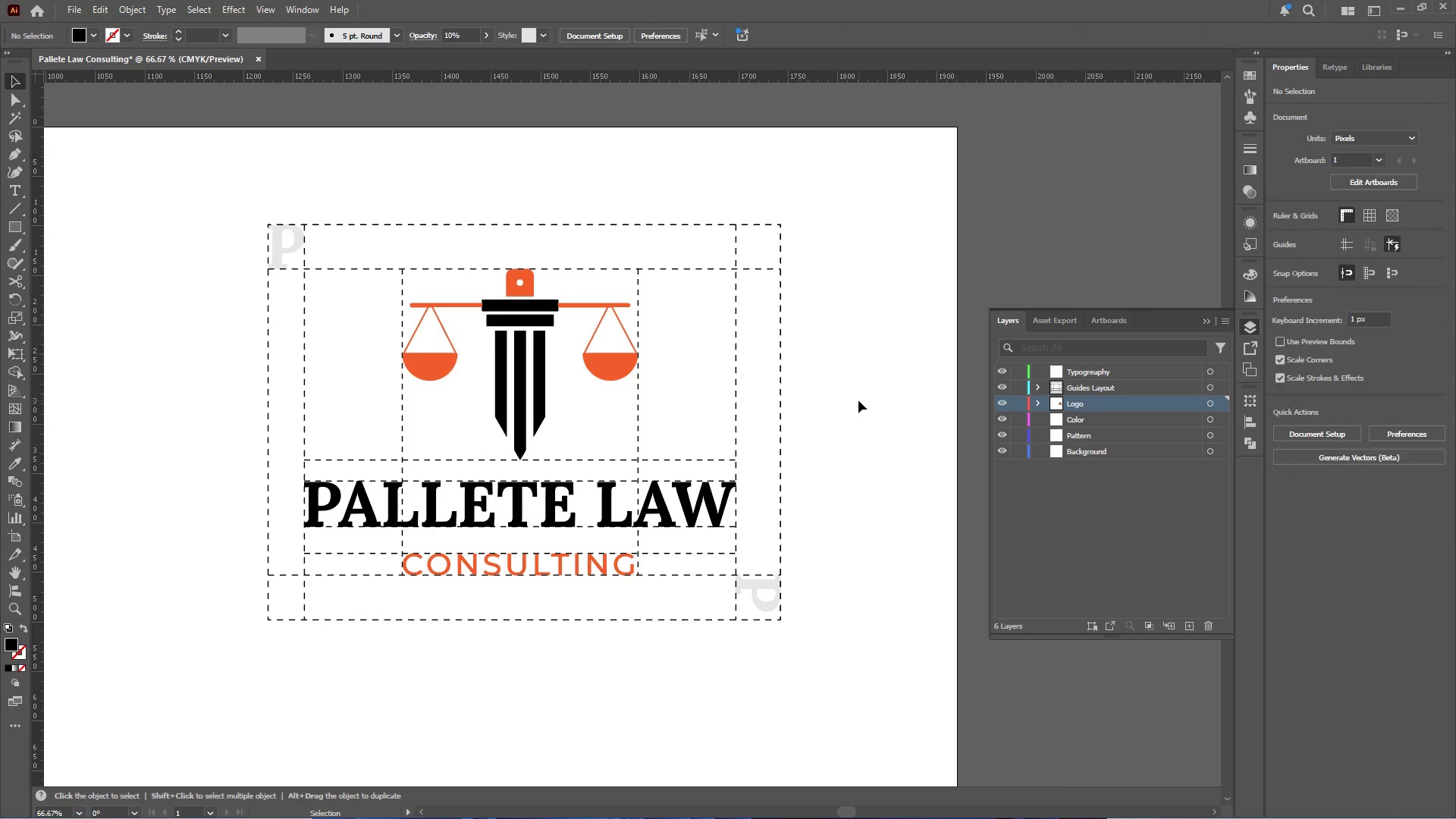 
hold_key(key=AltLeft, duration=0.59)
scroll: coordinate [751, 418], scroll_direction: none, amount: 0.0
 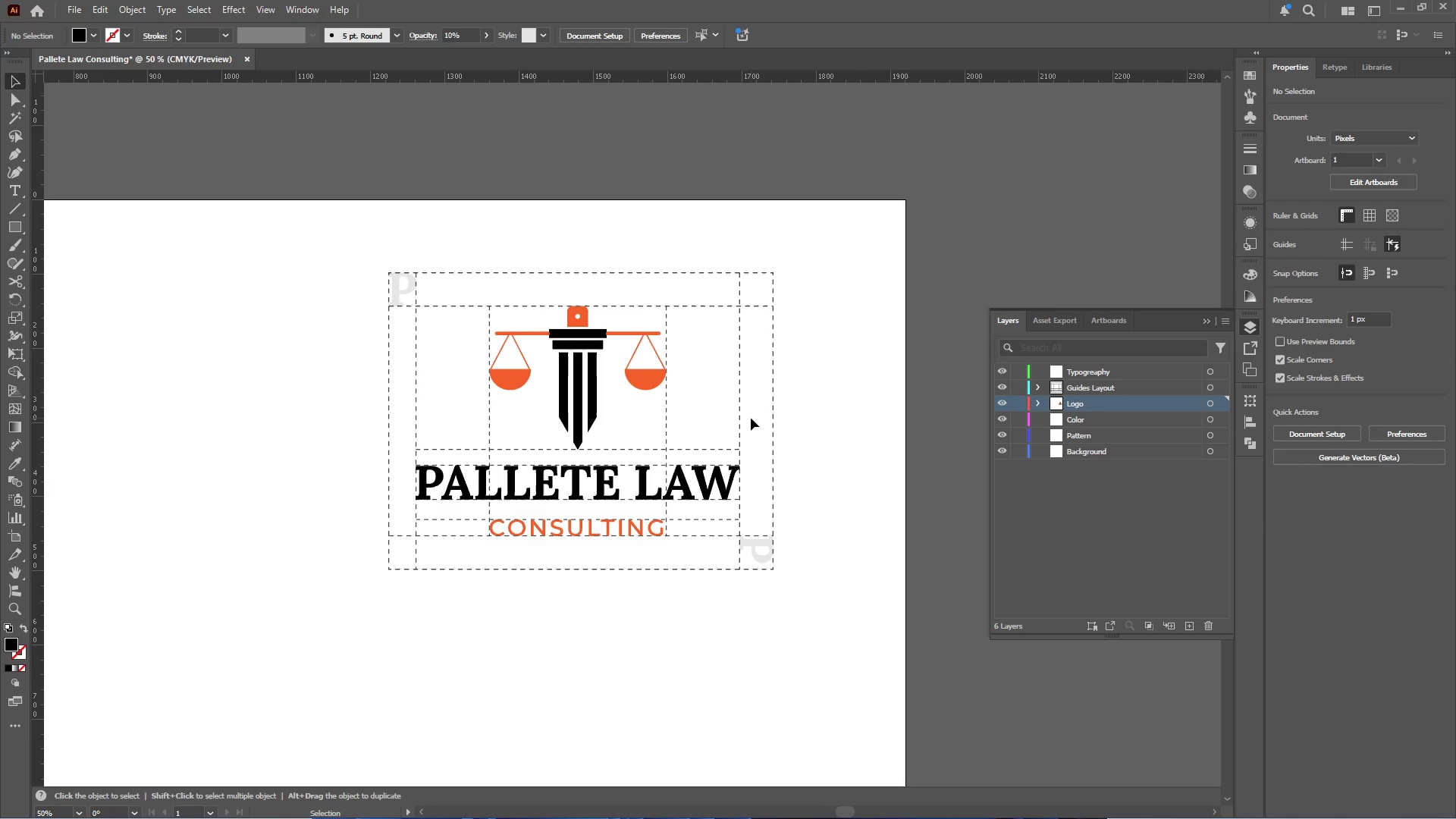 
hold_key(key=AltLeft, duration=0.5)
scroll: coordinate [746, 420], scroll_direction: down, amount: 2.0
 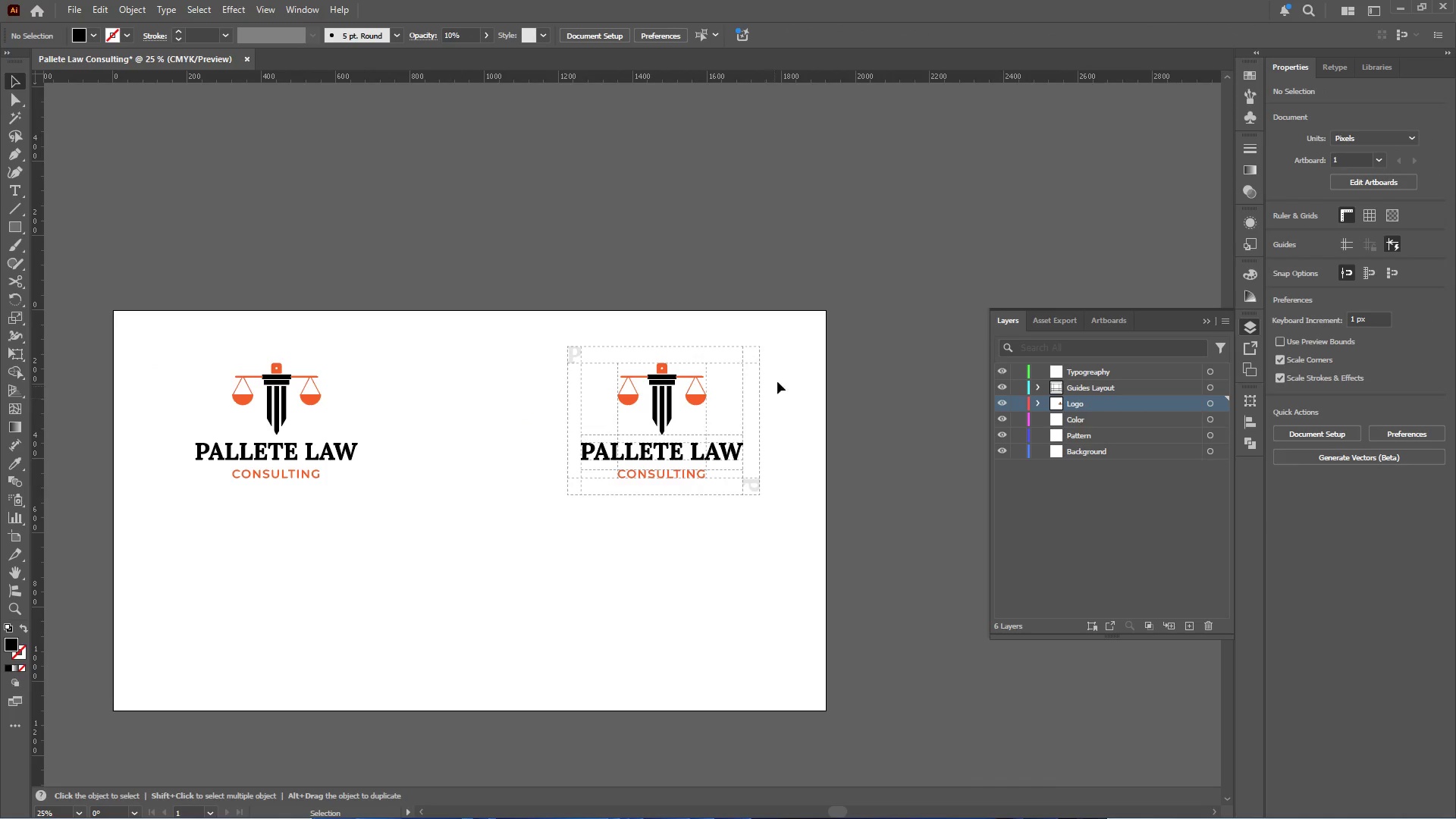 
left_click([787, 368])
 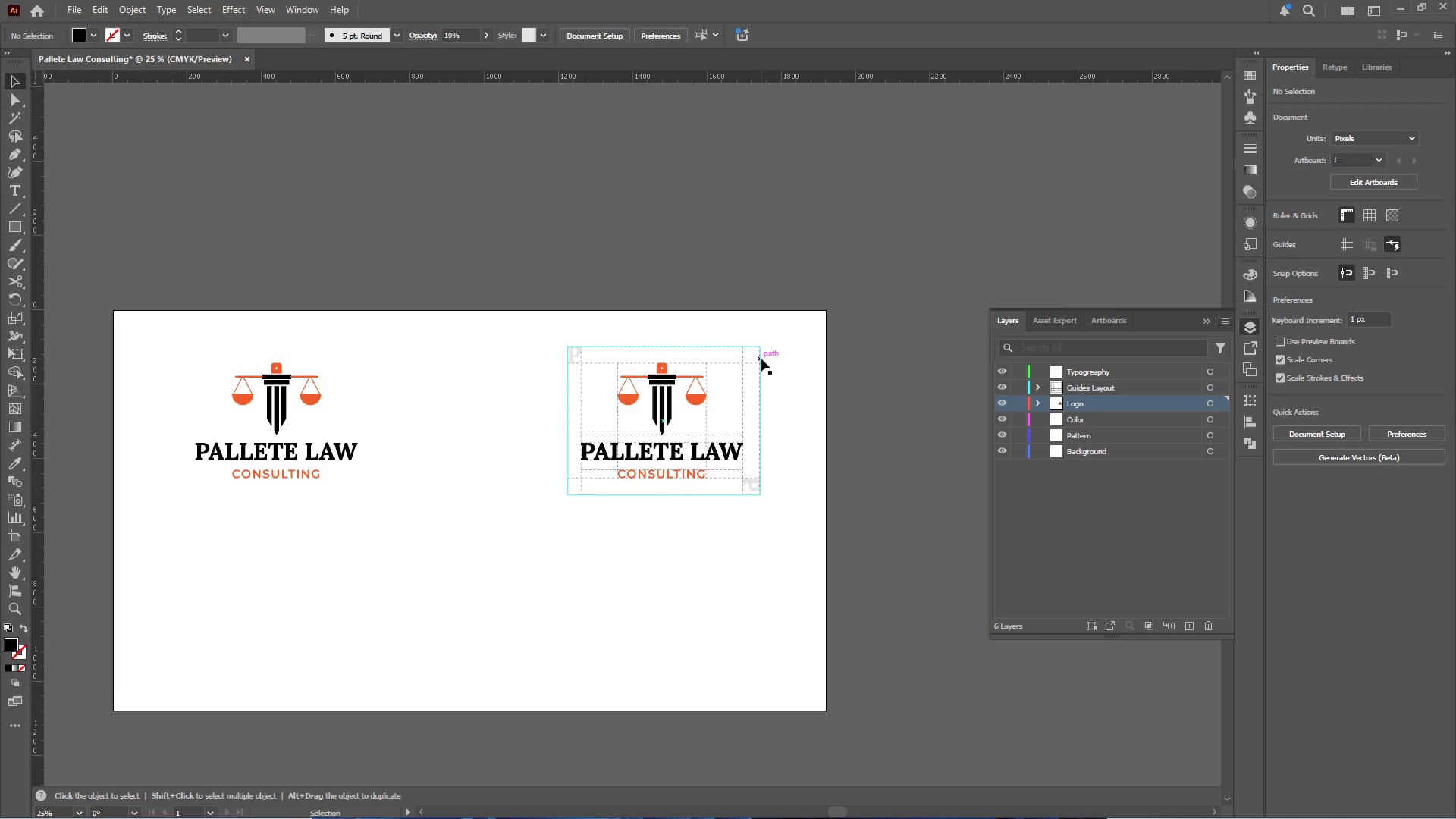 
wait(8.73)
 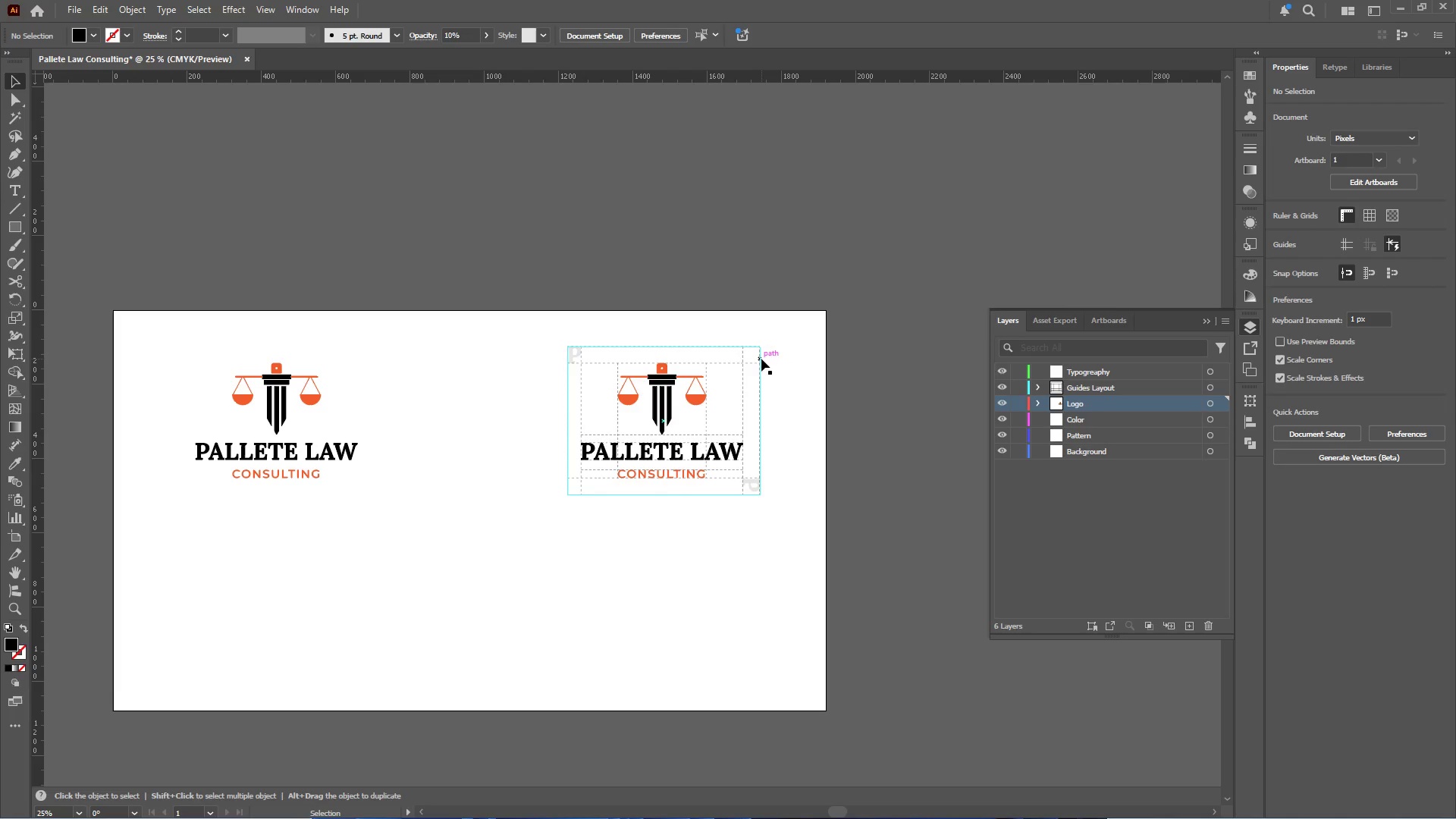 
left_click_drag(start_coordinate=[787, 338], to_coordinate=[155, 493])
 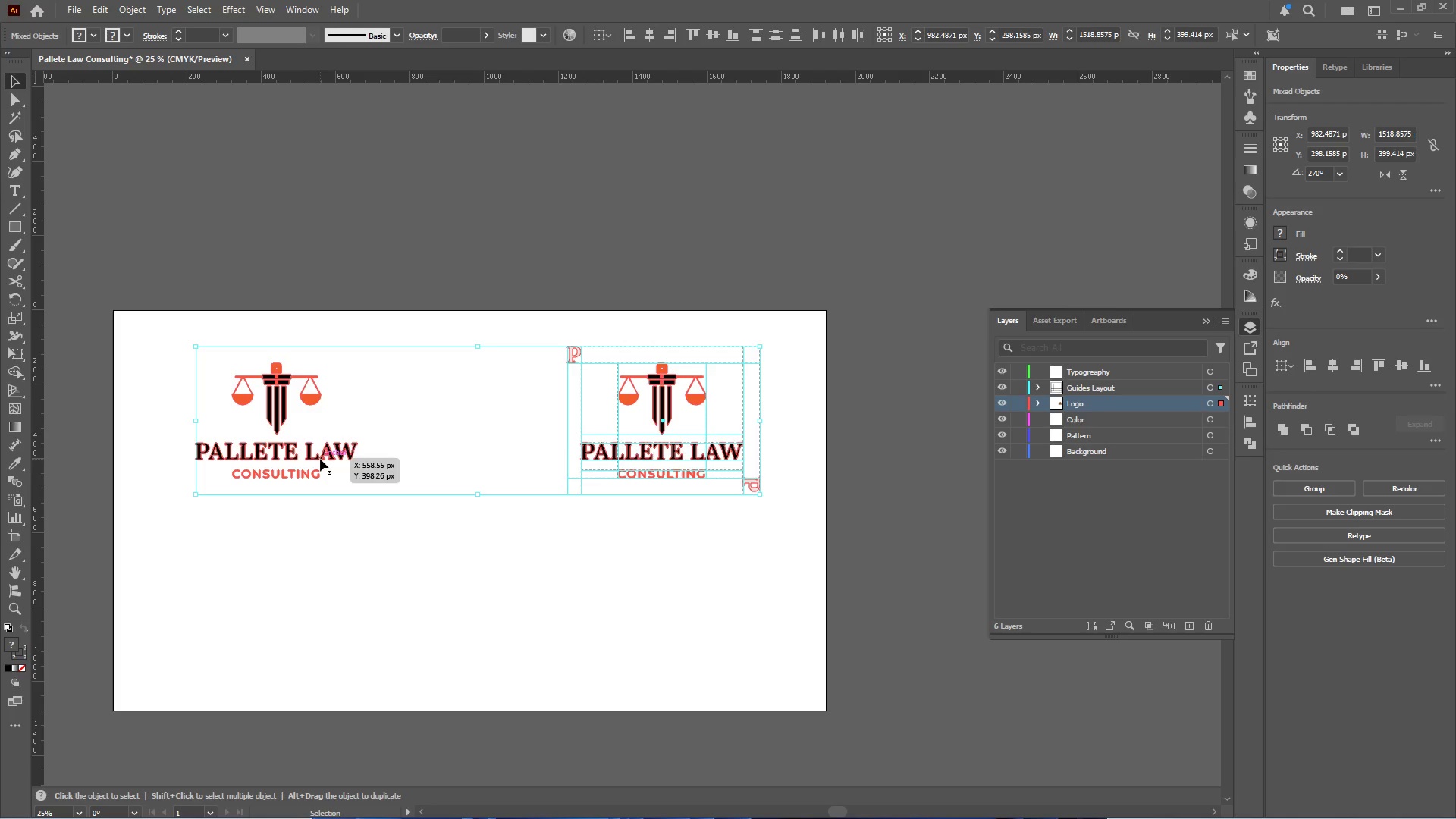 
left_click_drag(start_coordinate=[321, 458], to_coordinate=[317, 490])
 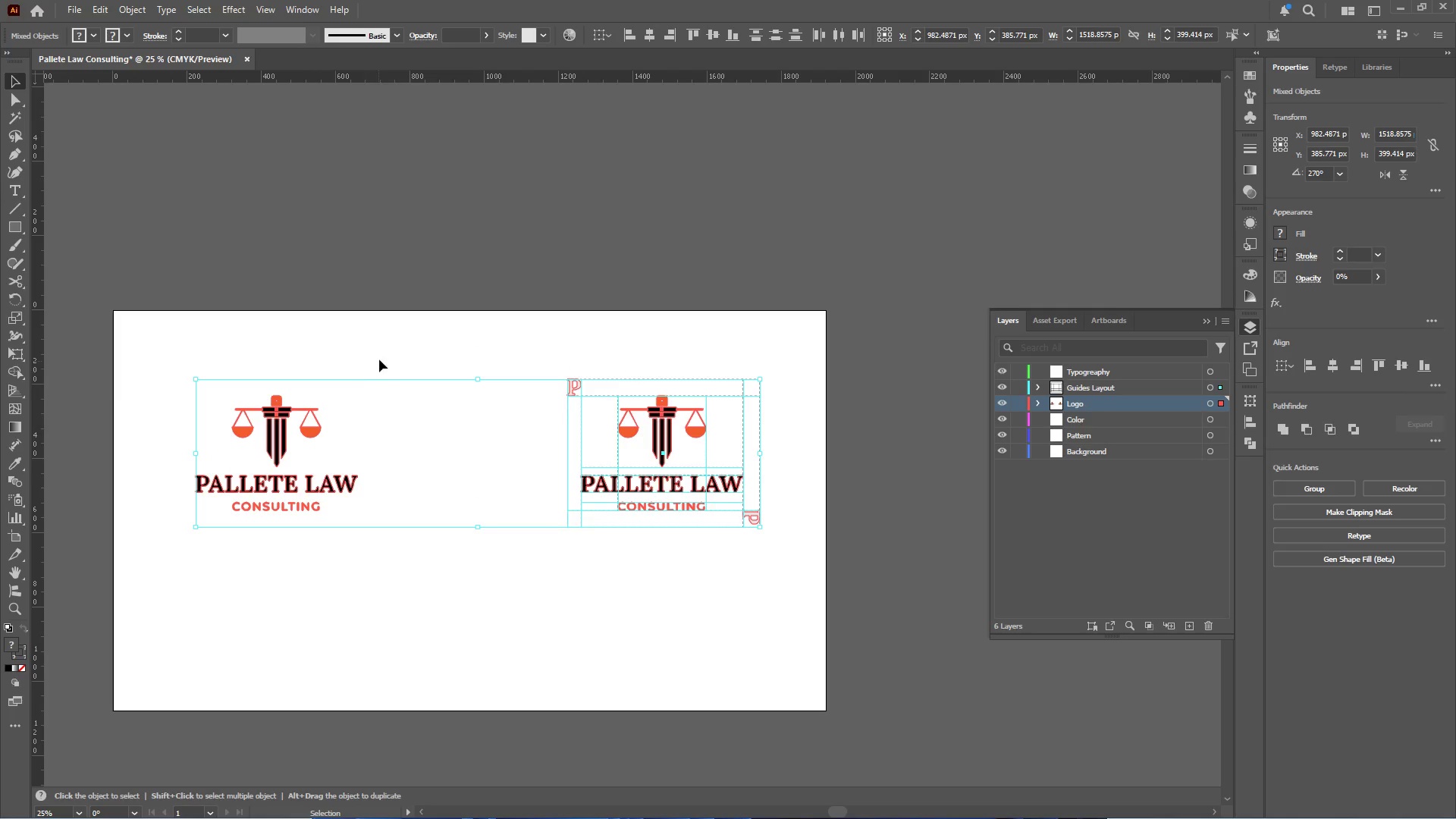 
hold_key(key=ShiftLeft, duration=1.47)
 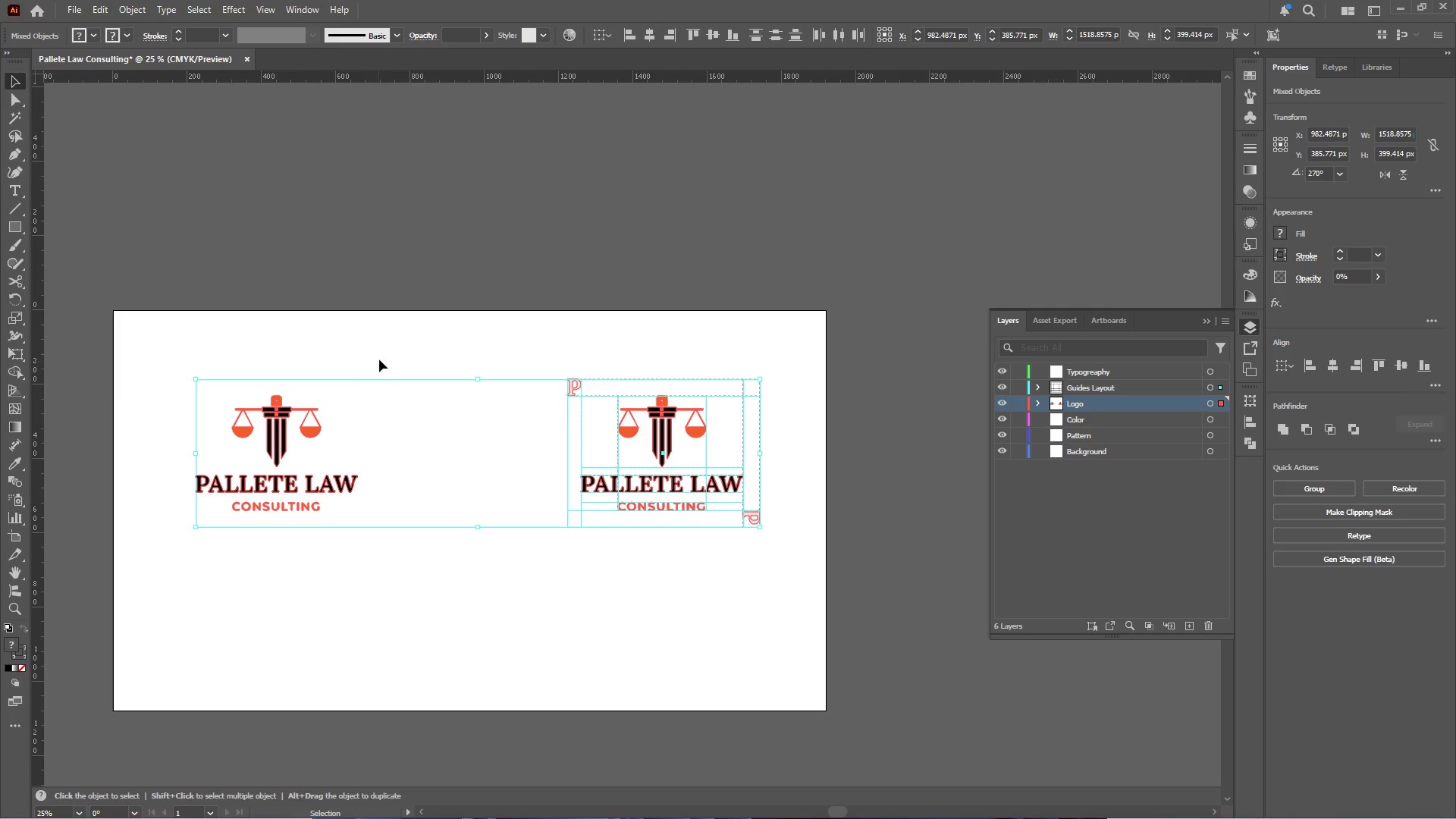 
left_click([381, 353])
 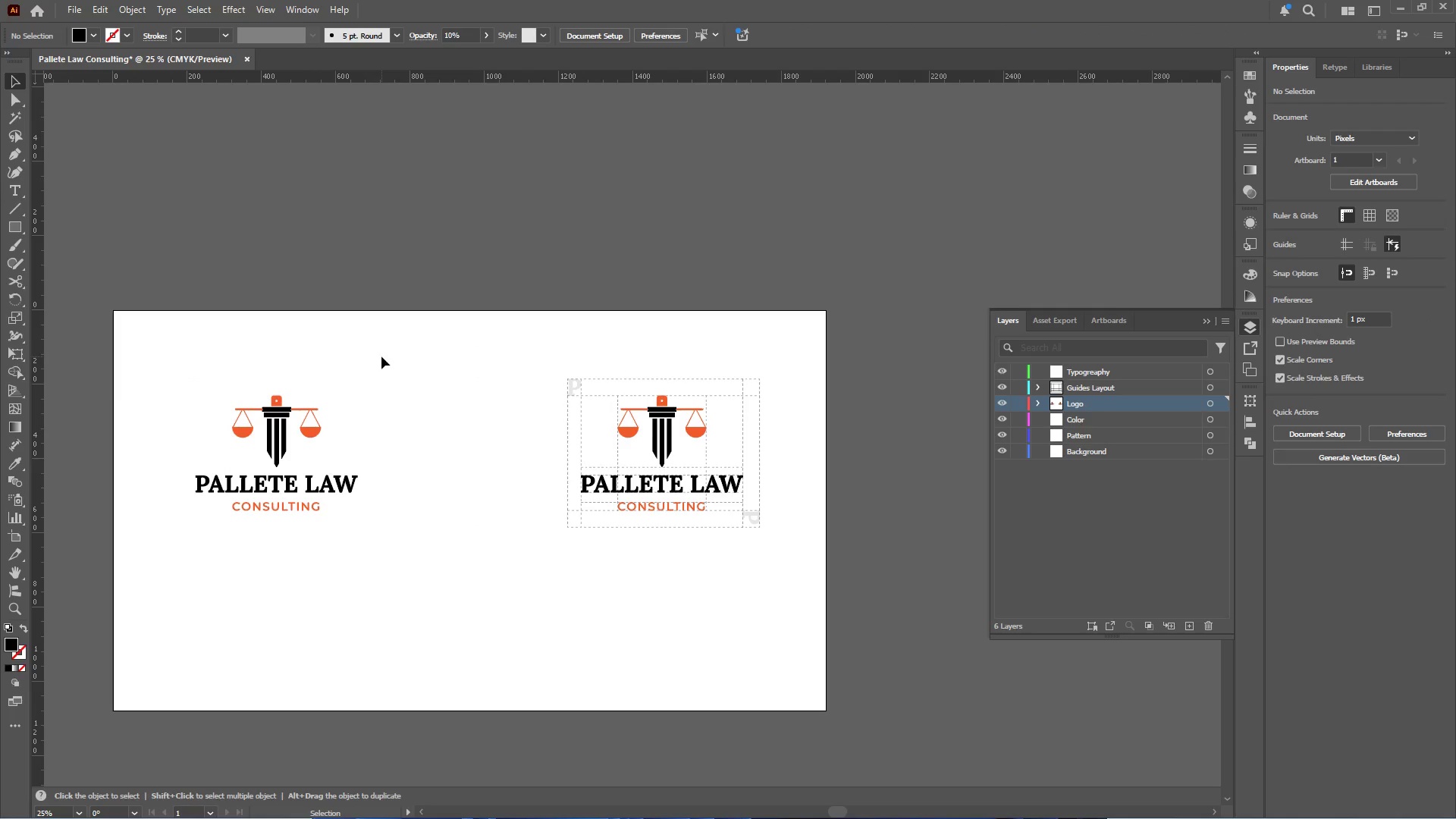 
wait(17.73)
 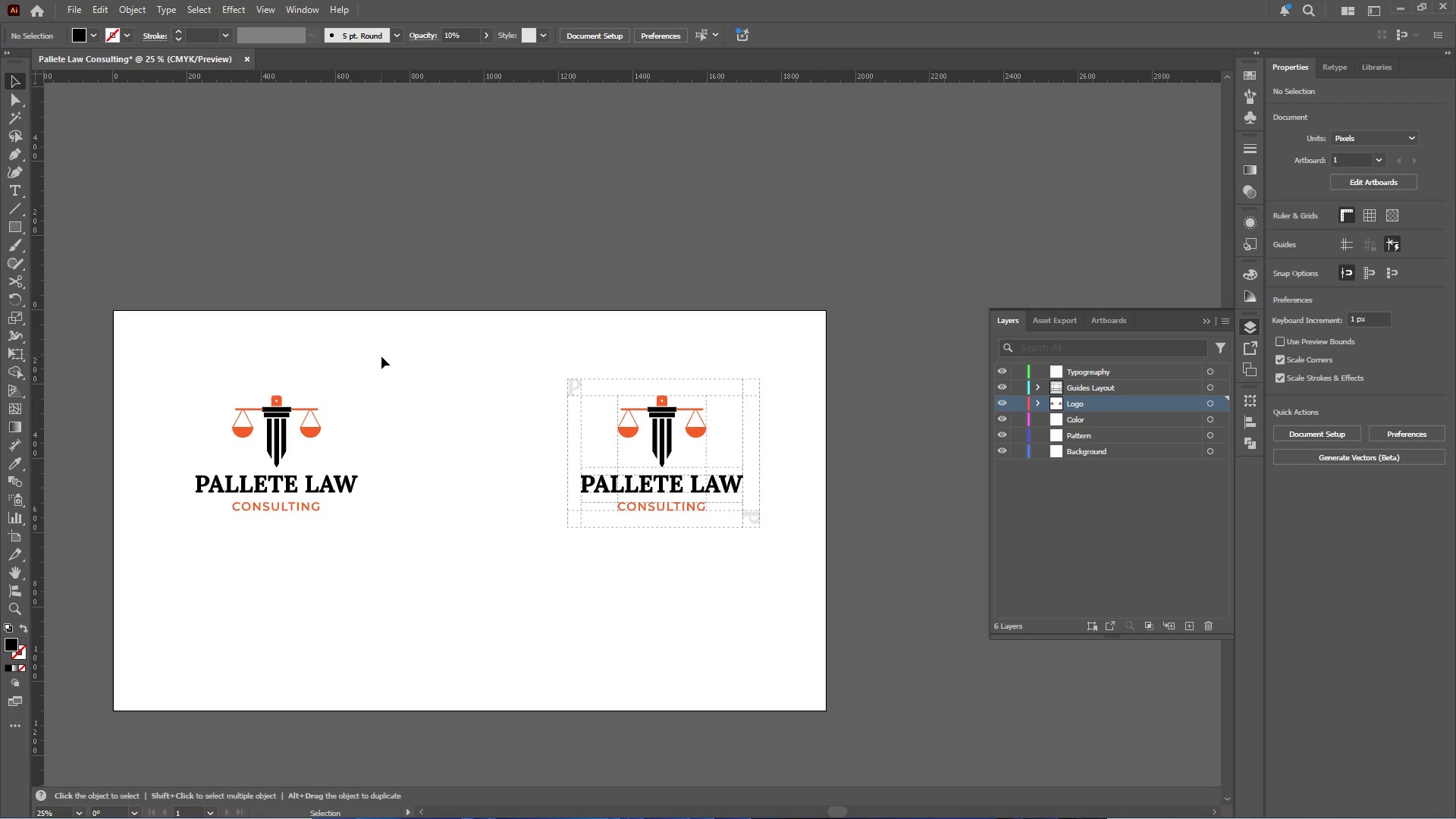 
left_click([1078, 419])
 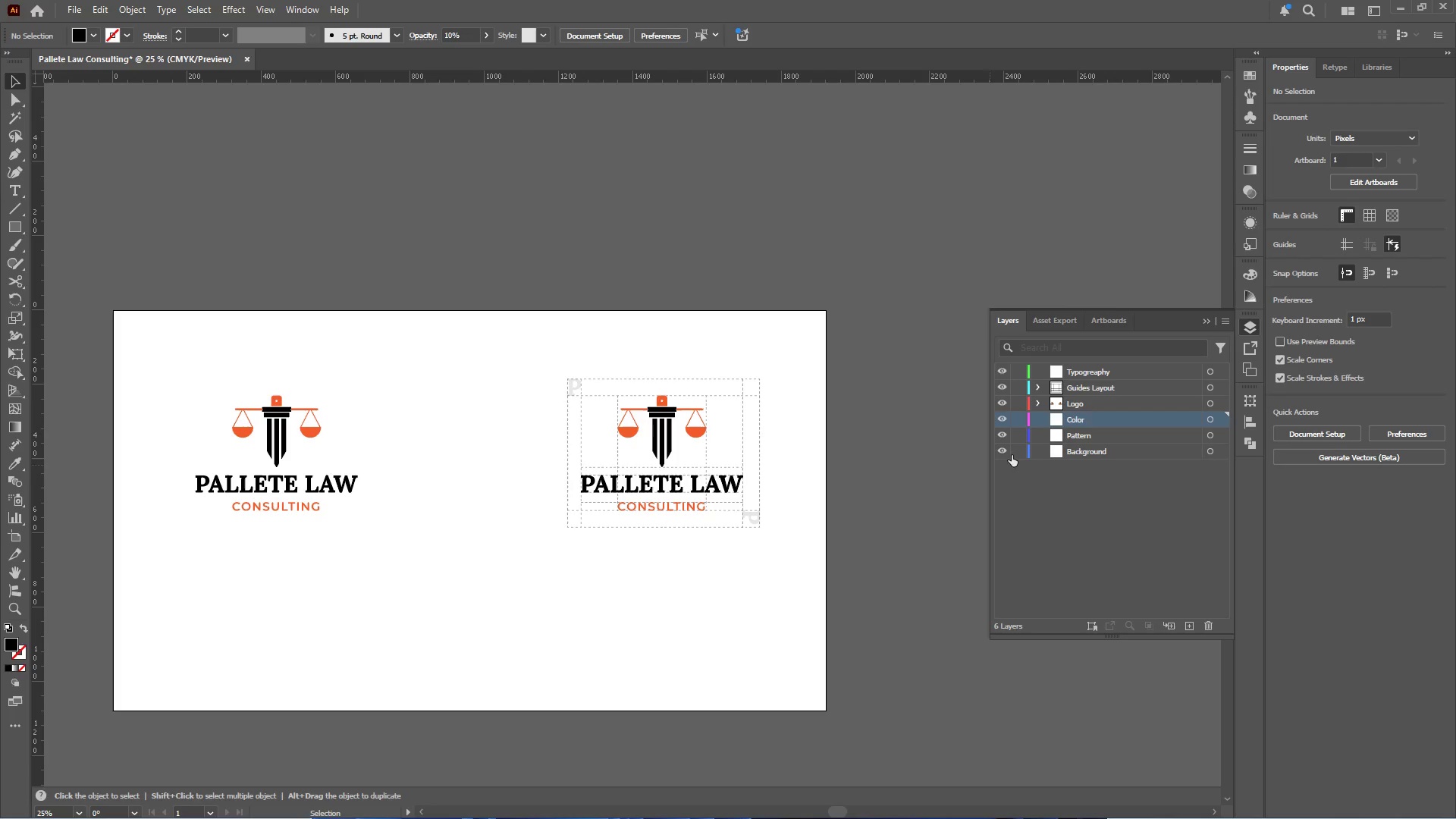 
hold_key(key=AltLeft, duration=0.38)
hold_key(key=AltLeft, duration=0.34)
scroll: coordinate [631, 603], scroll_direction: down, amount: 1.0
 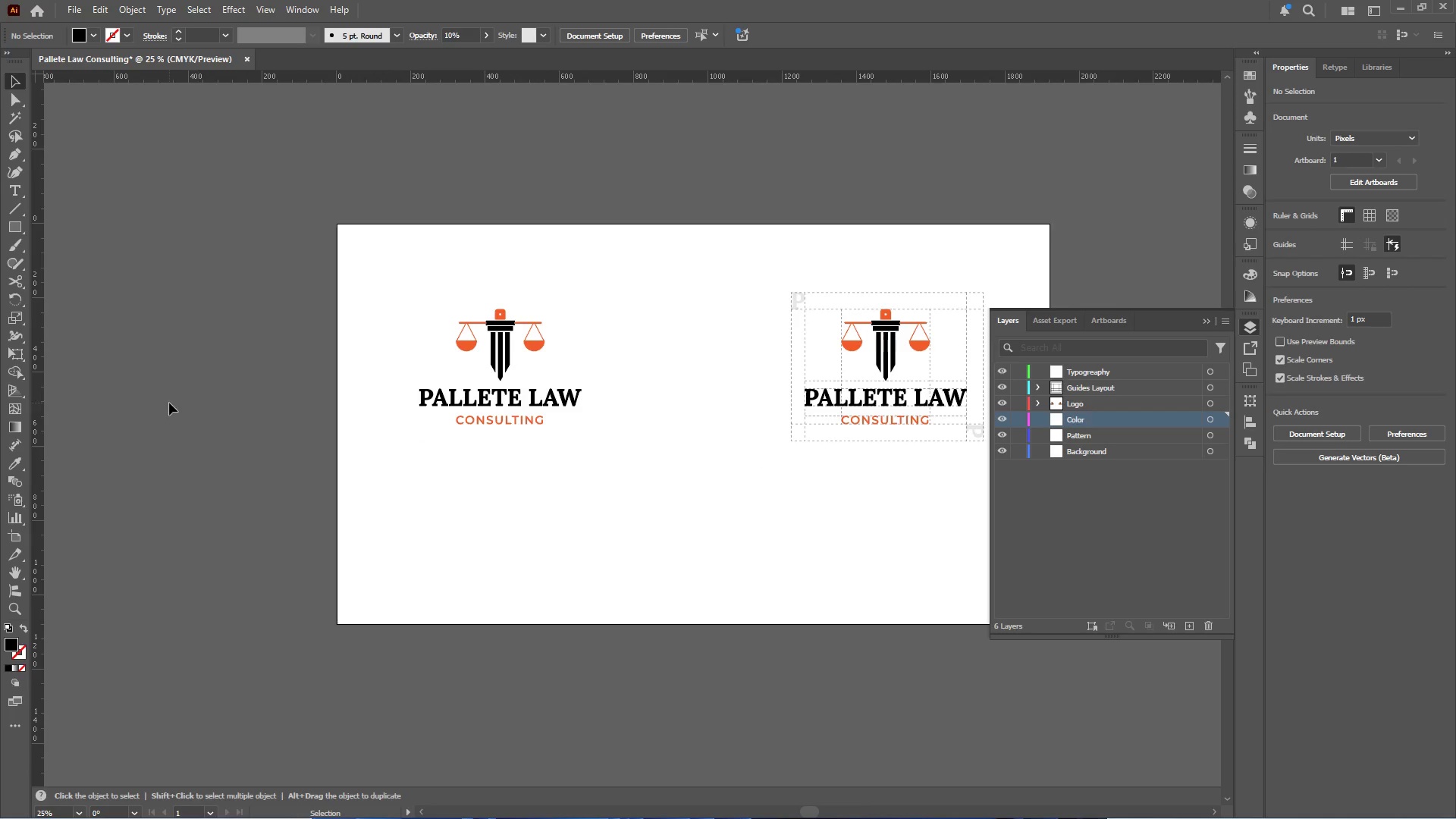 
left_click([9, 227])
 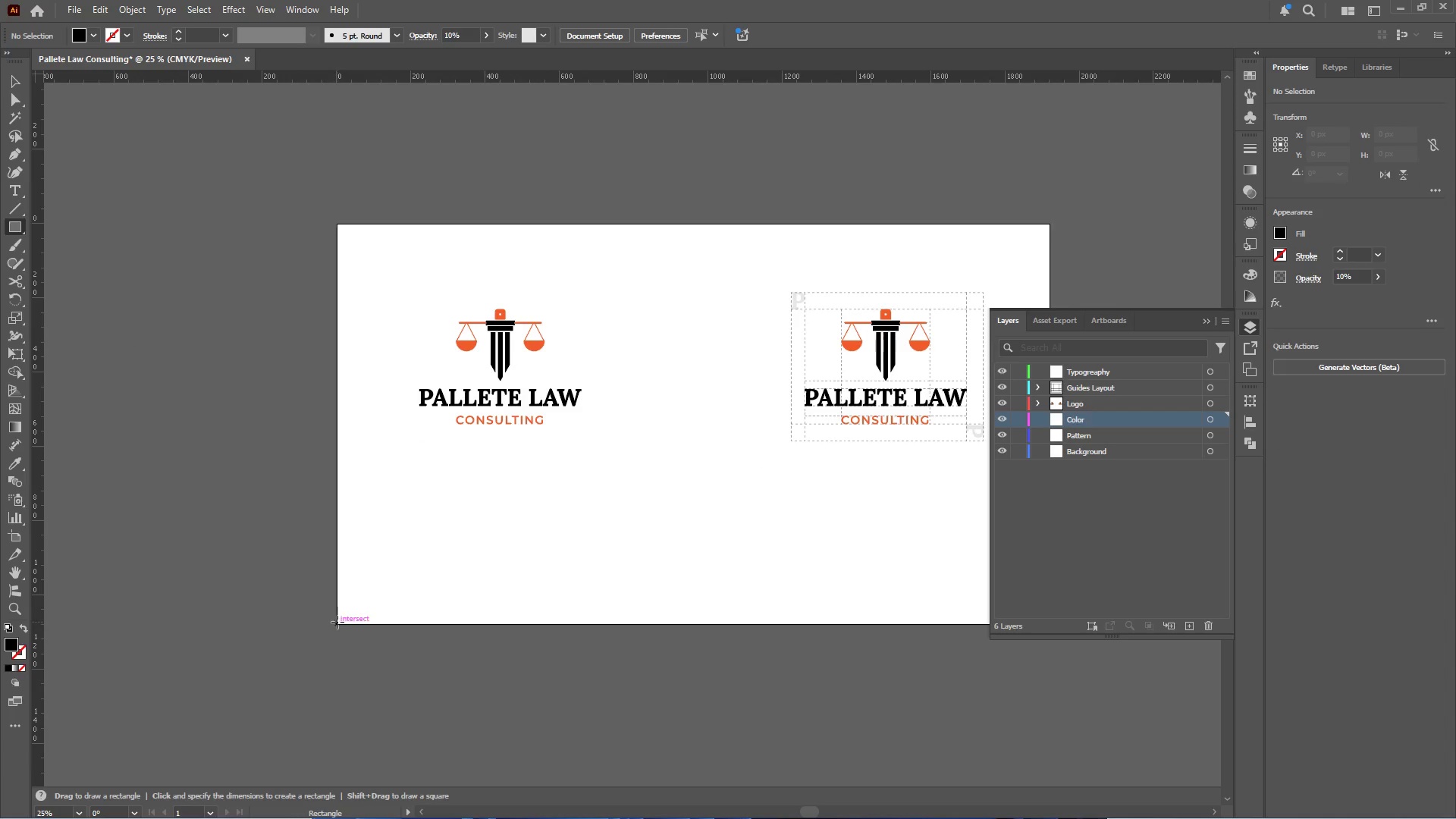 
left_click_drag(start_coordinate=[337, 622], to_coordinate=[472, 528])
 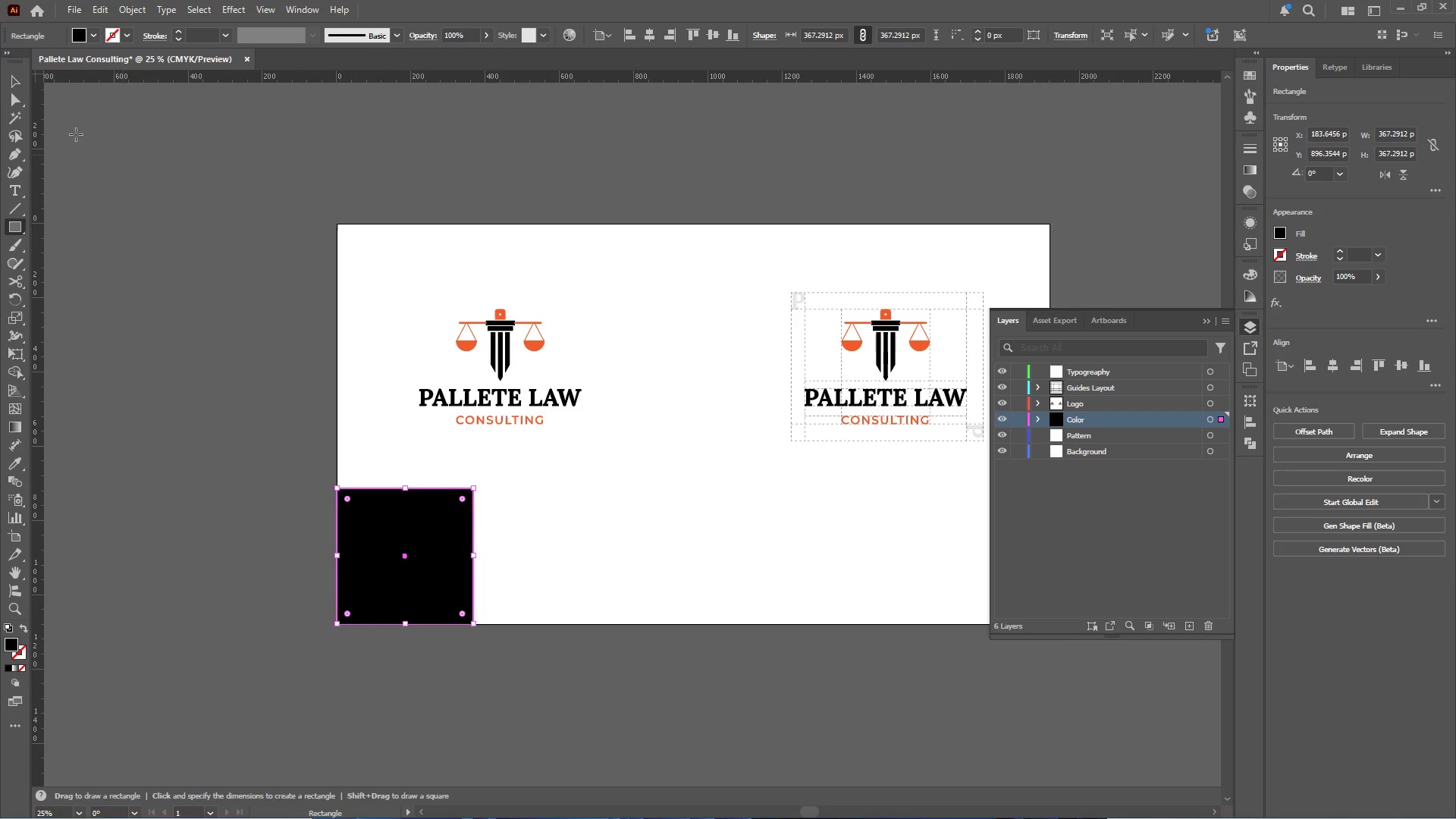 
hold_key(key=ShiftLeft, duration=3.59)
 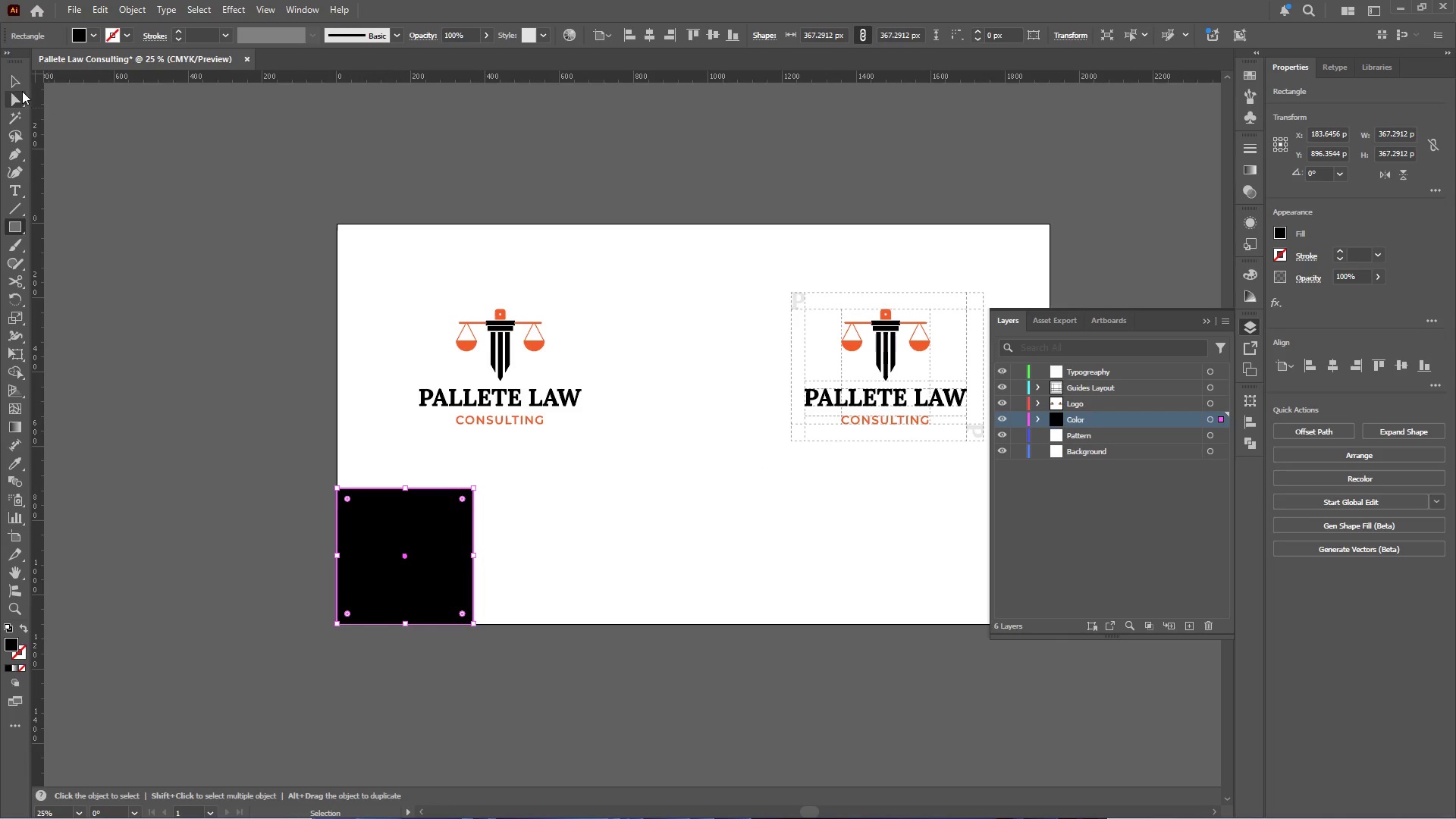 
left_click([18, 83])
 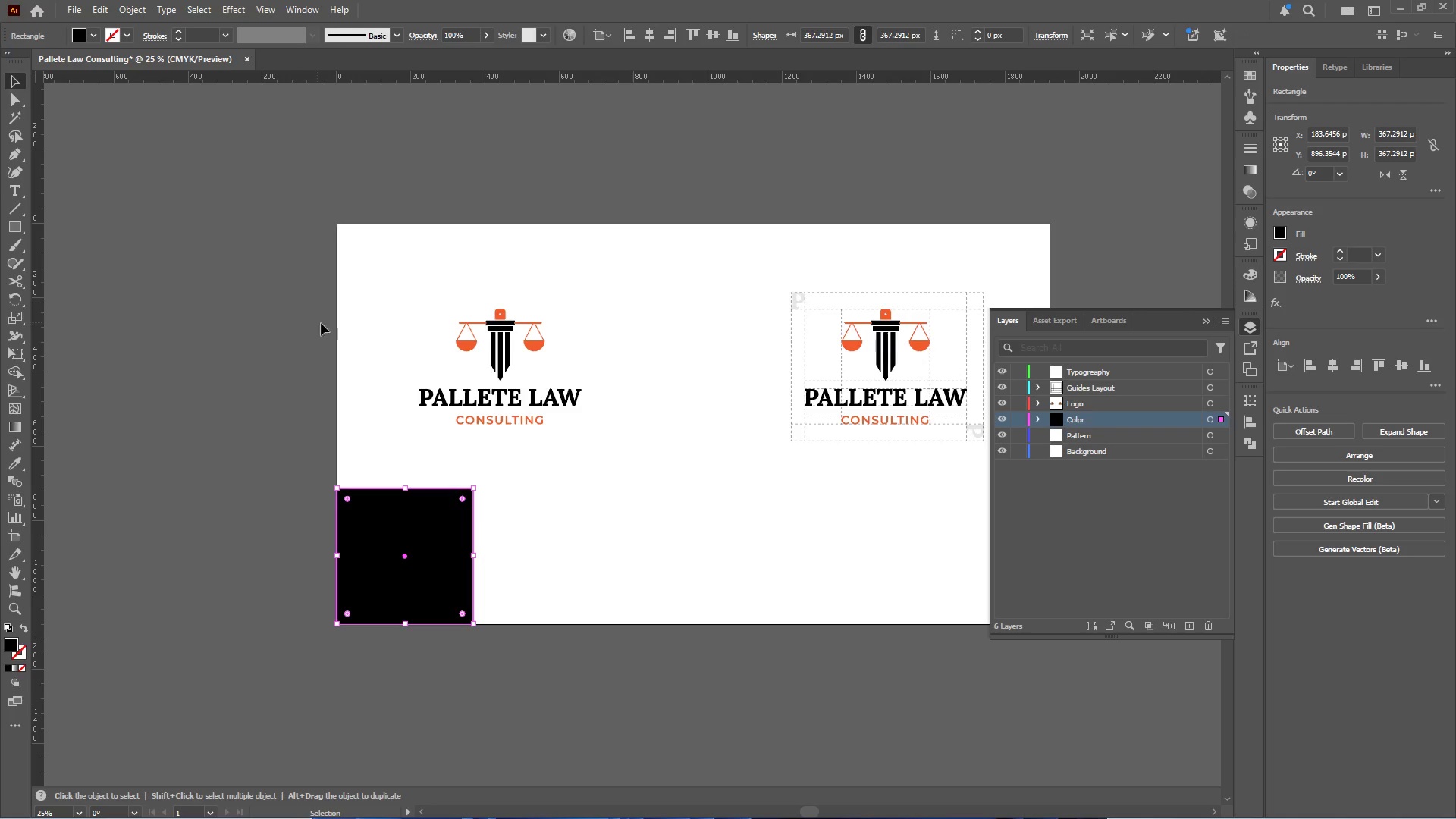 
hold_key(key=Space, duration=0.56)
 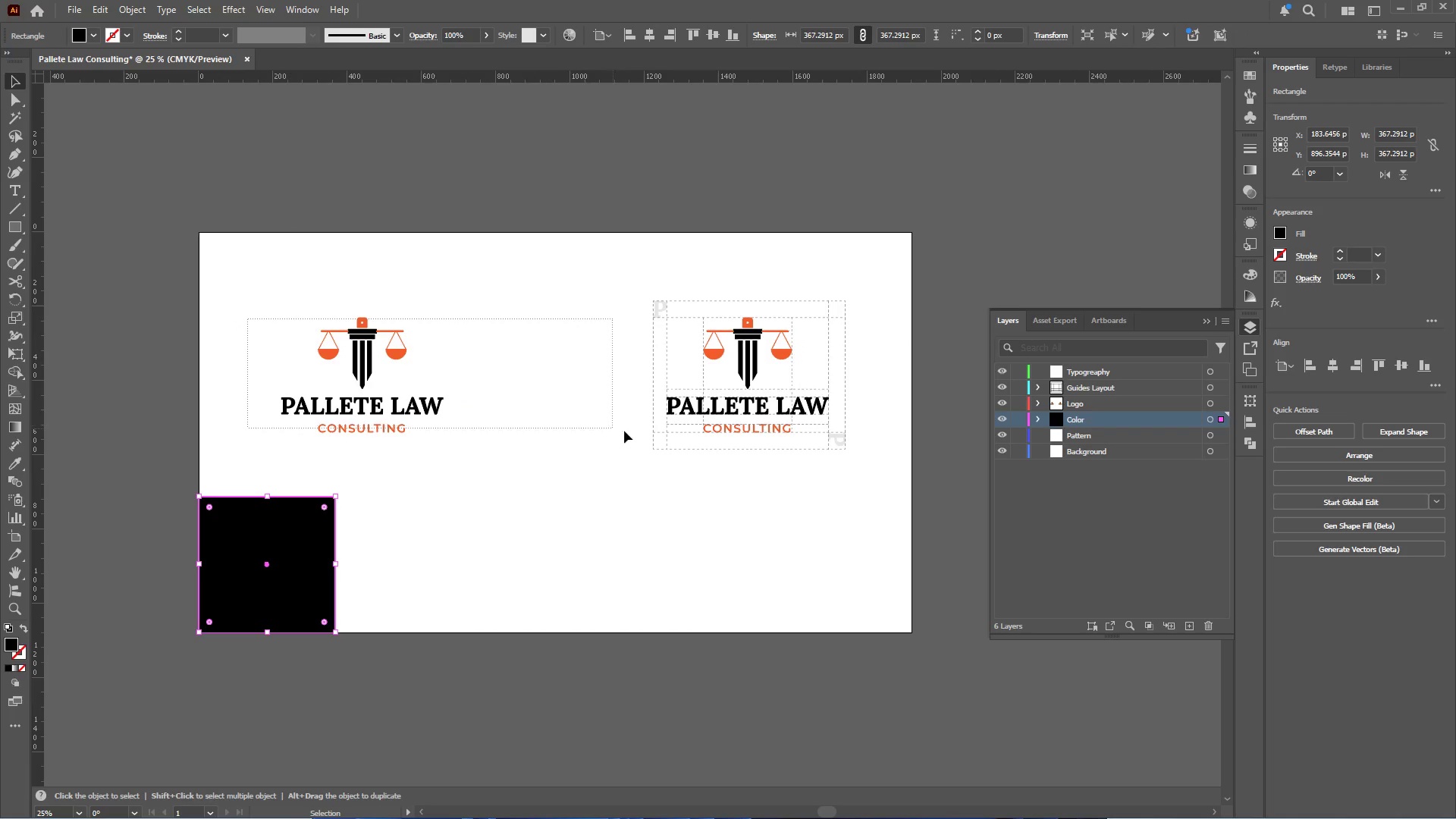 
left_click_drag(start_coordinate=[371, 331], to_coordinate=[233, 340])
 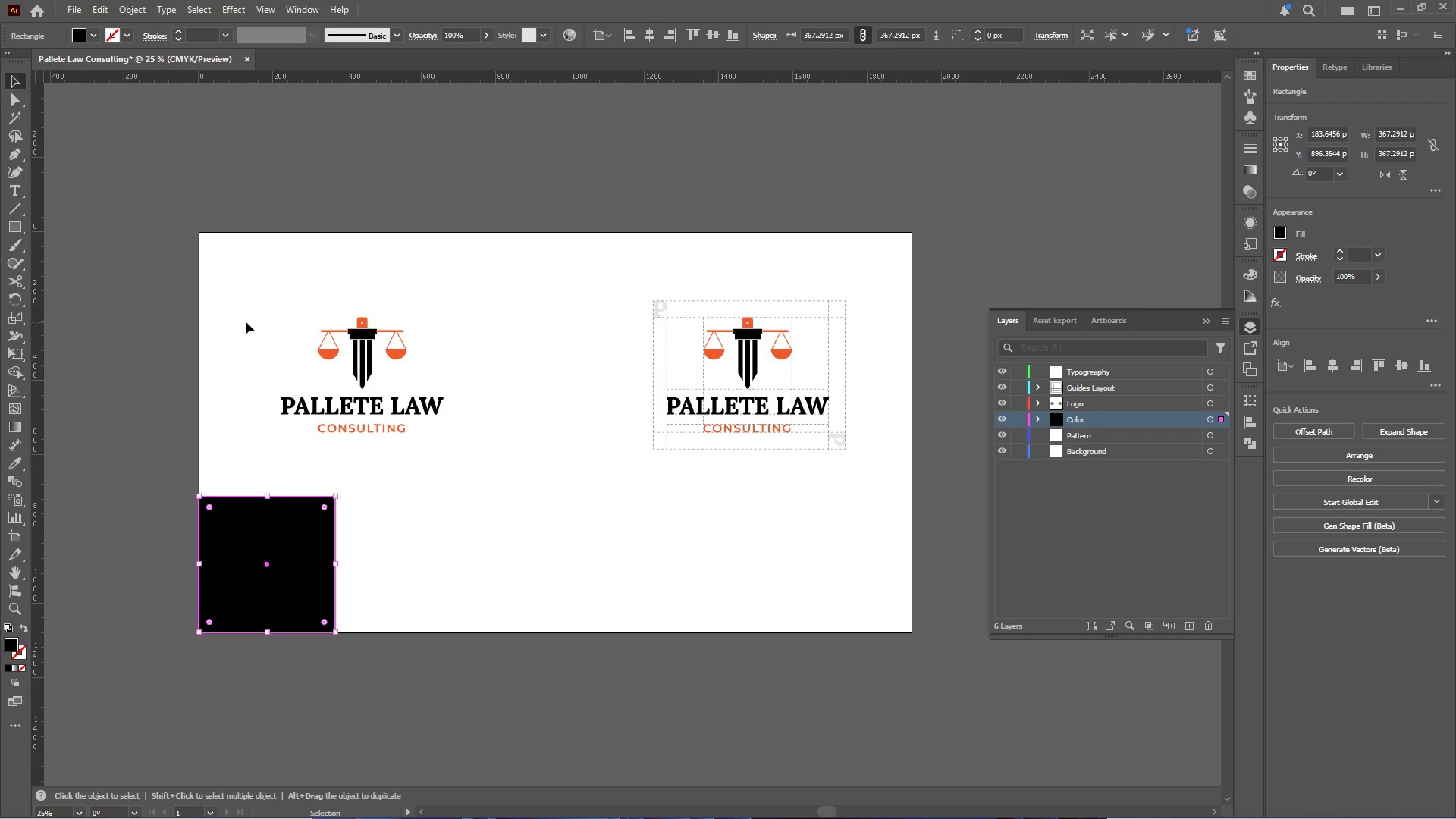 
left_click_drag(start_coordinate=[249, 318], to_coordinate=[868, 467])
 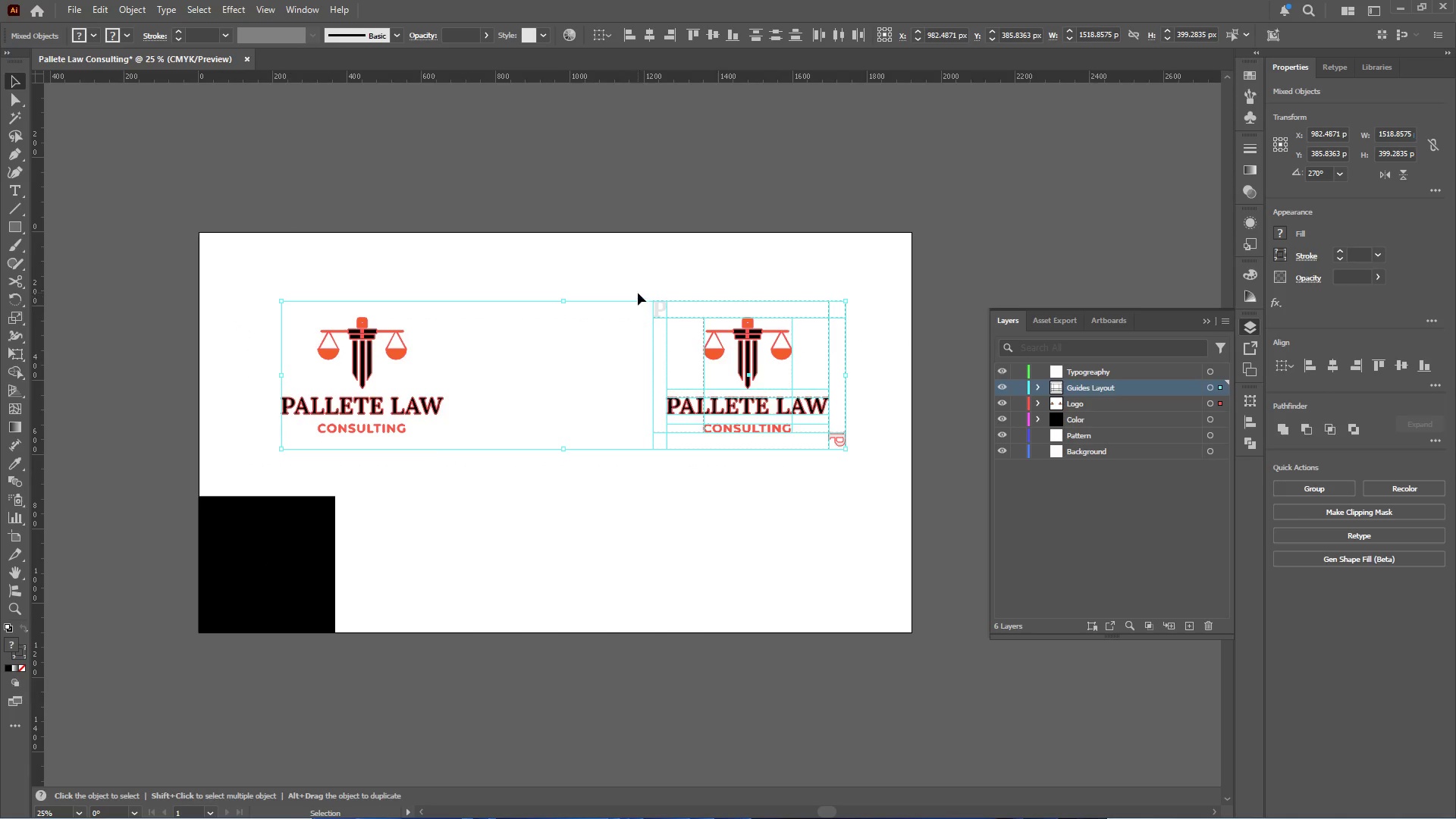 
hold_key(key=ShiftLeft, duration=0.47)
left_click([660, 306])
 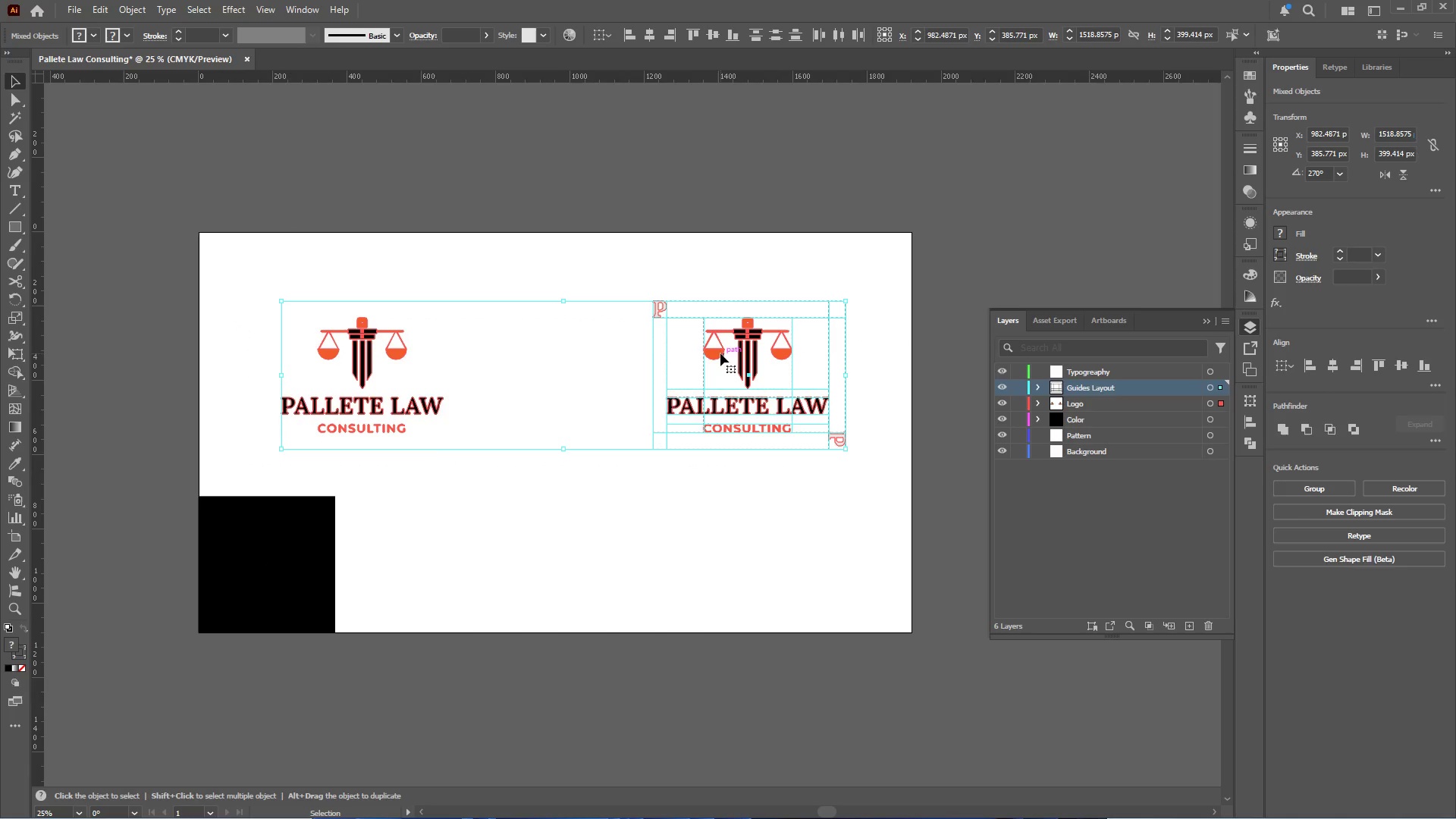 
left_click_drag(start_coordinate=[720, 353], to_coordinate=[723, 334])
 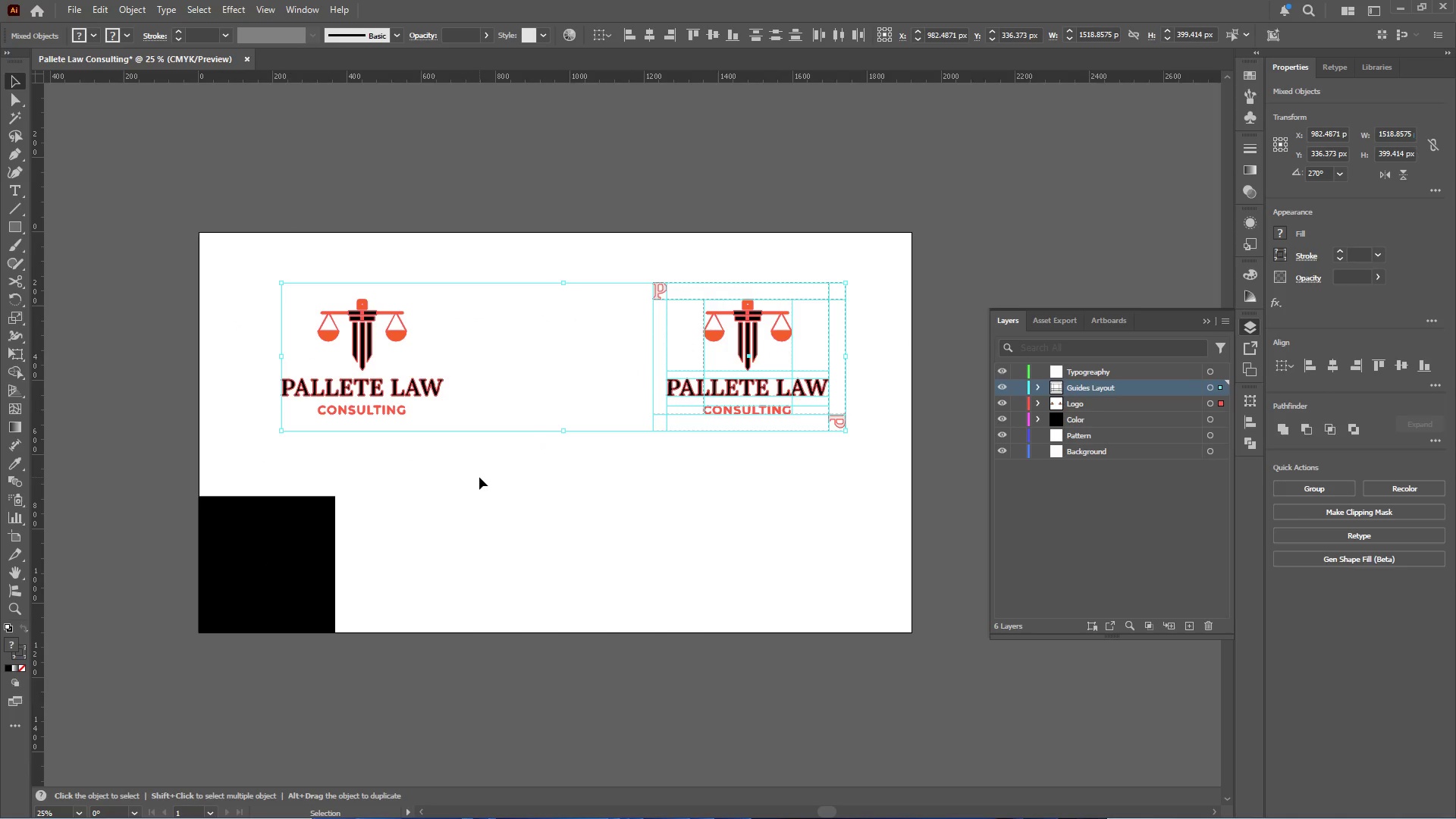 
hold_key(key=ShiftLeft, duration=1.86)
 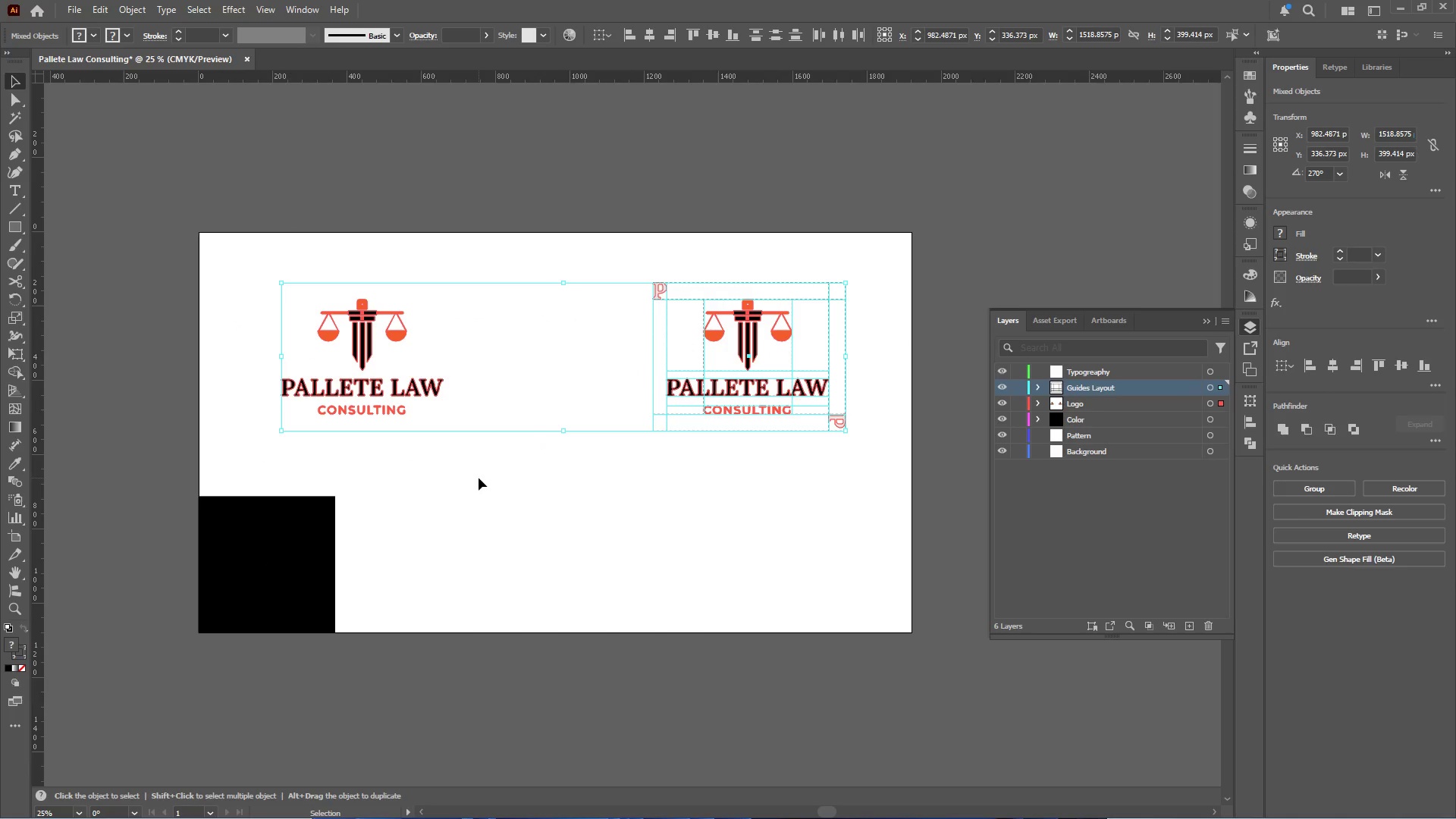 
left_click([479, 478])
 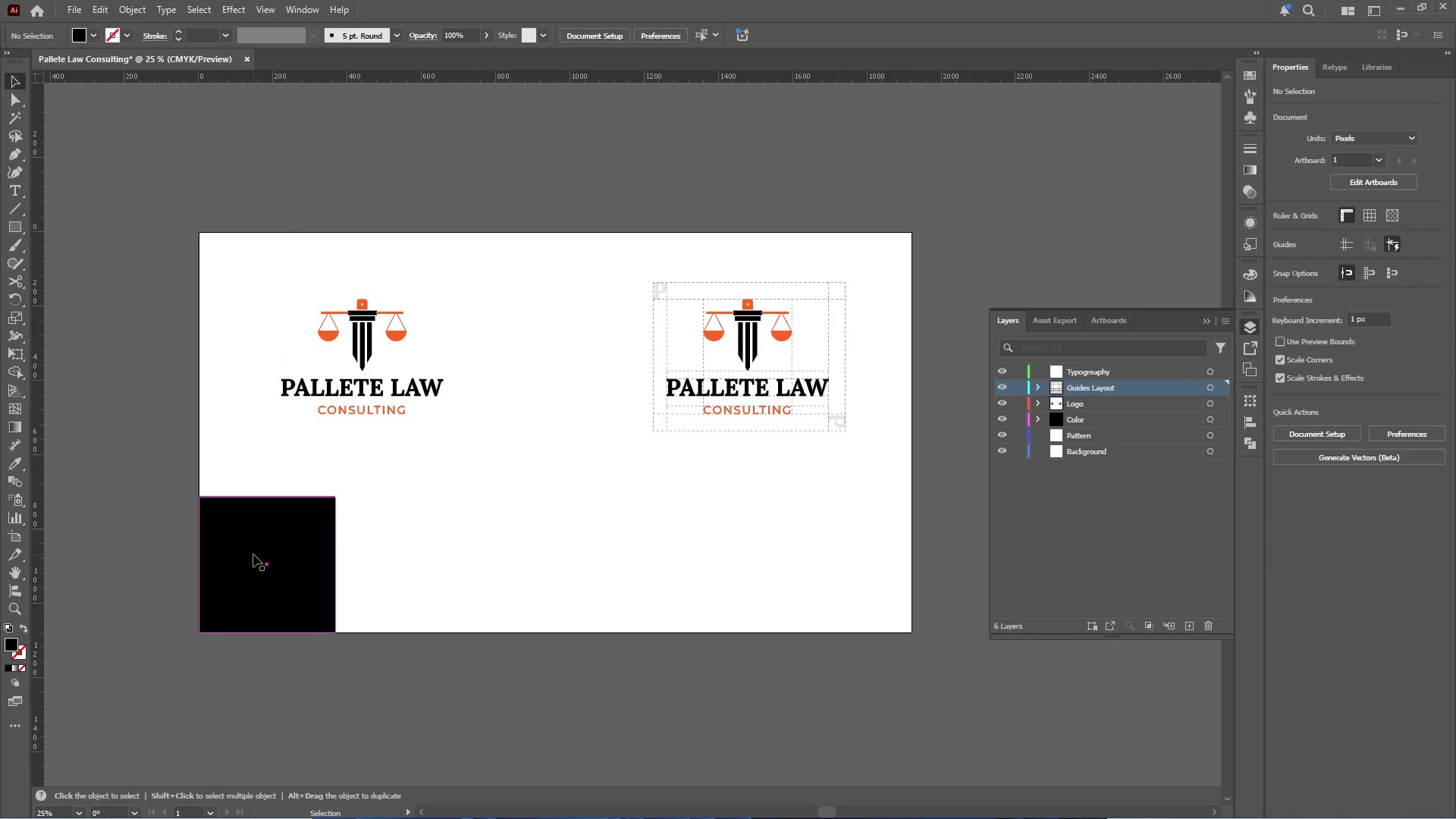 
left_click([253, 554])
 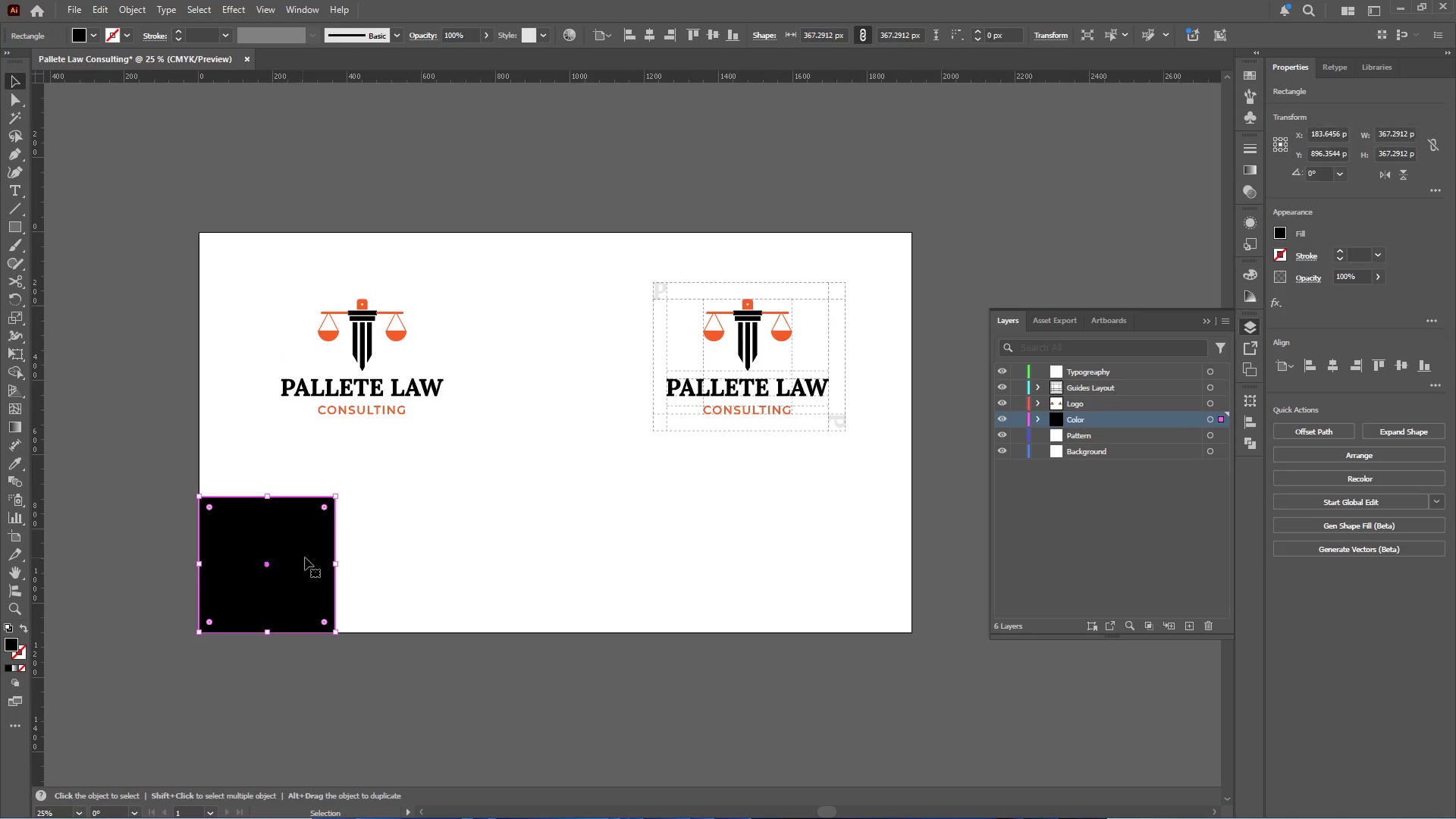 
hold_key(key=AltLeft, duration=3.31)
left_click_drag(start_coordinate=[303, 541], to_coordinate=[436, 532])
 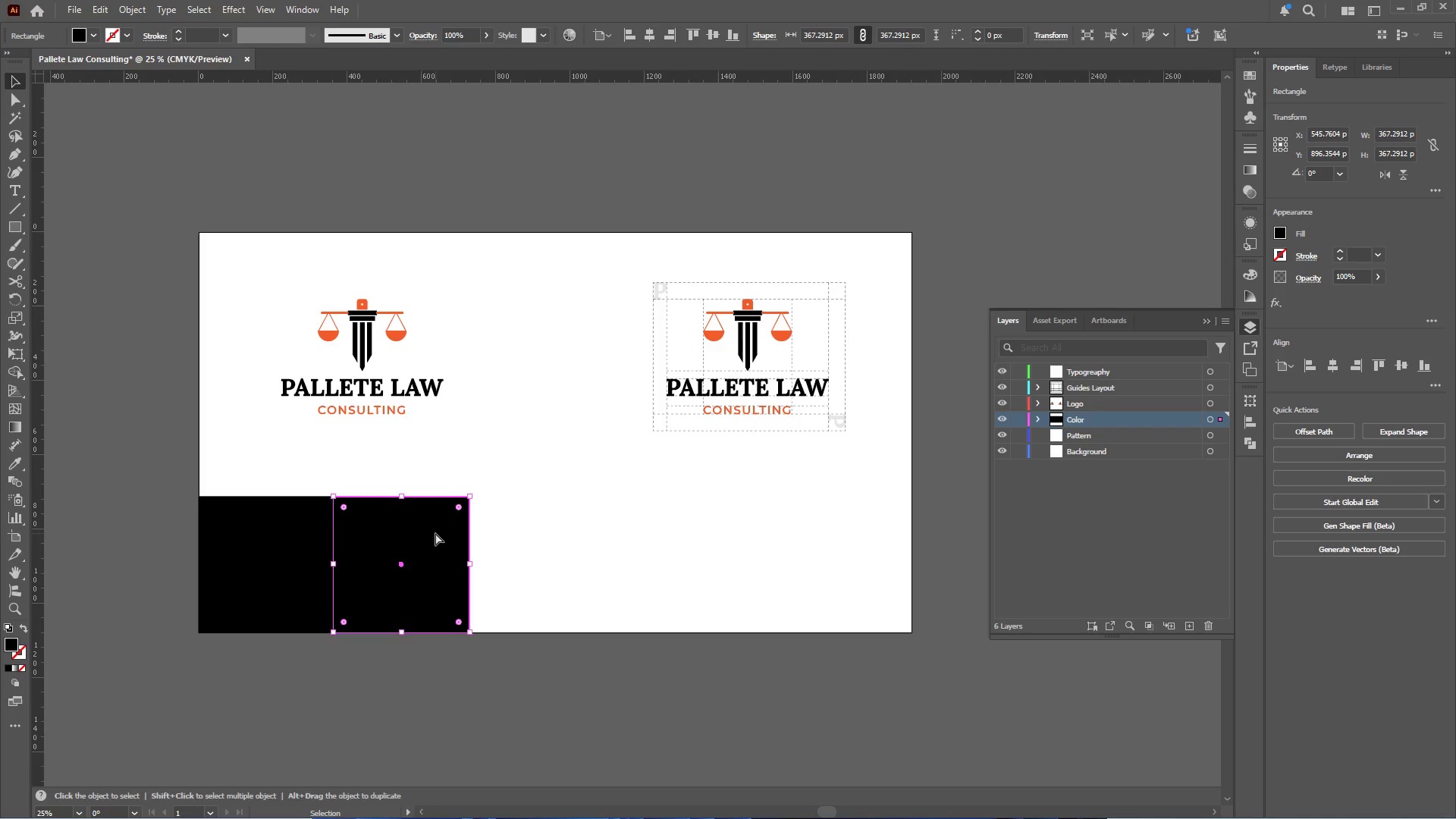 
hold_key(key=ShiftLeft, duration=2.72)
 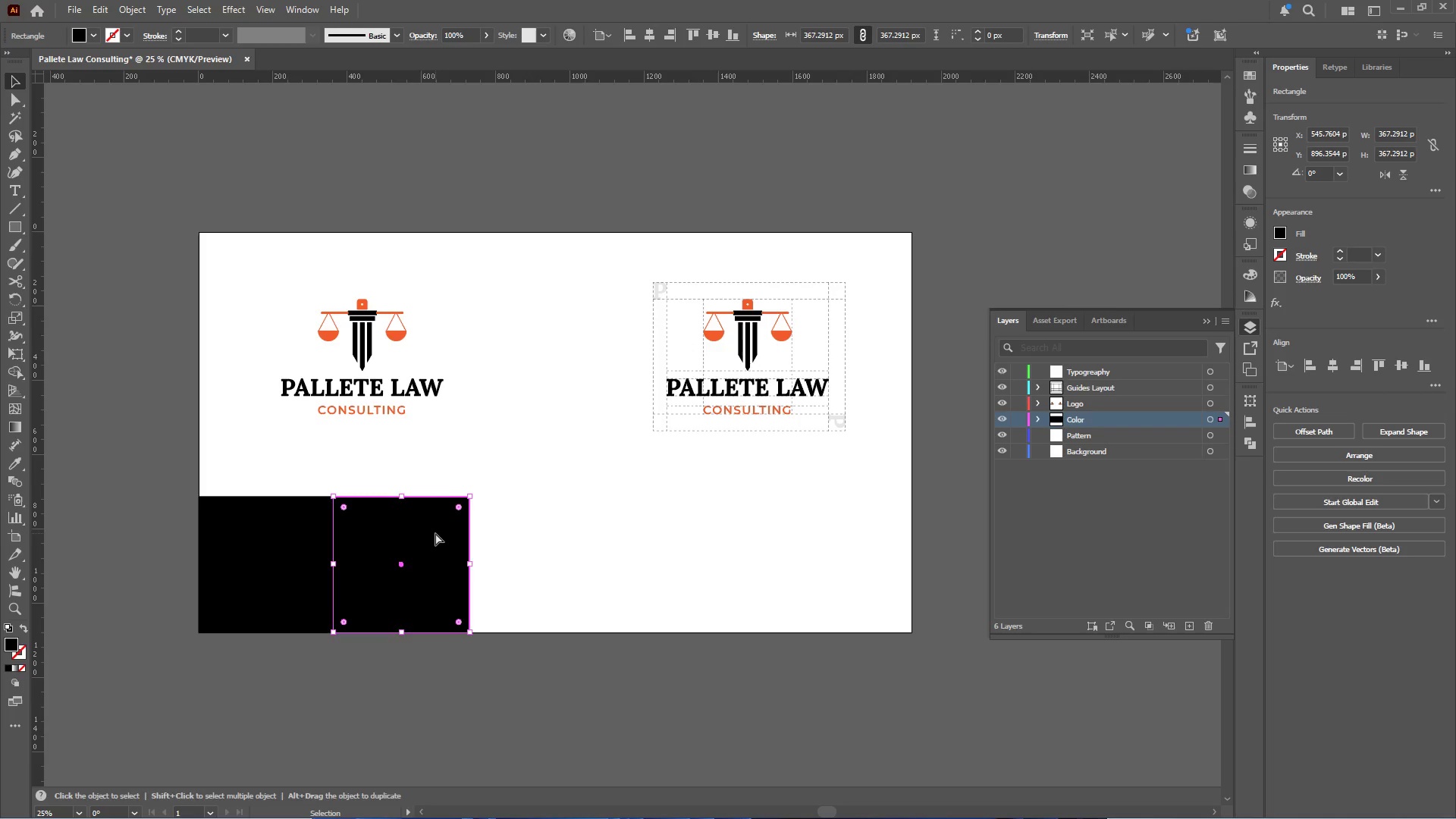 
key(Control+D)
 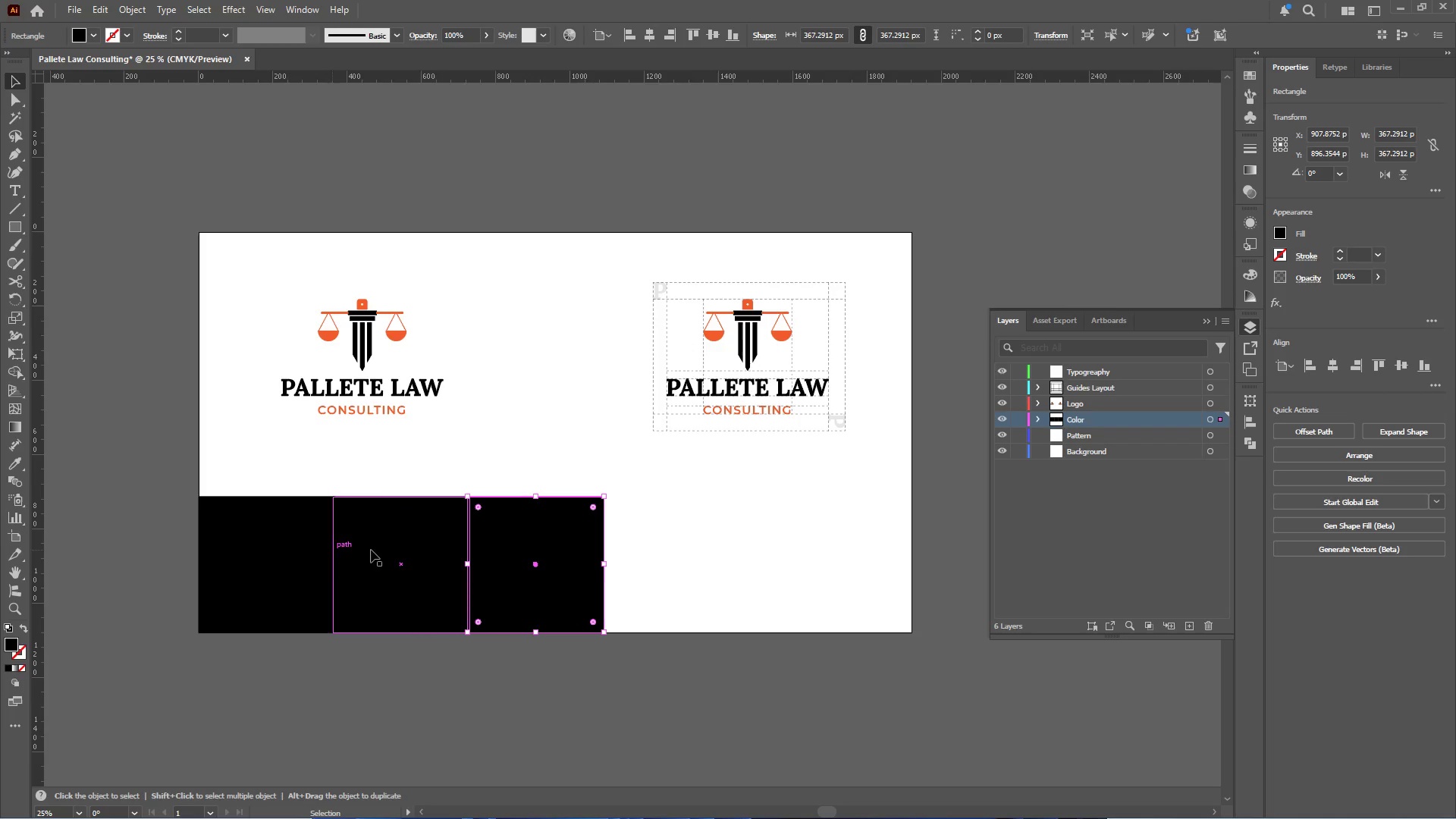 
key(Alt+AltLeft)
 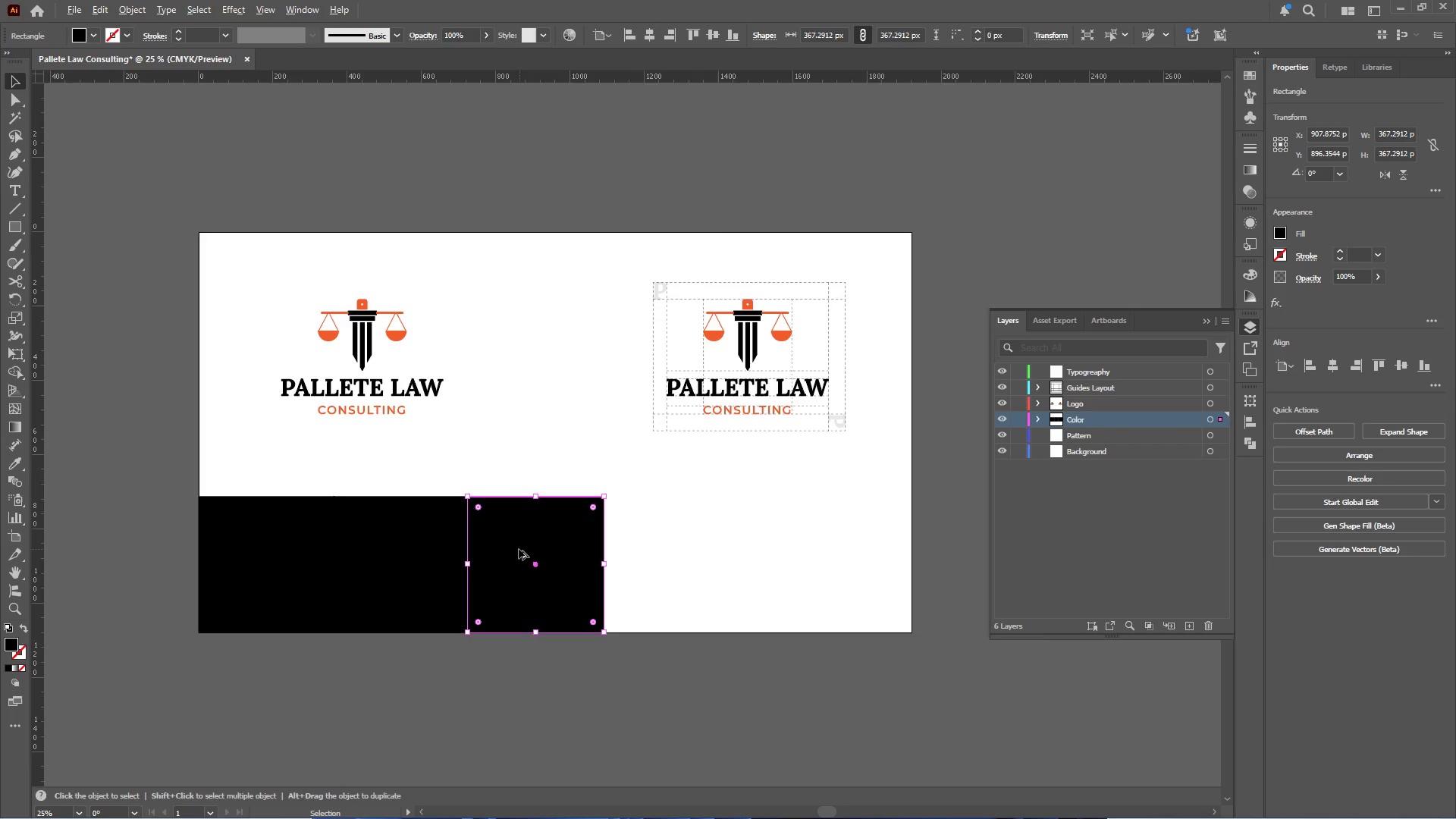 
key(Control+Z)
 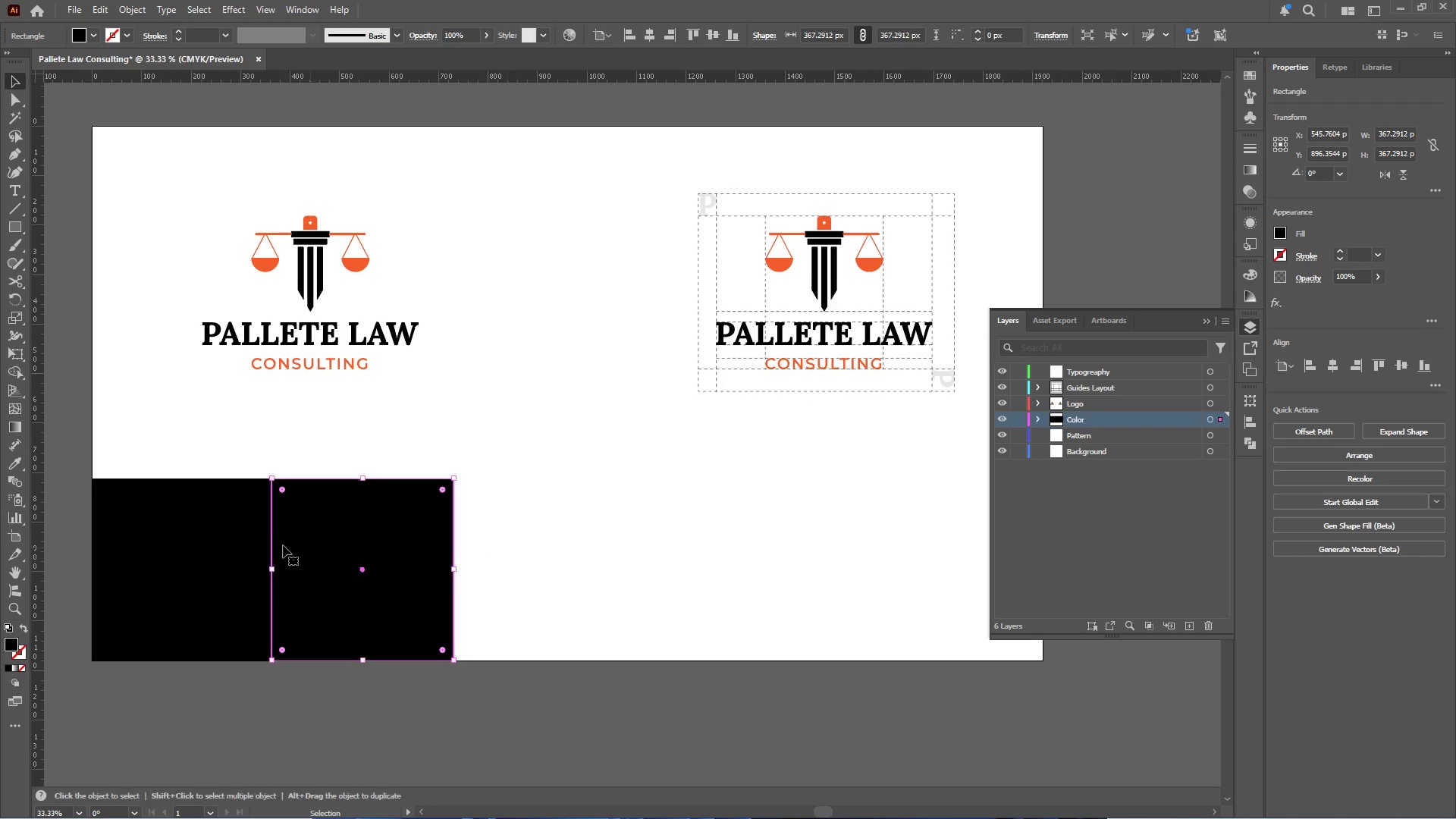 
scroll: coordinate [518, 549], scroll_direction: up, amount: 1.0
 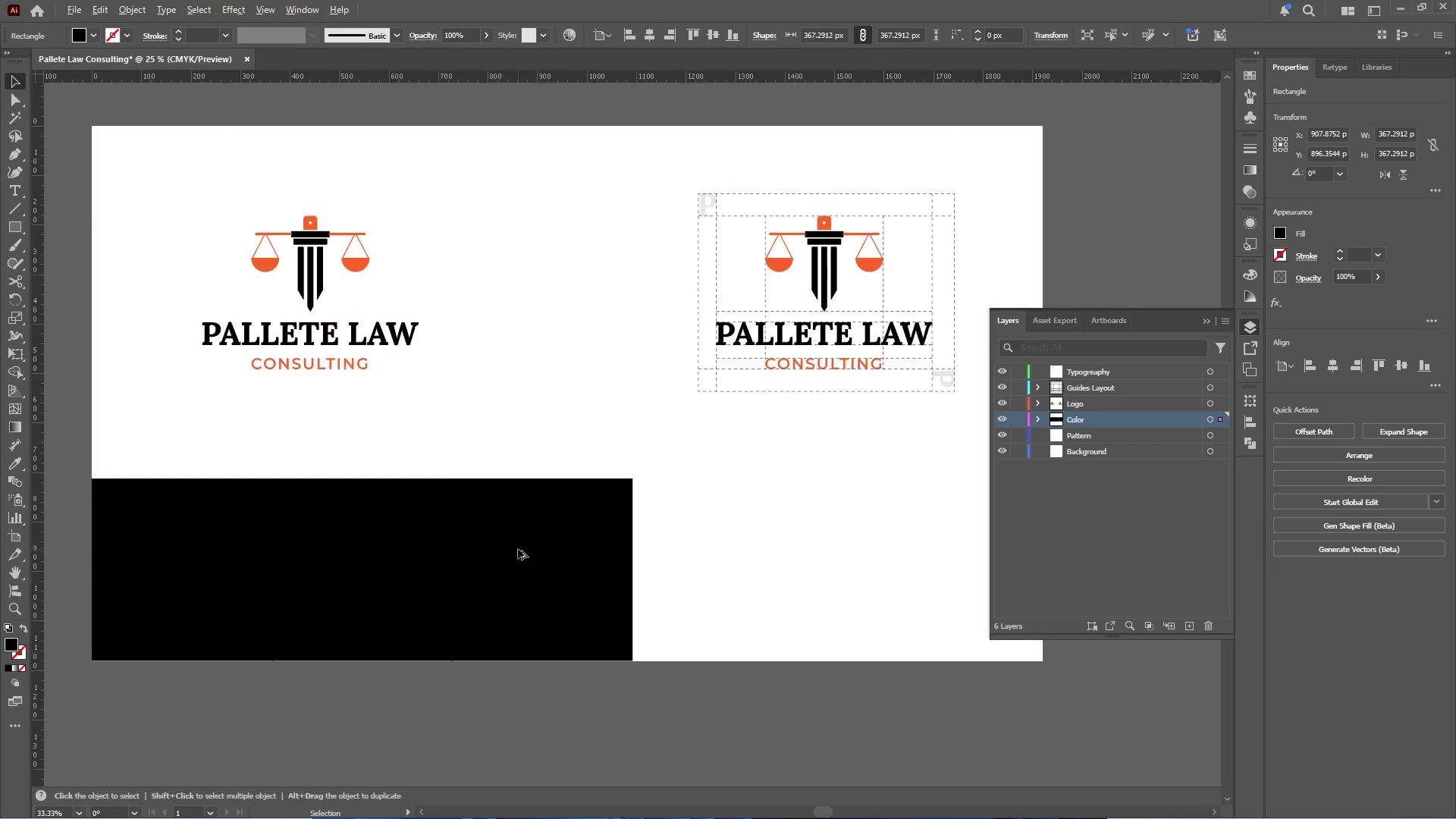 
hold_key(key=AltLeft, duration=0.47)
scroll: coordinate [252, 532], scroll_direction: up, amount: 3.0
 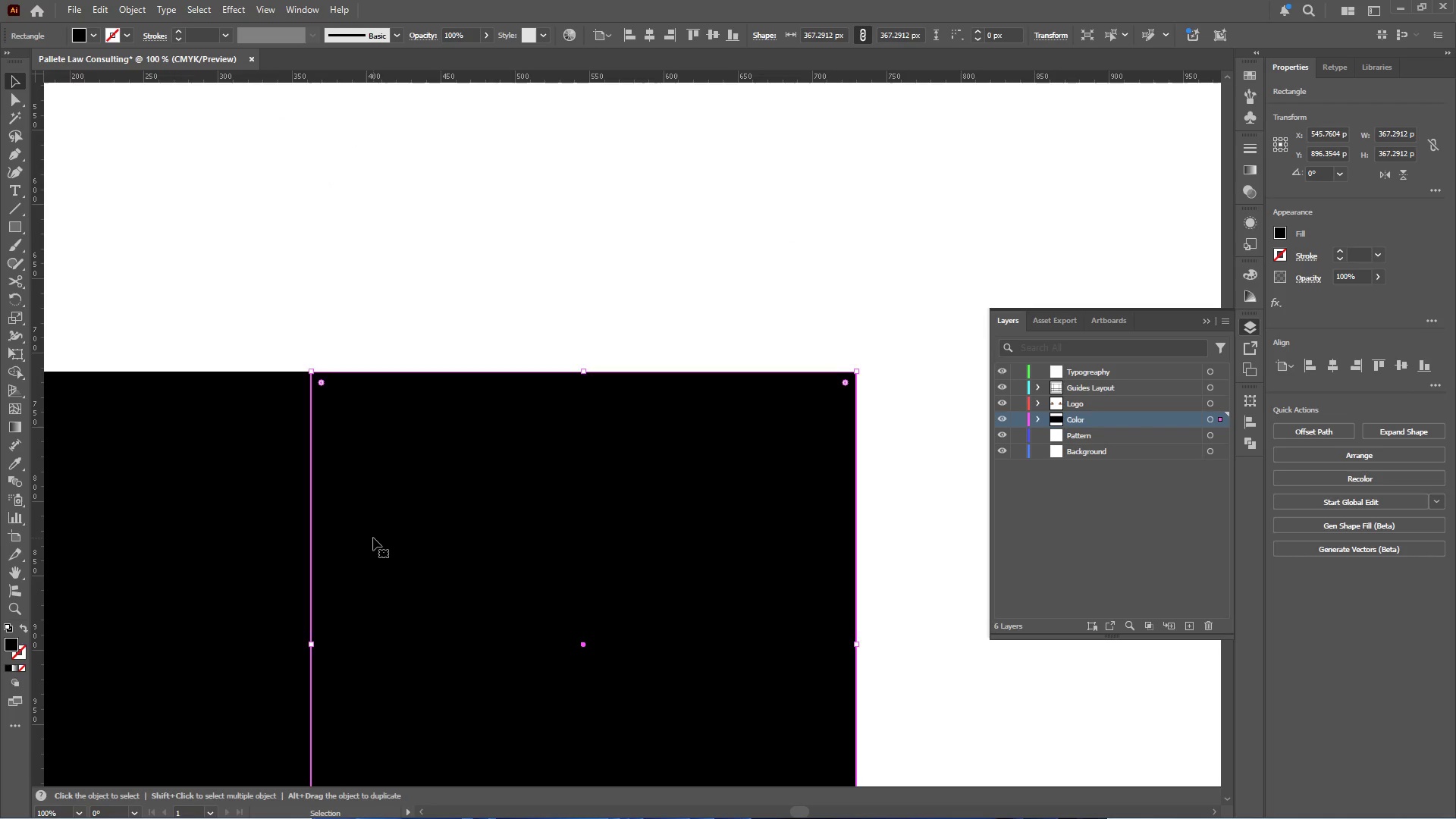 
left_click_drag(start_coordinate=[373, 538], to_coordinate=[381, 538])
 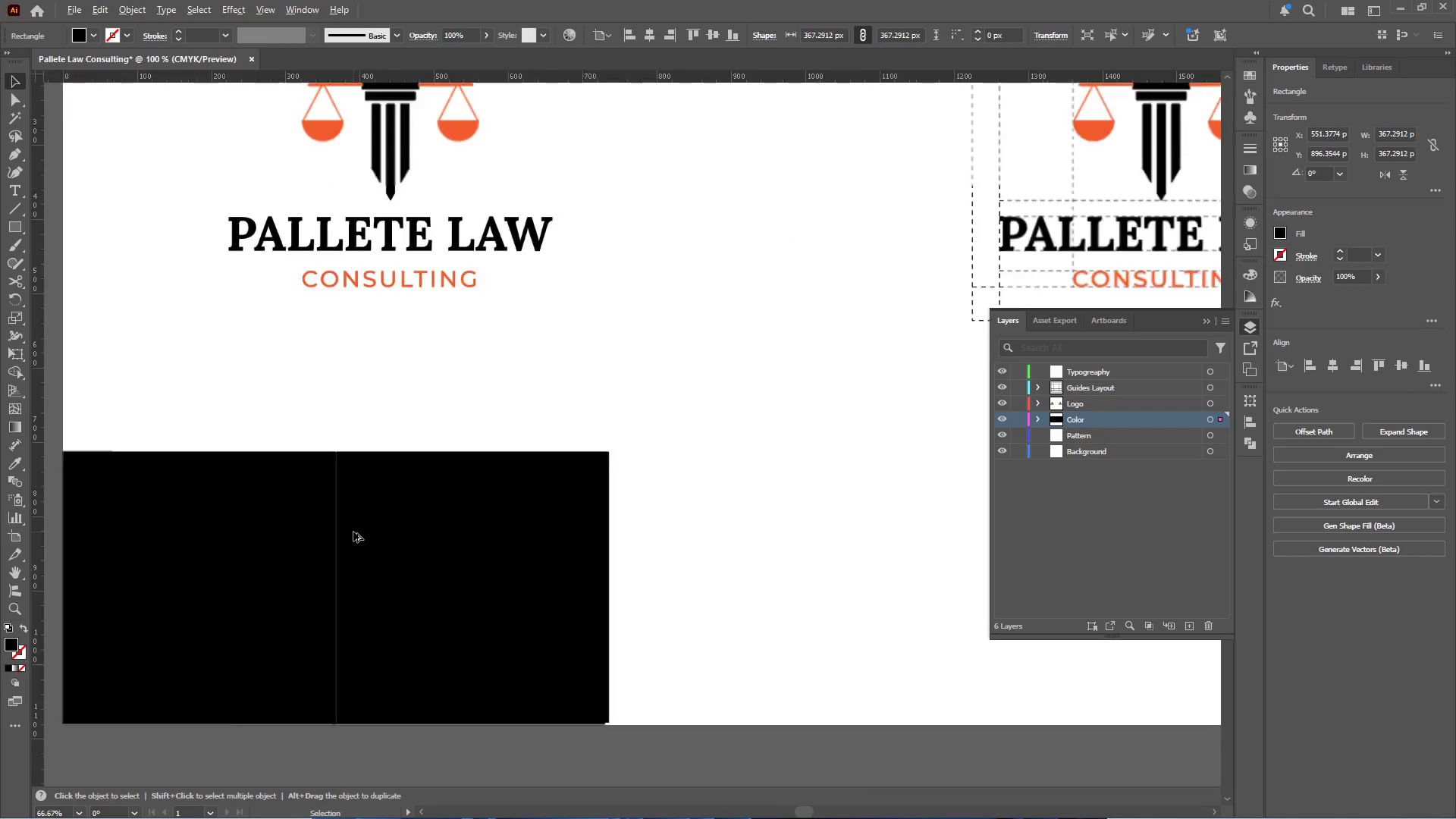 
hold_key(key=ShiftLeft, duration=3.48)
 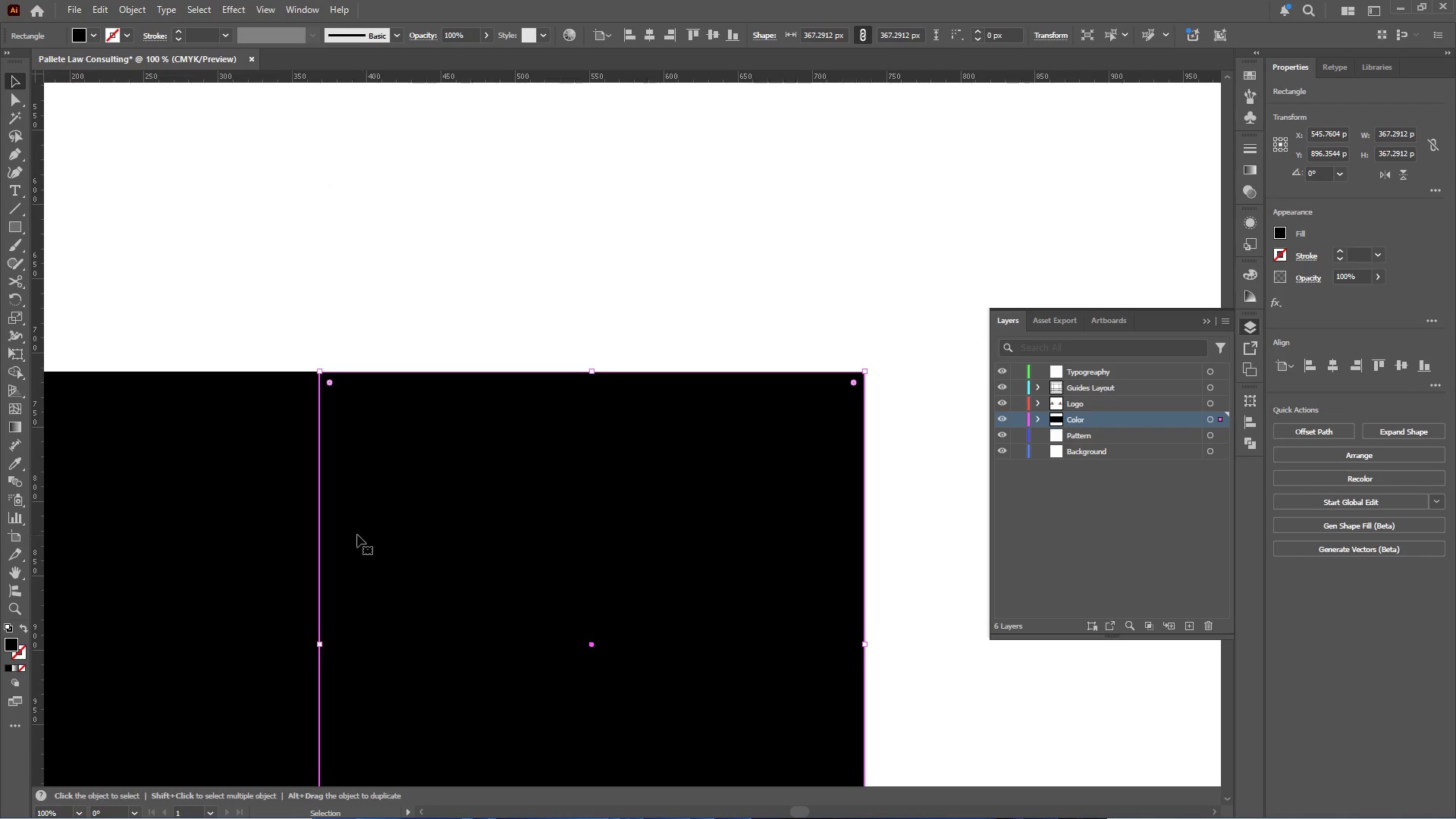 
hold_key(key=AltLeft, duration=2.44)
left_click_drag(start_coordinate=[380, 530], to_coordinate=[563, 529])
 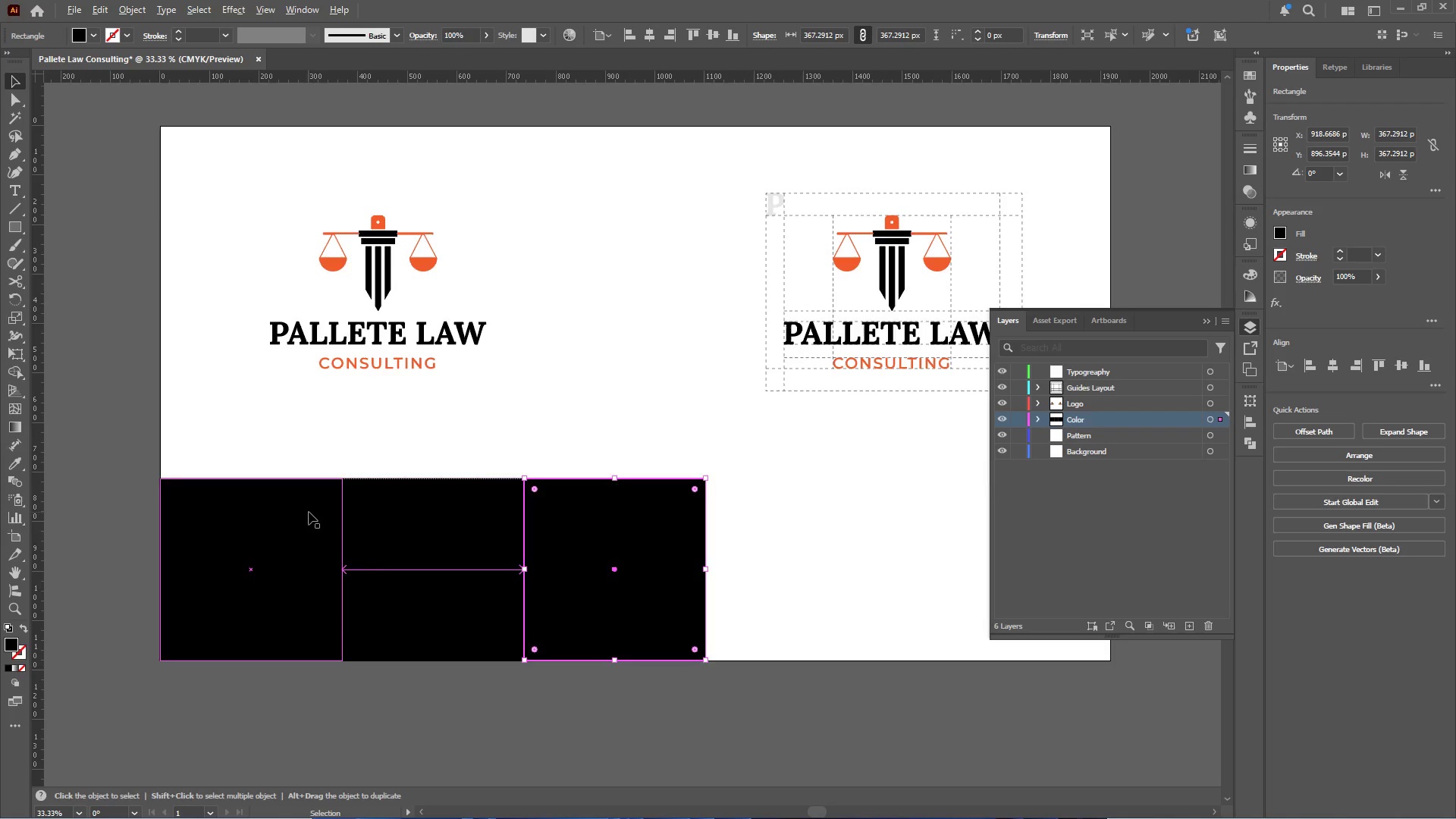 
hold_key(key=ShiftLeft, duration=1.76)
 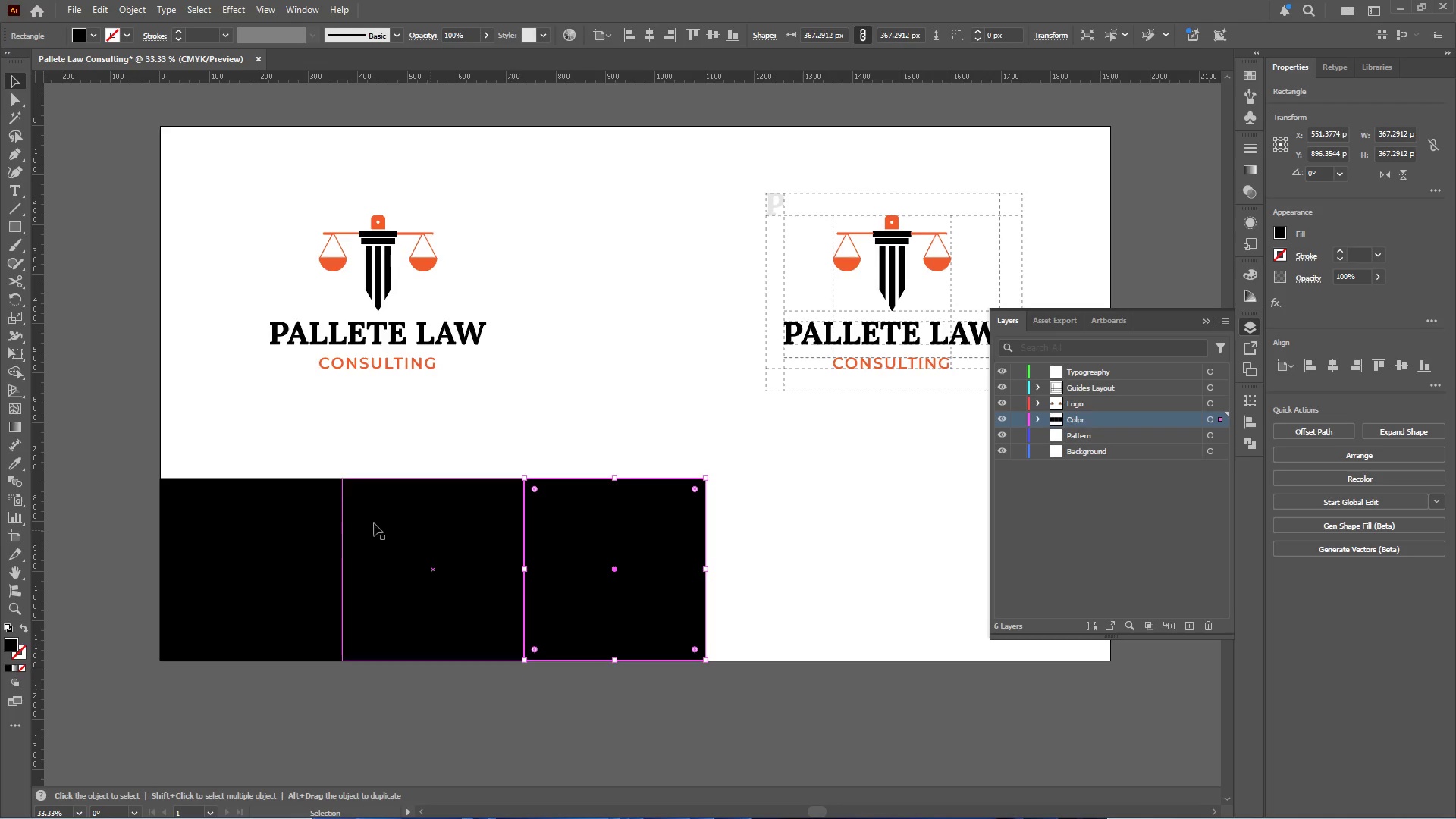 
scroll: coordinate [353, 532], scroll_direction: down, amount: 2.0
 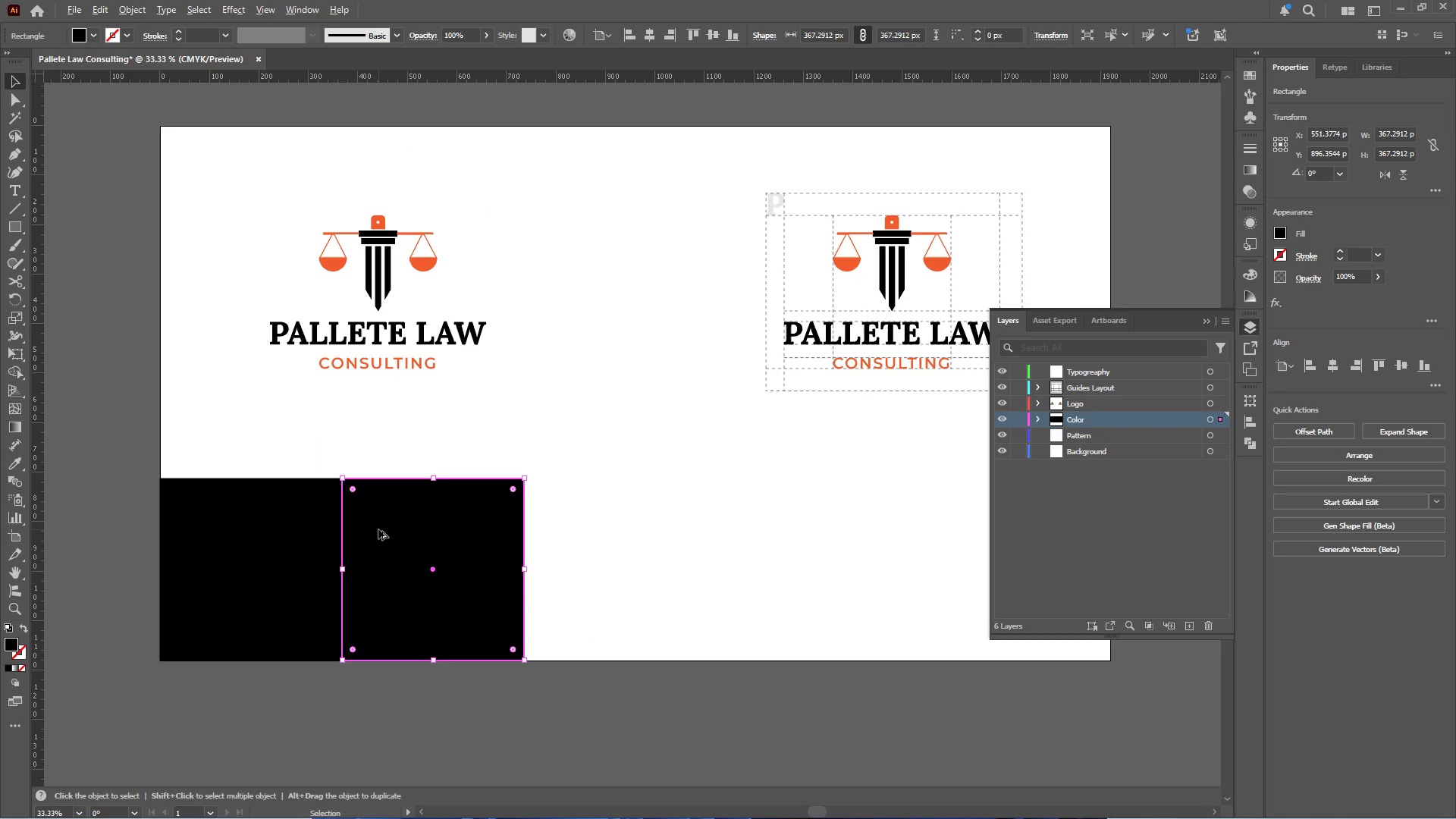 
hold_key(key=AltLeft, duration=0.38)
scroll: coordinate [309, 512], scroll_direction: down, amount: 1.0
 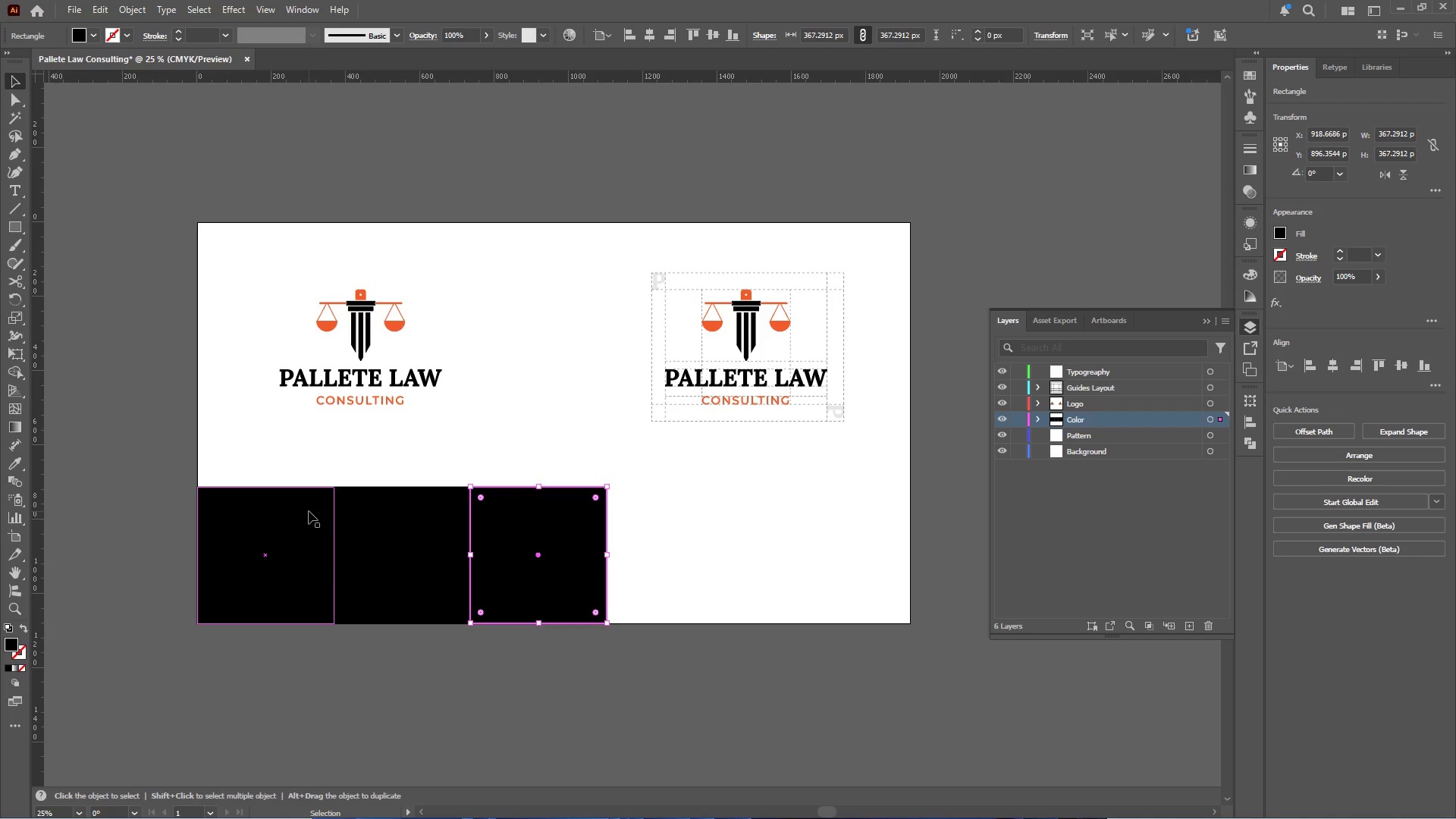 
key(Control+D)
 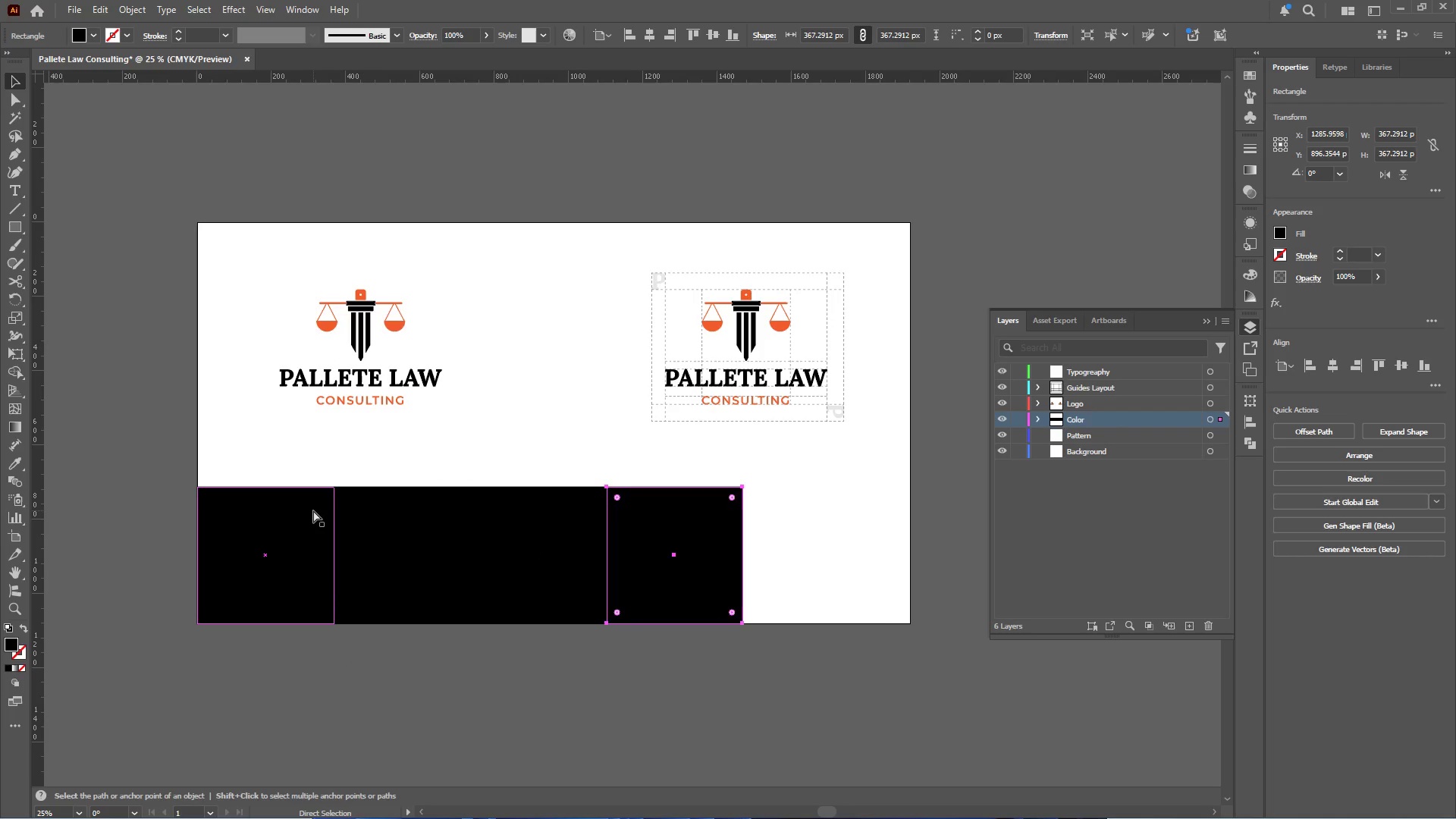 
key(Control+D)
 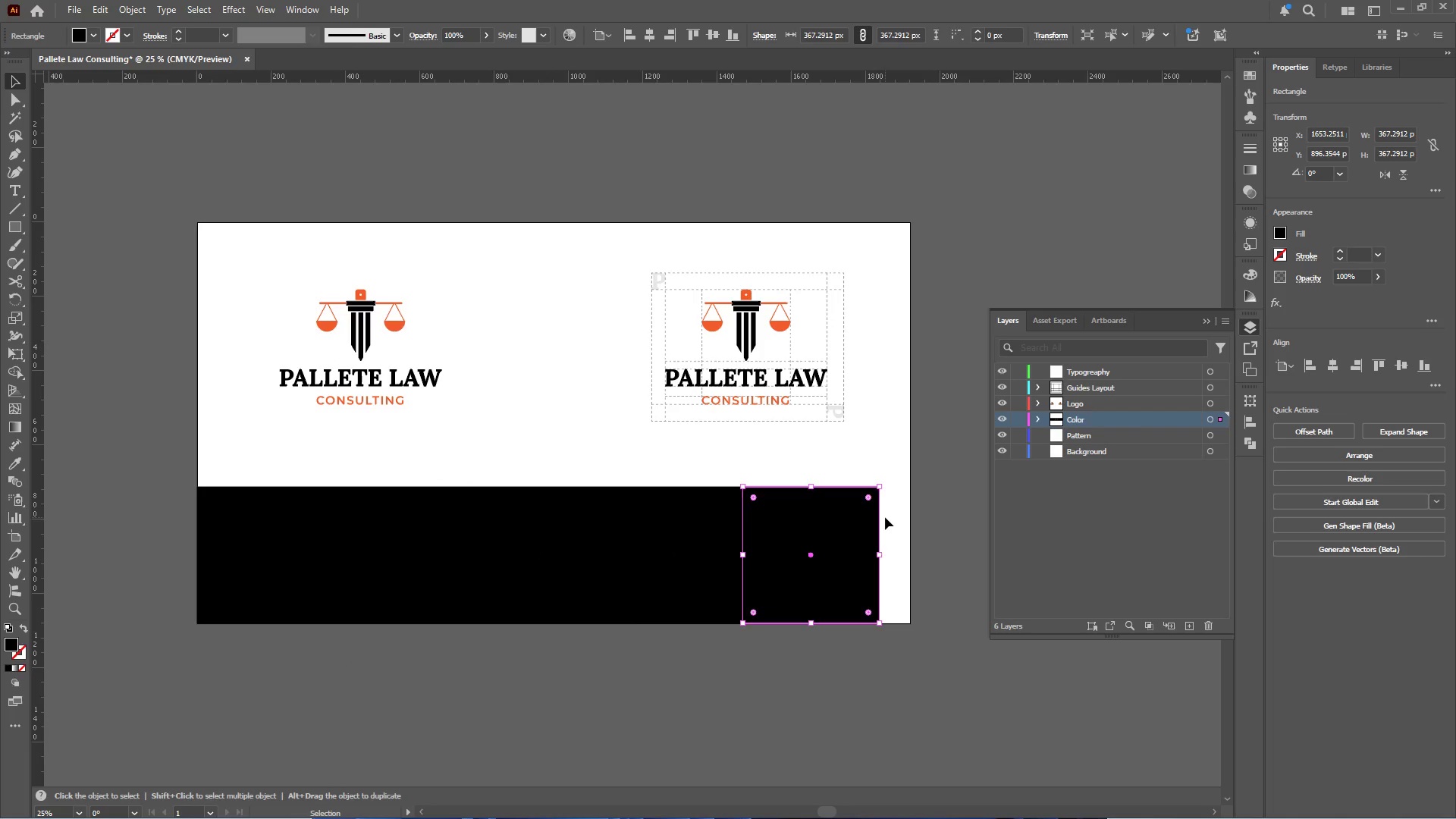 
left_click_drag(start_coordinate=[890, 517], to_coordinate=[161, 554])
 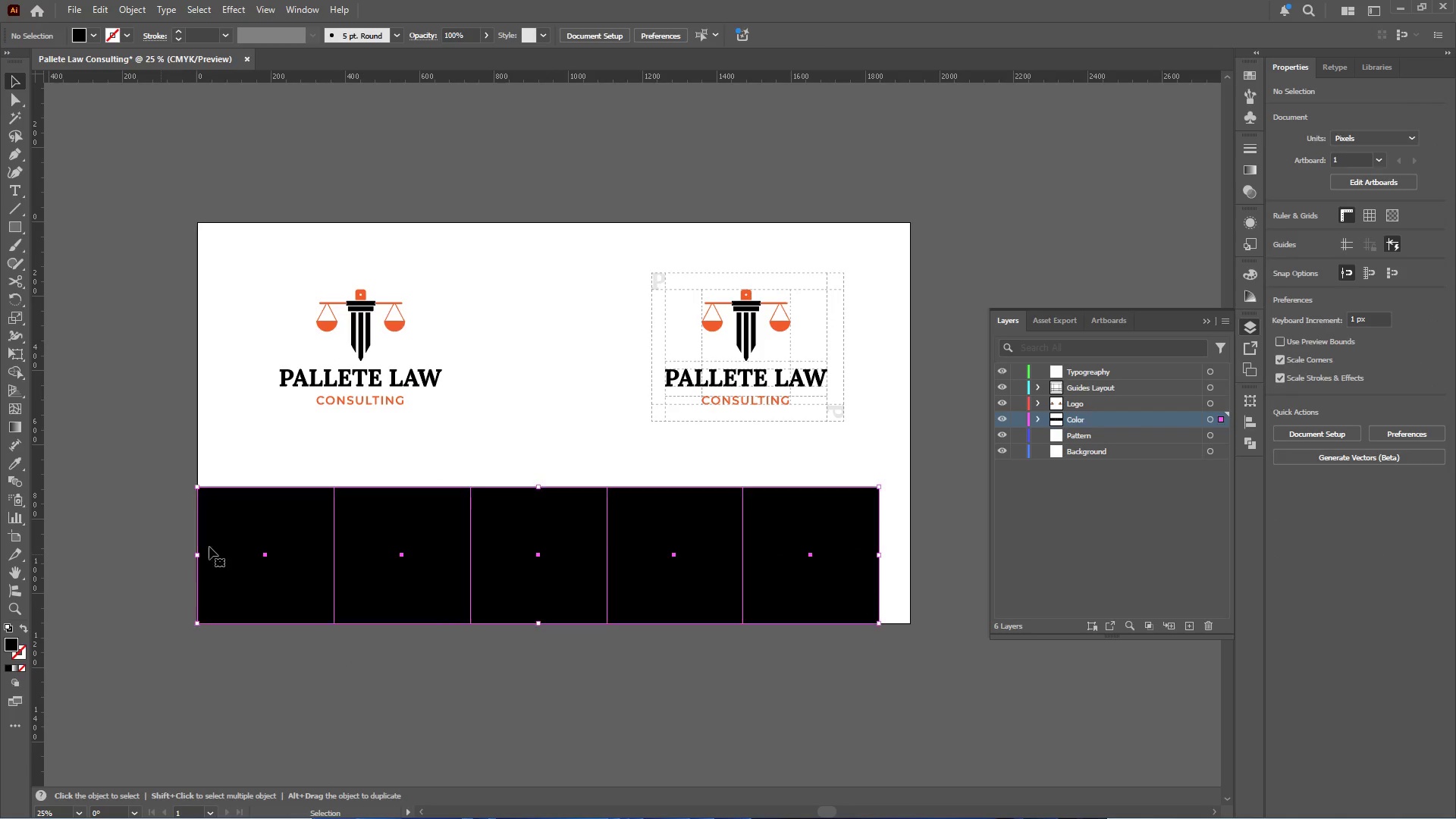 
hold_key(key=Space, duration=0.44)
 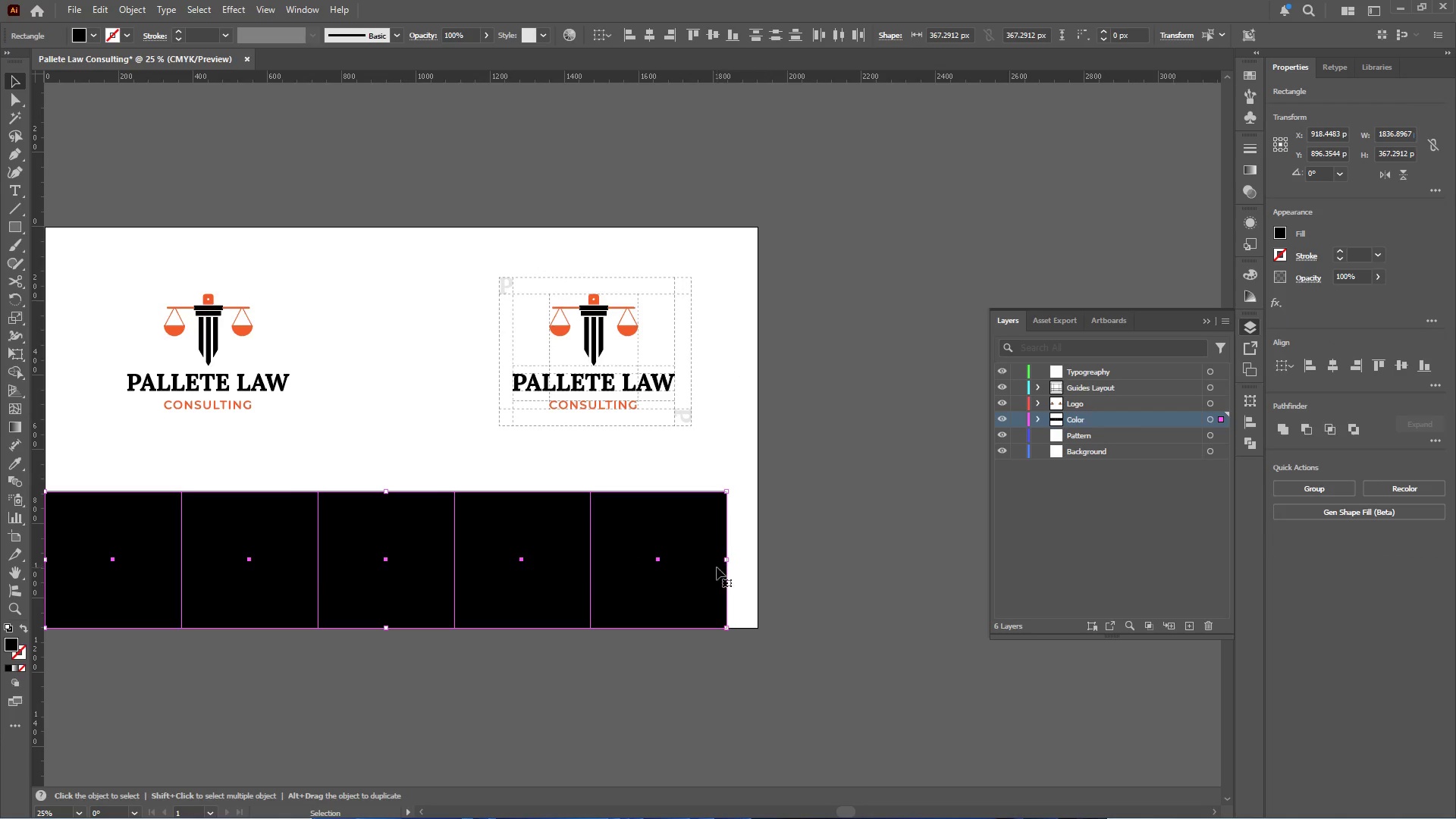 
left_click_drag(start_coordinate=[622, 529], to_coordinate=[469, 533])
 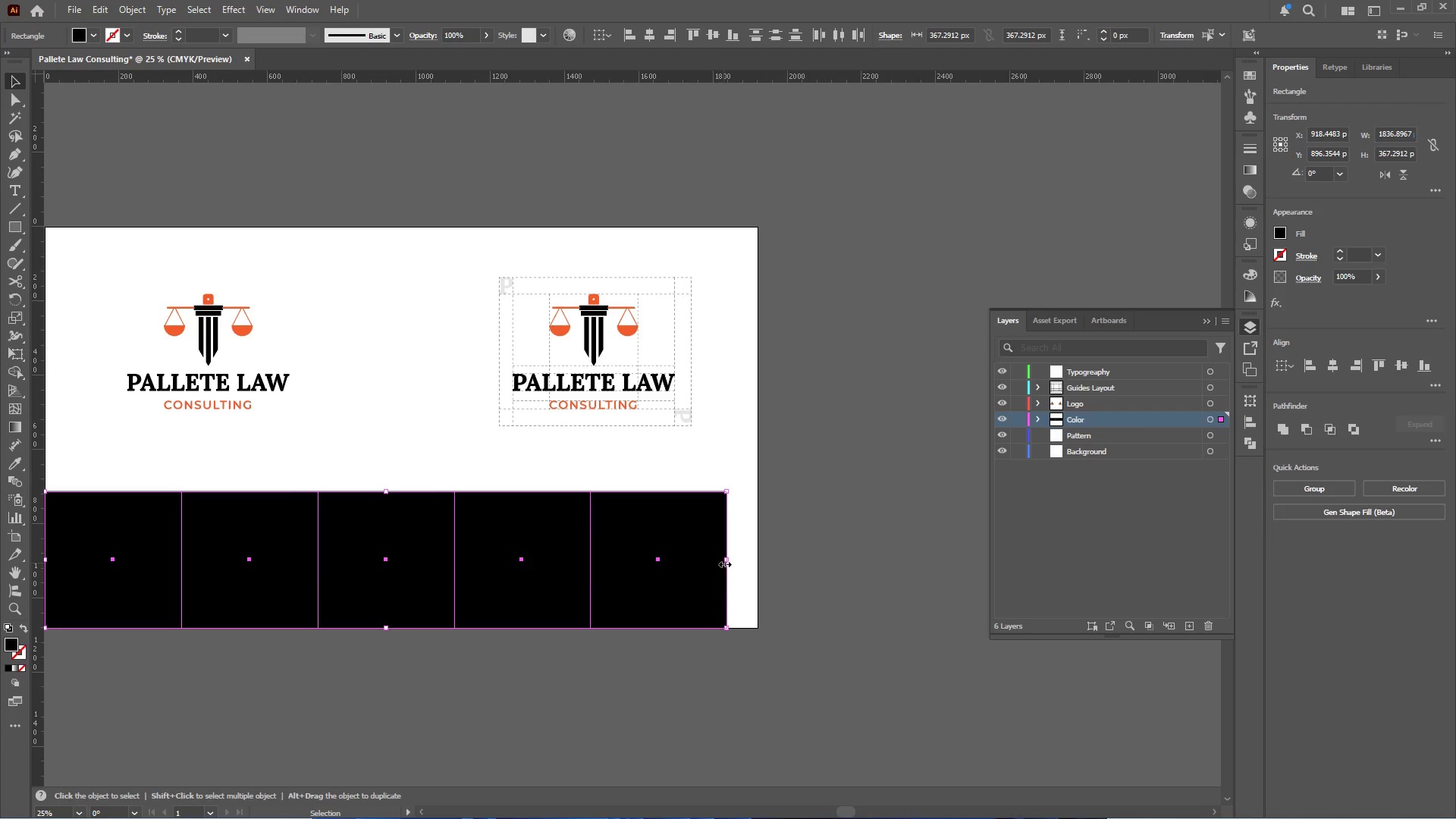 
left_click_drag(start_coordinate=[725, 561], to_coordinate=[757, 559])
 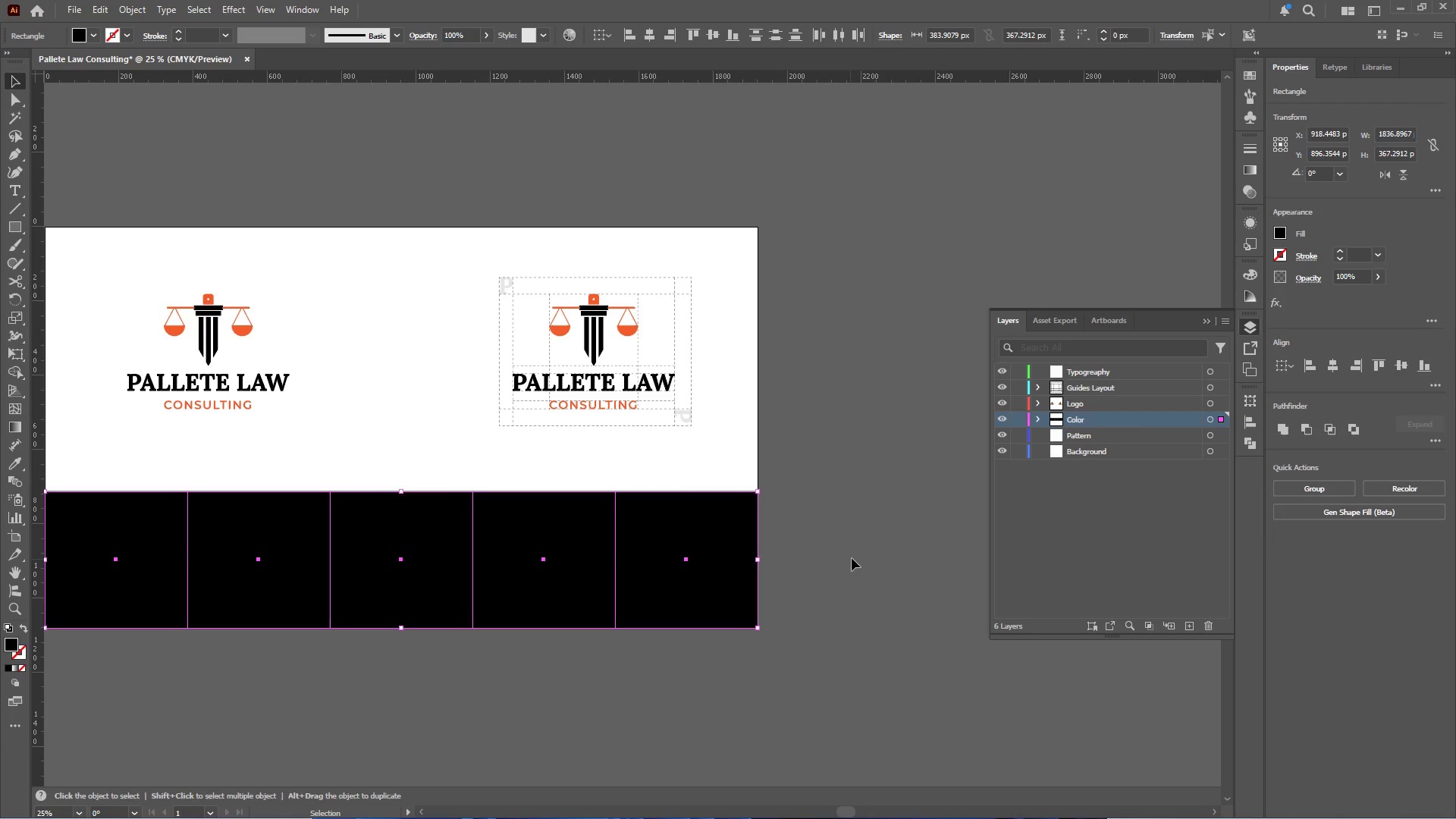 
left_click([852, 557])
 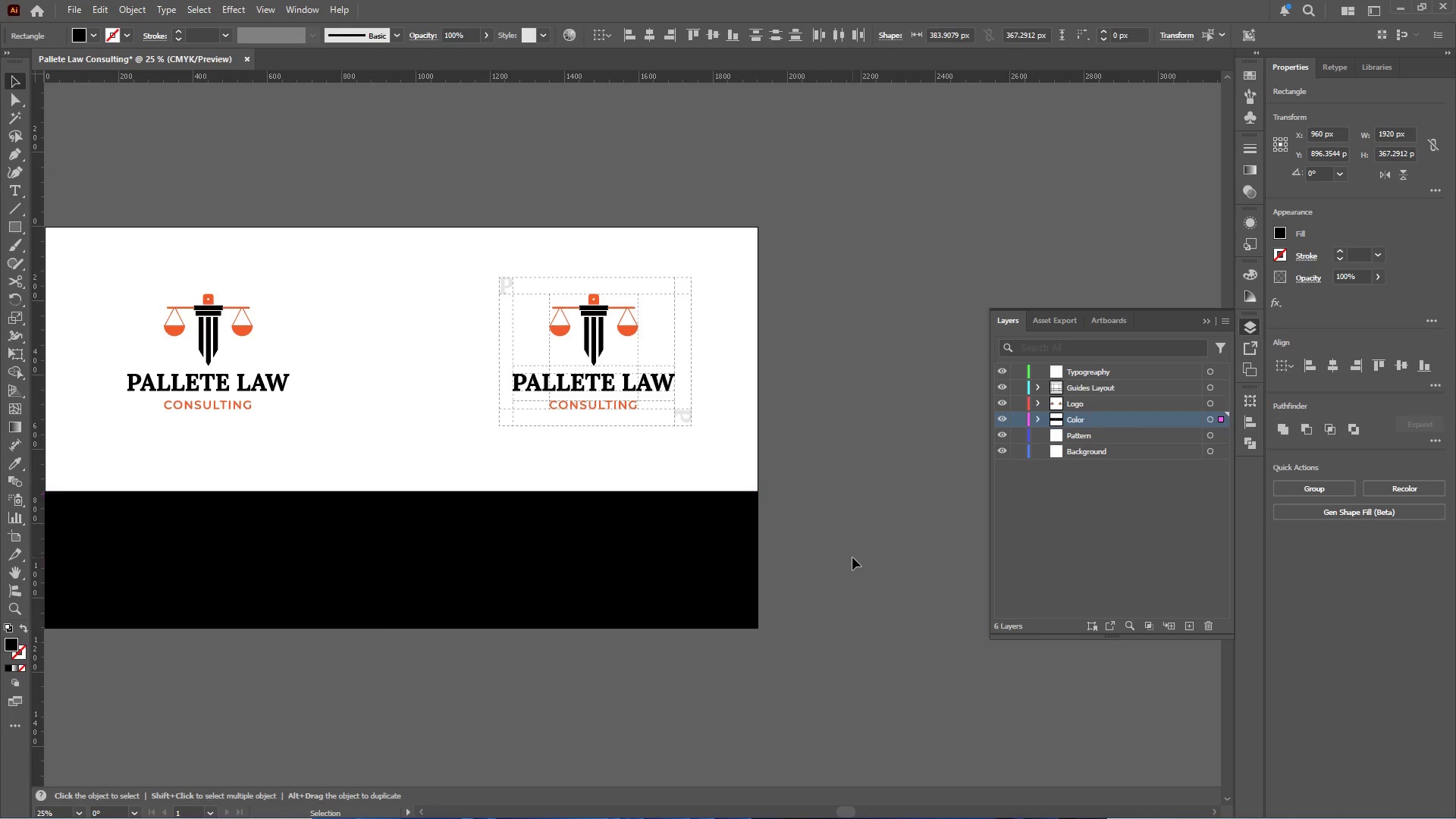 
hold_key(key=AltLeft, duration=0.34)
scroll: coordinate [852, 553], scroll_direction: down, amount: 1.0
 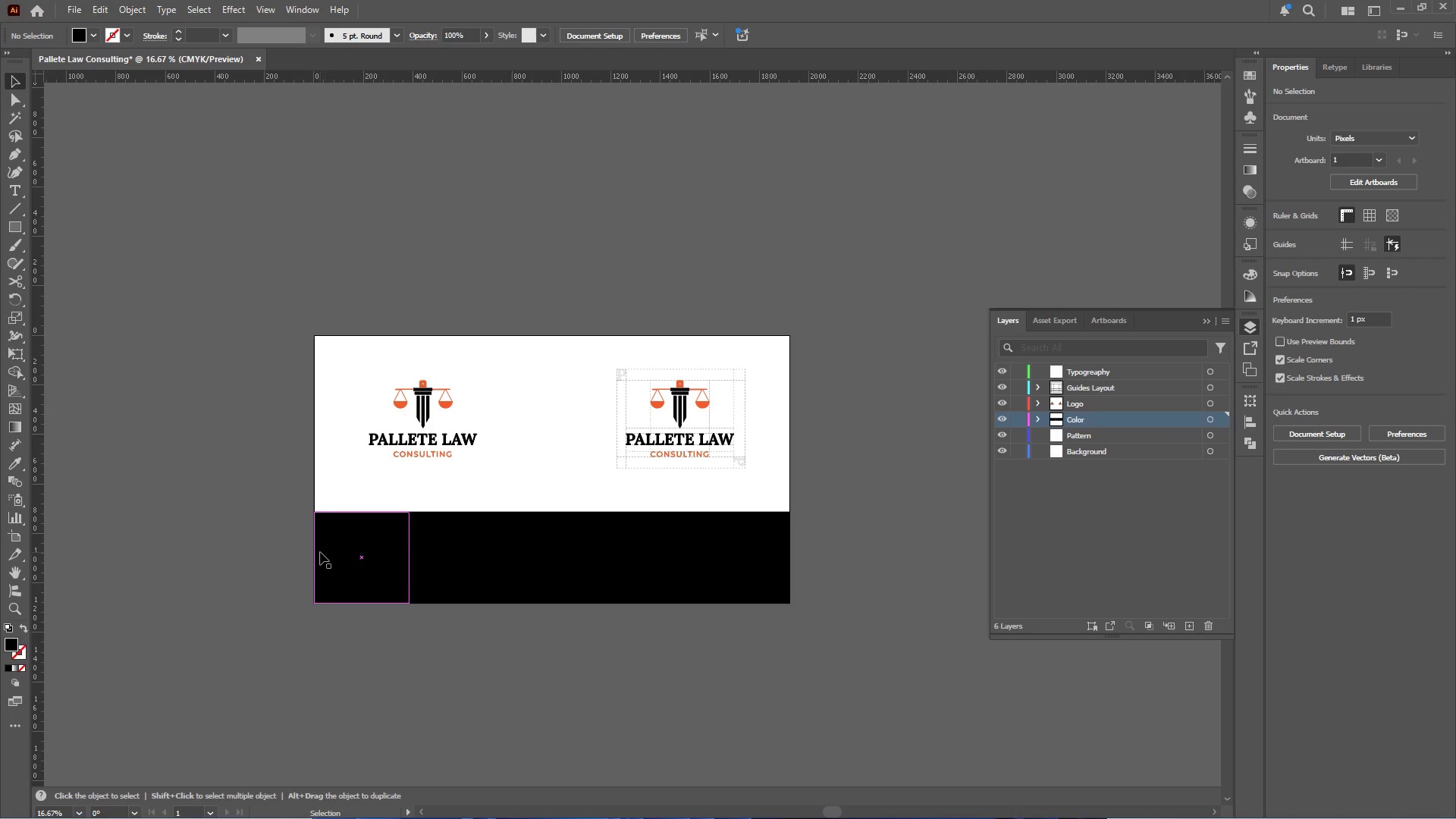 
left_click([330, 550])
 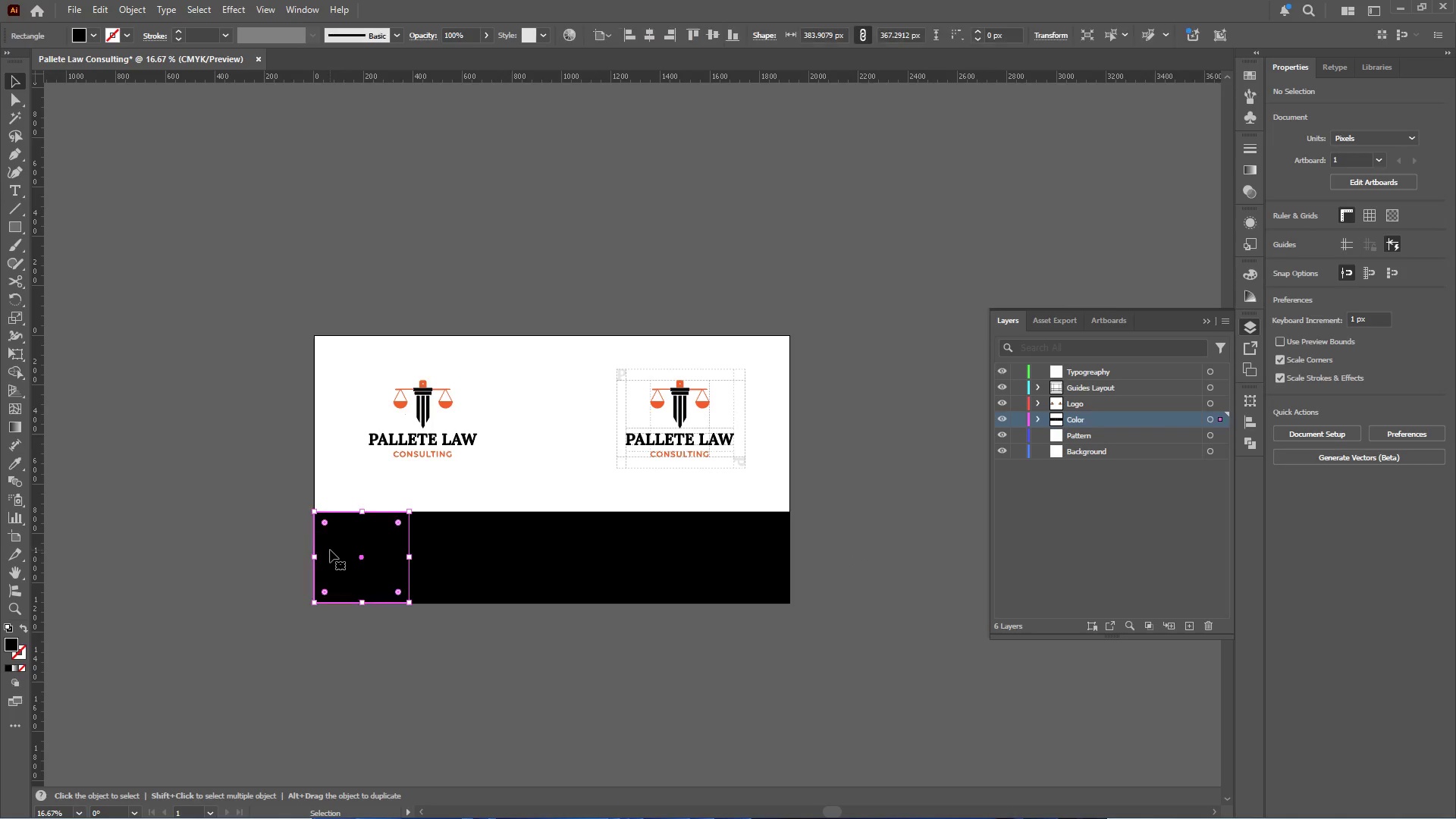 
hold_key(key=AltLeft, duration=22.48)
scroll: coordinate [340, 544], scroll_direction: none, amount: 0.0
 